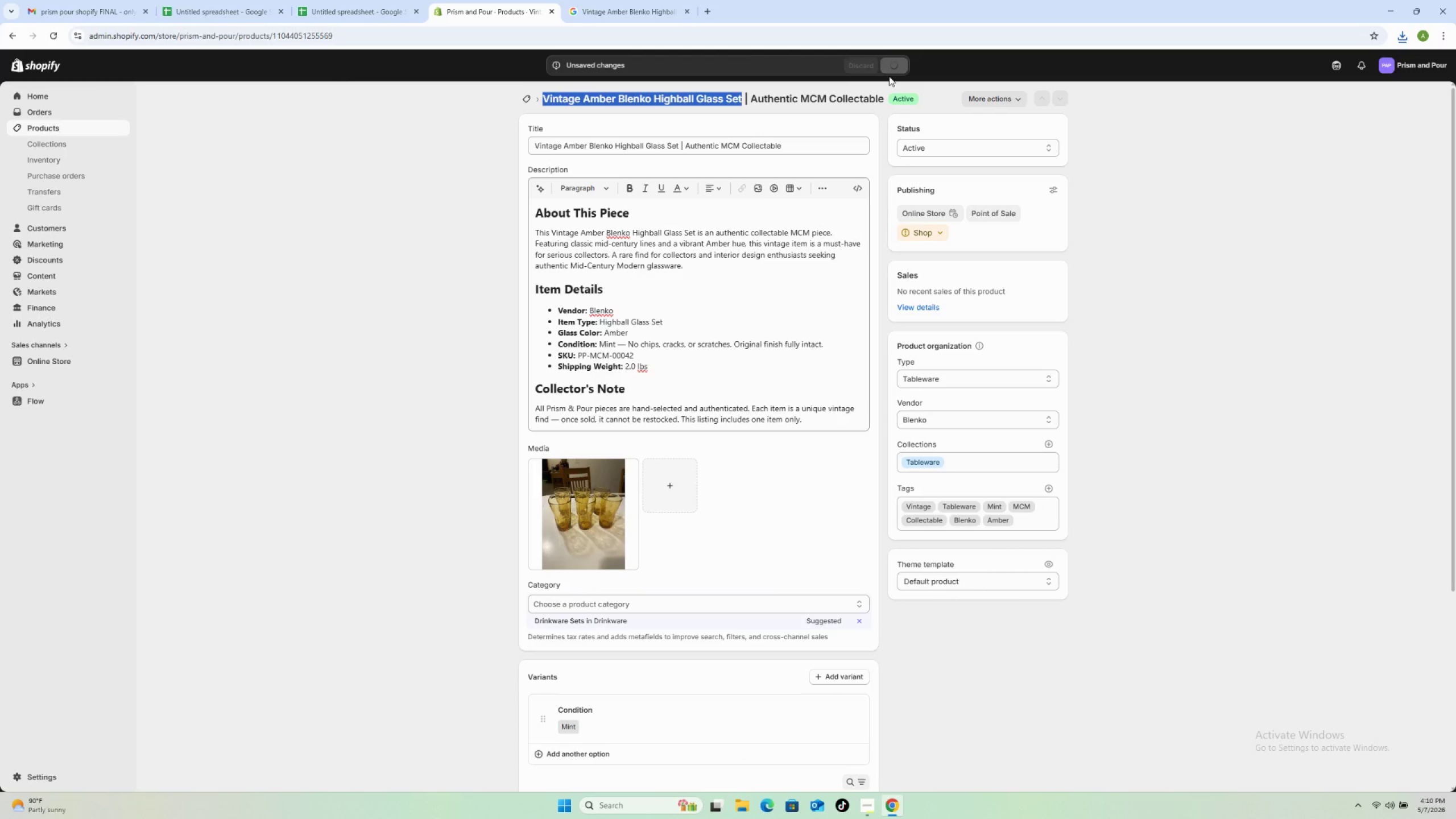 
mouse_move([888, 98])
 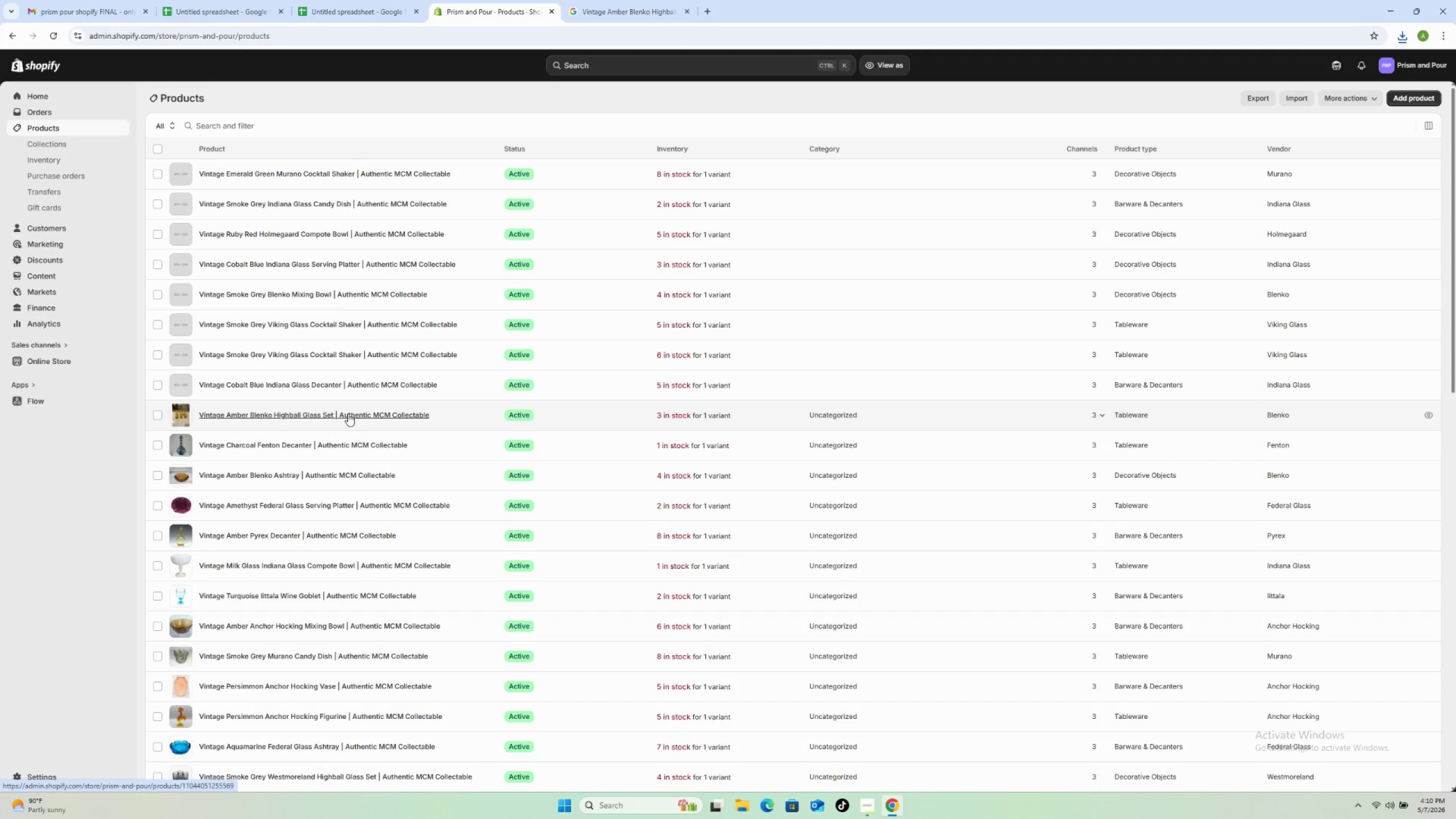 
wait(15.42)
 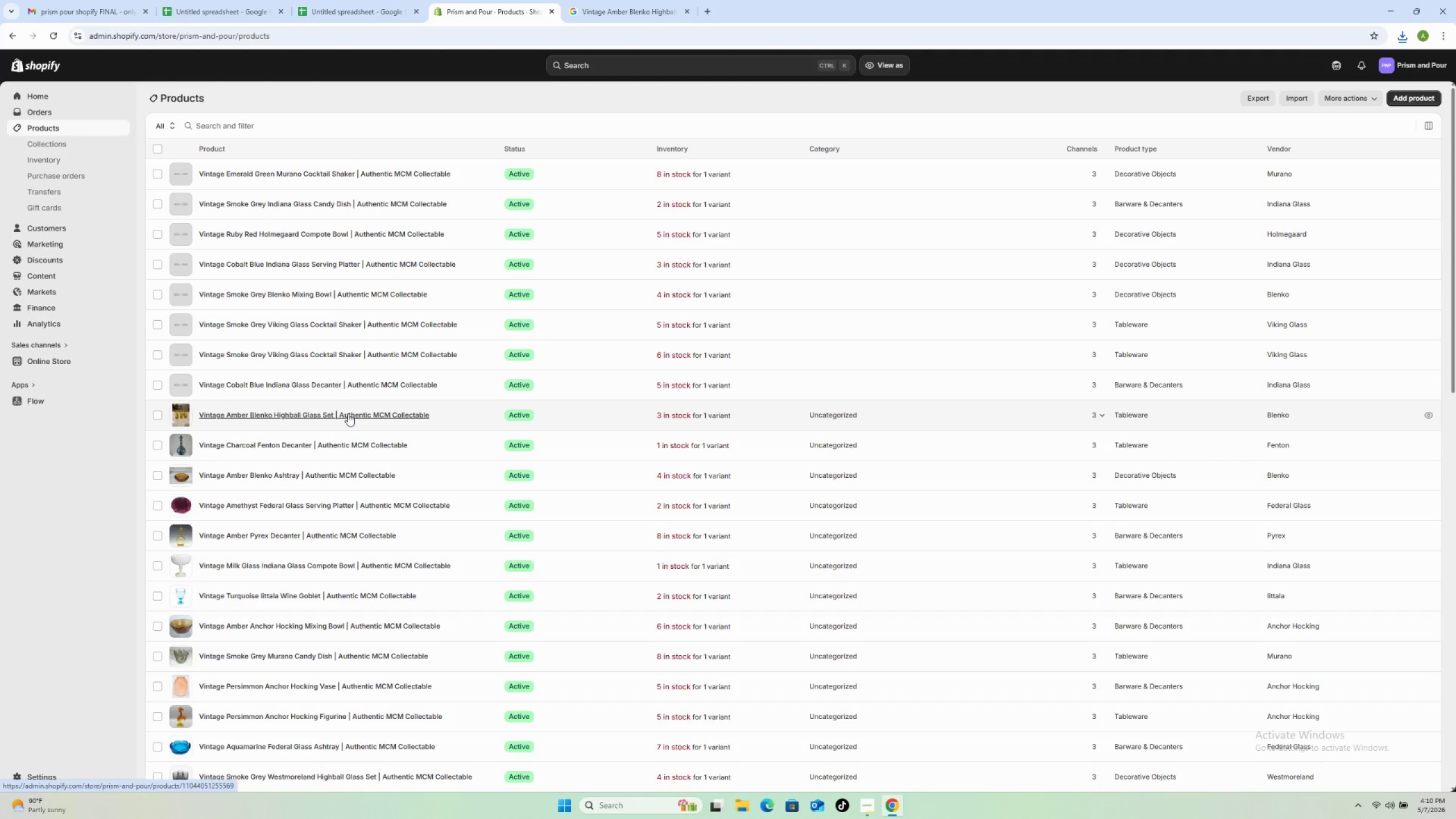 
left_click([450, 383])
 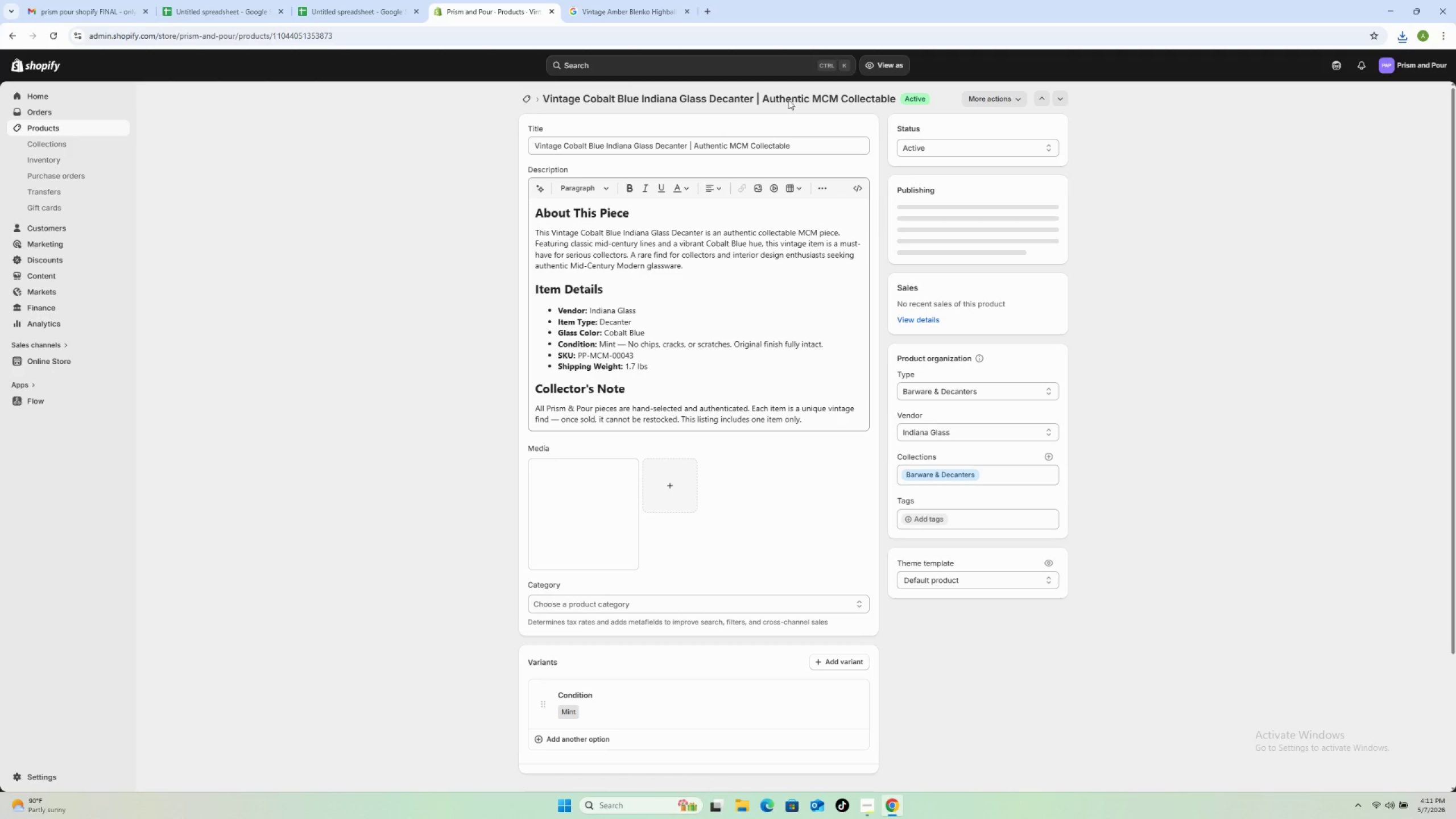 
wait(6.25)
 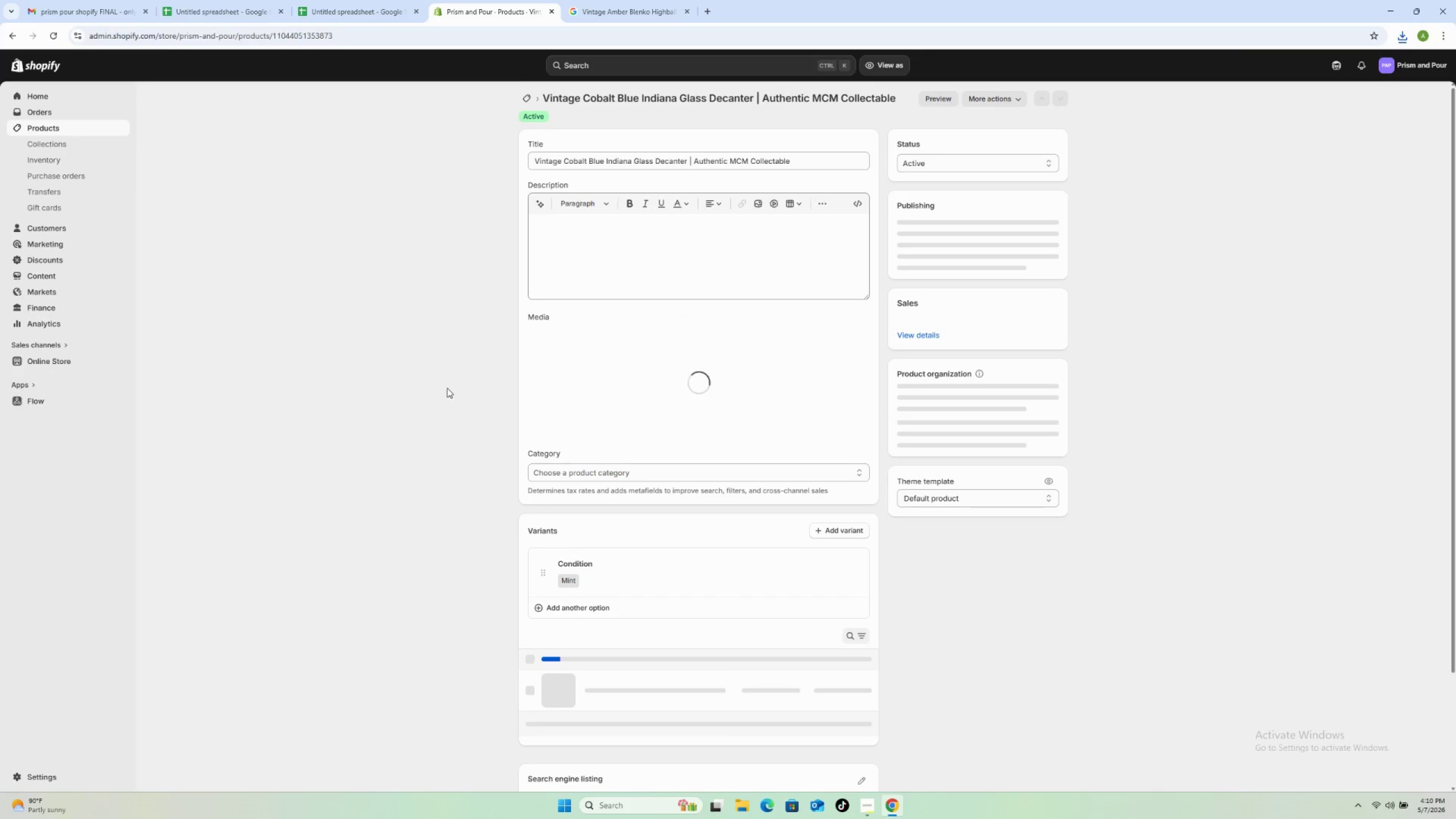 
left_click_drag(start_coordinate=[752, 96], to_coordinate=[541, 96])
 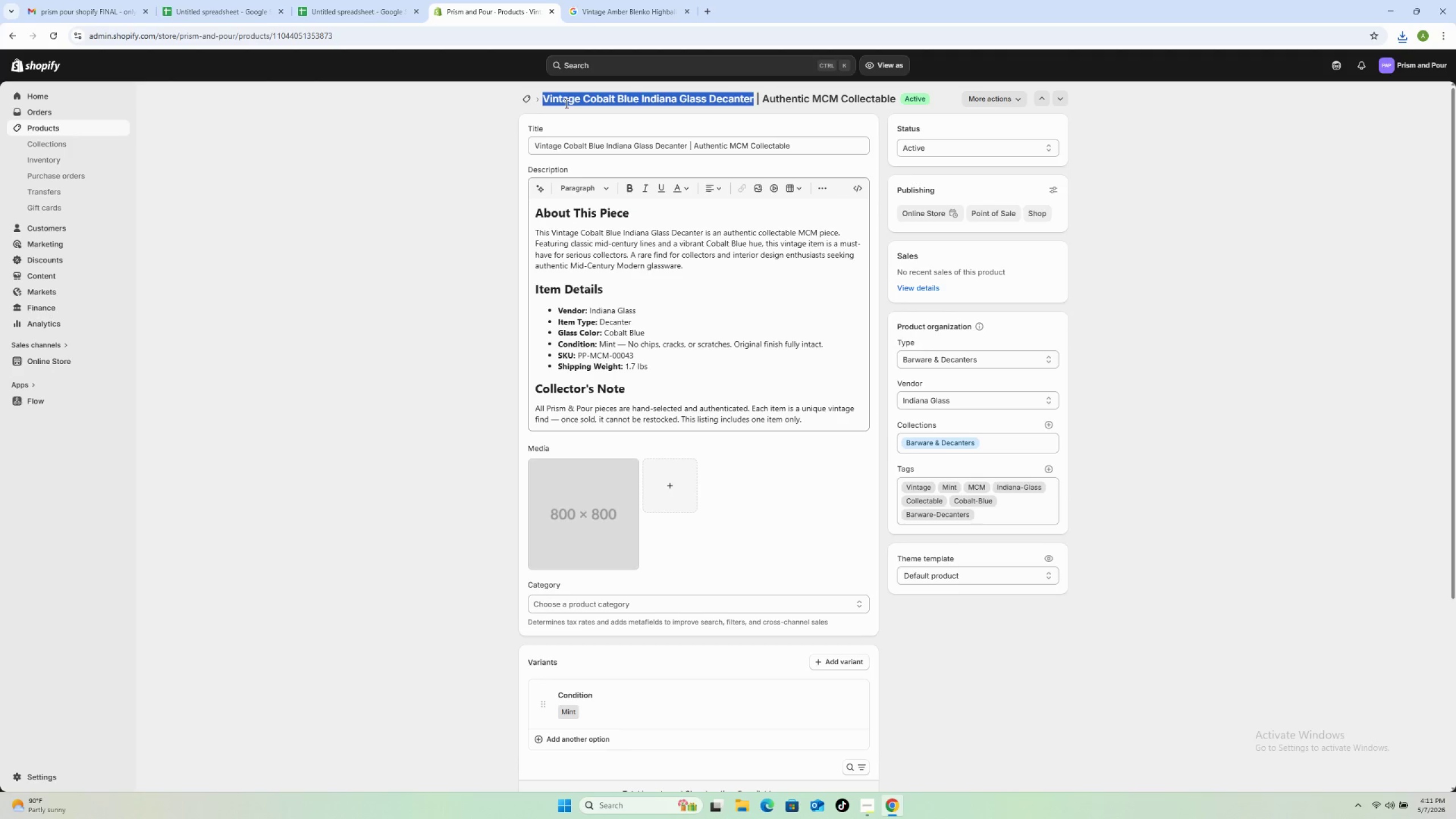 
right_click([565, 104])
 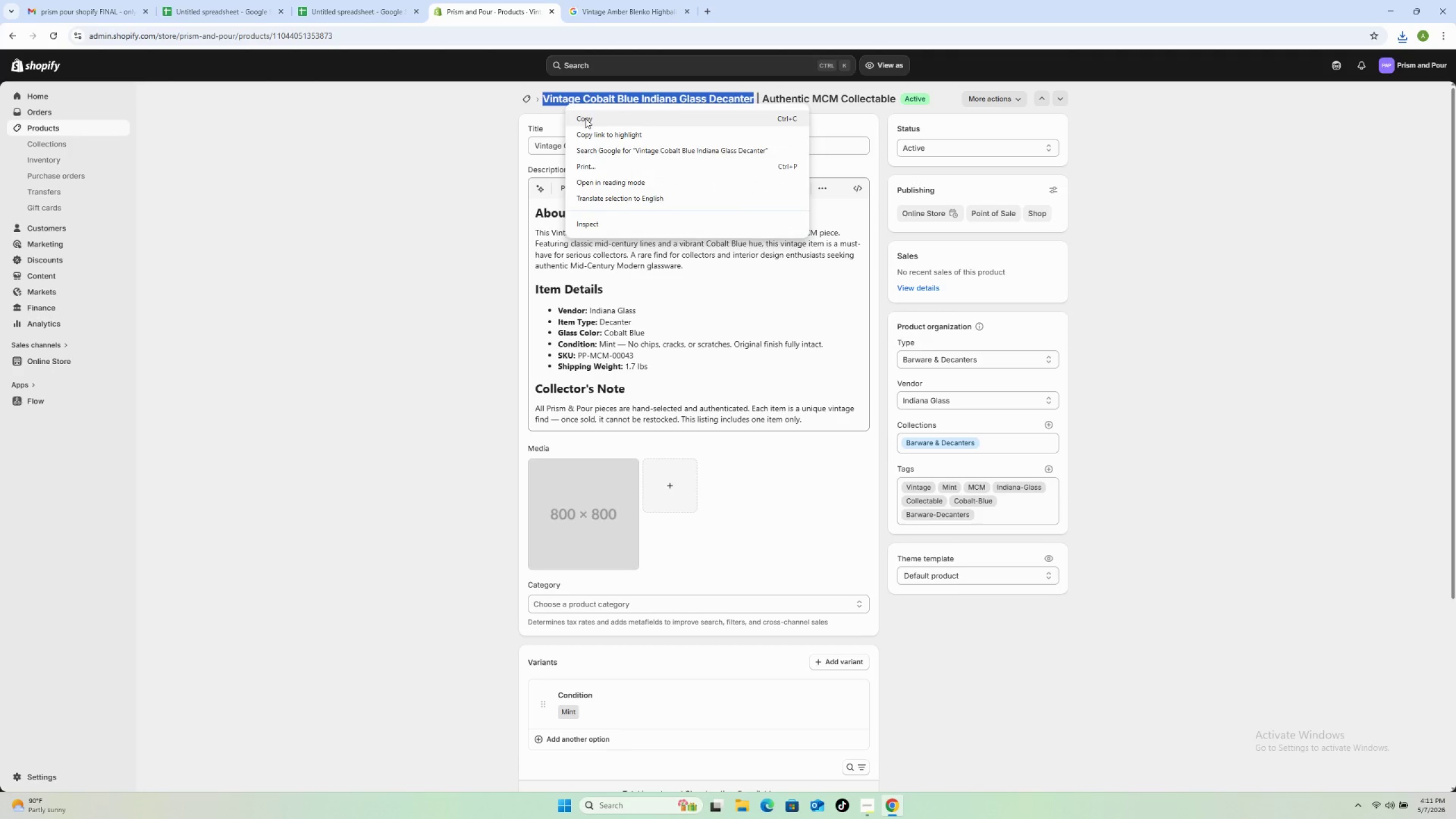 
left_click([586, 118])
 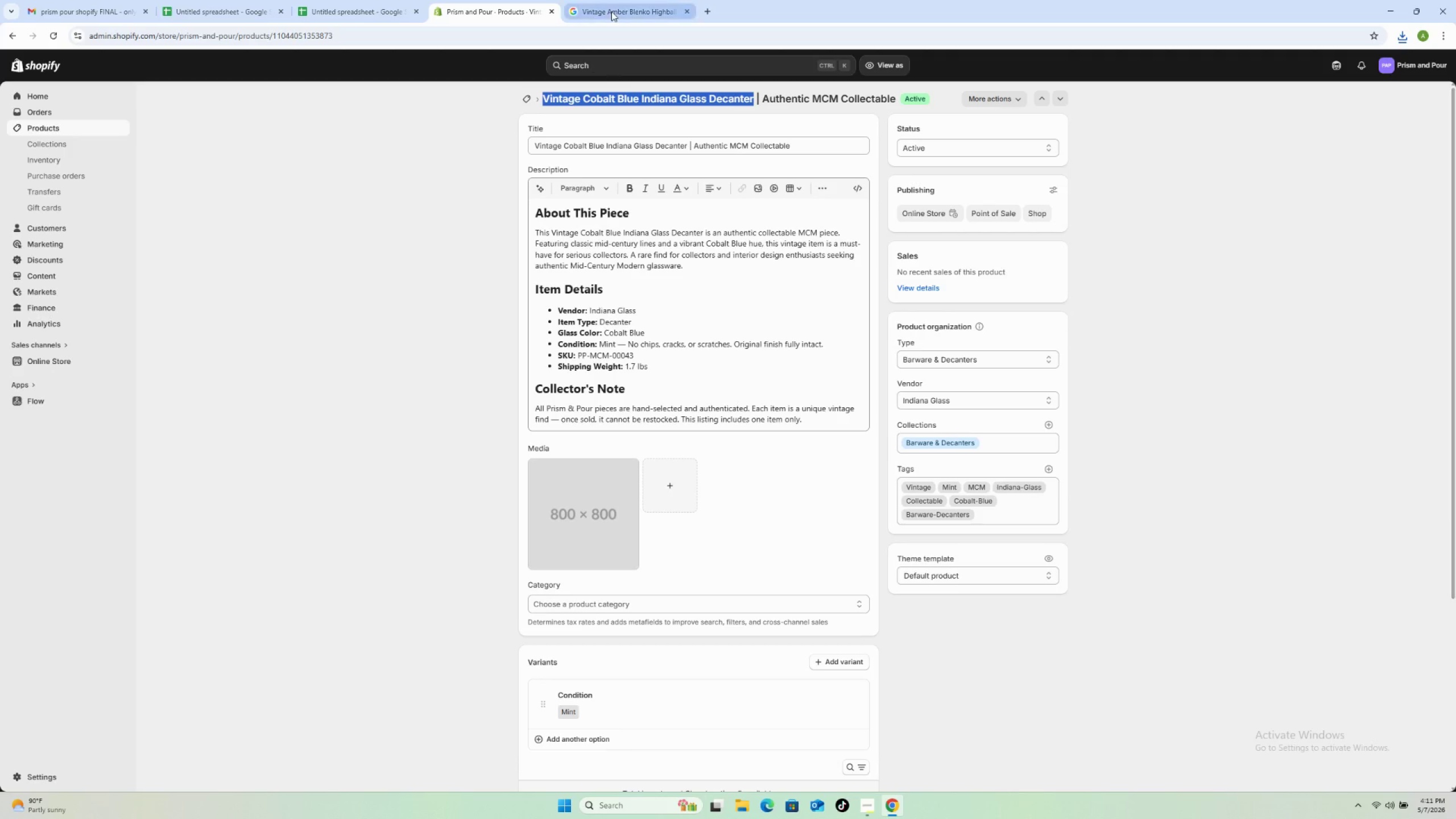 
left_click([611, 11])
 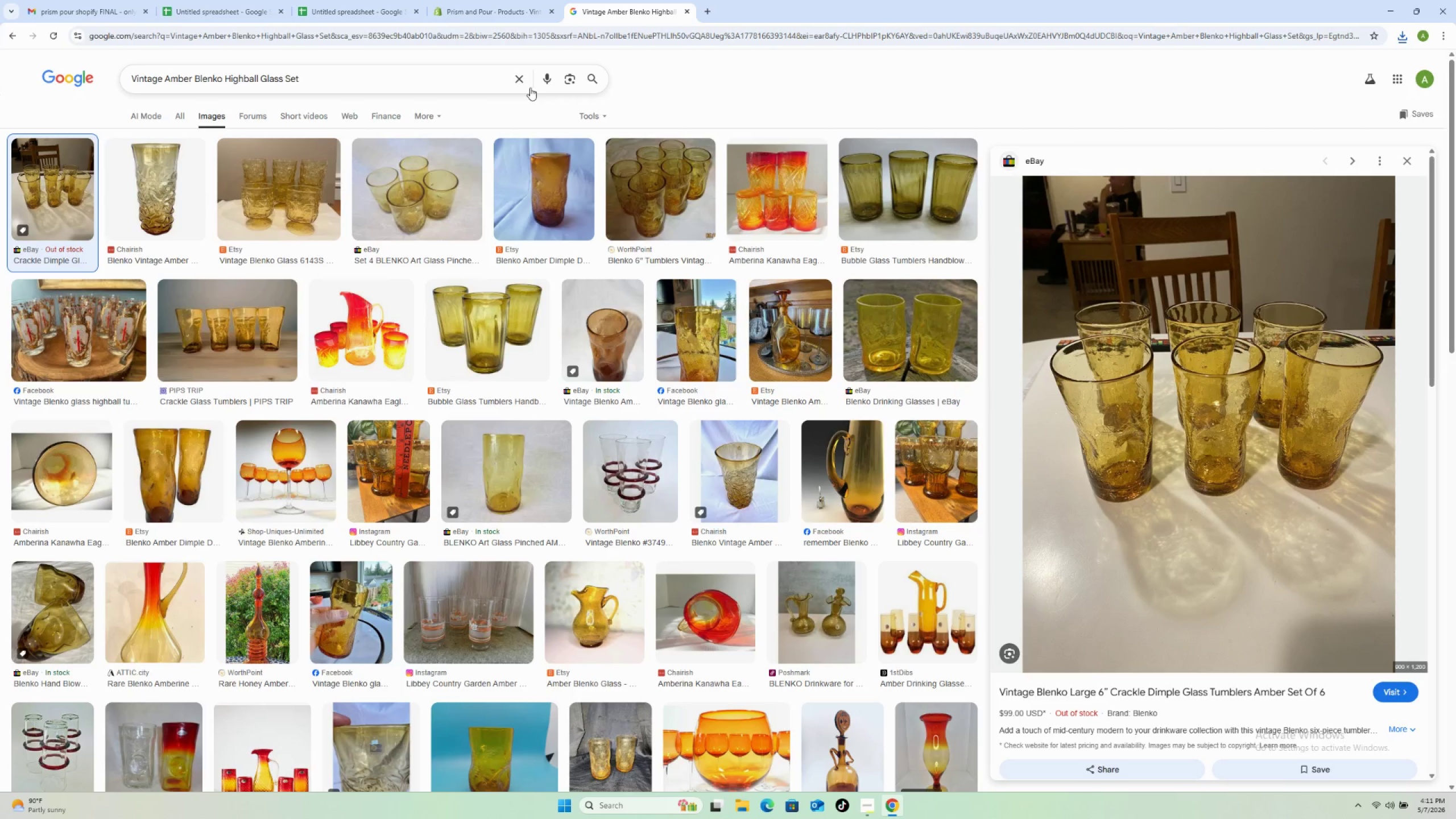 
left_click([527, 83])
 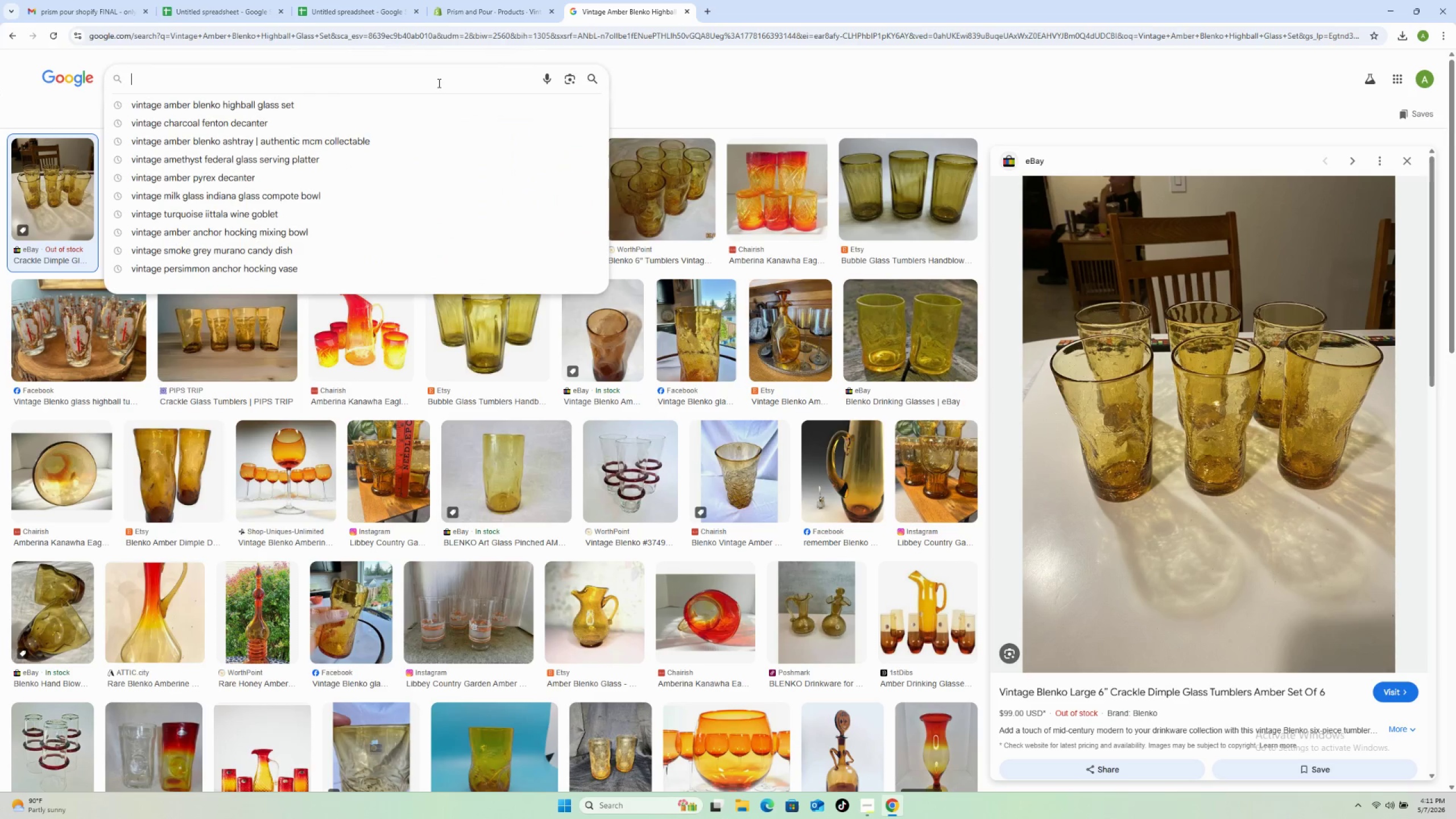 
right_click([438, 83])
 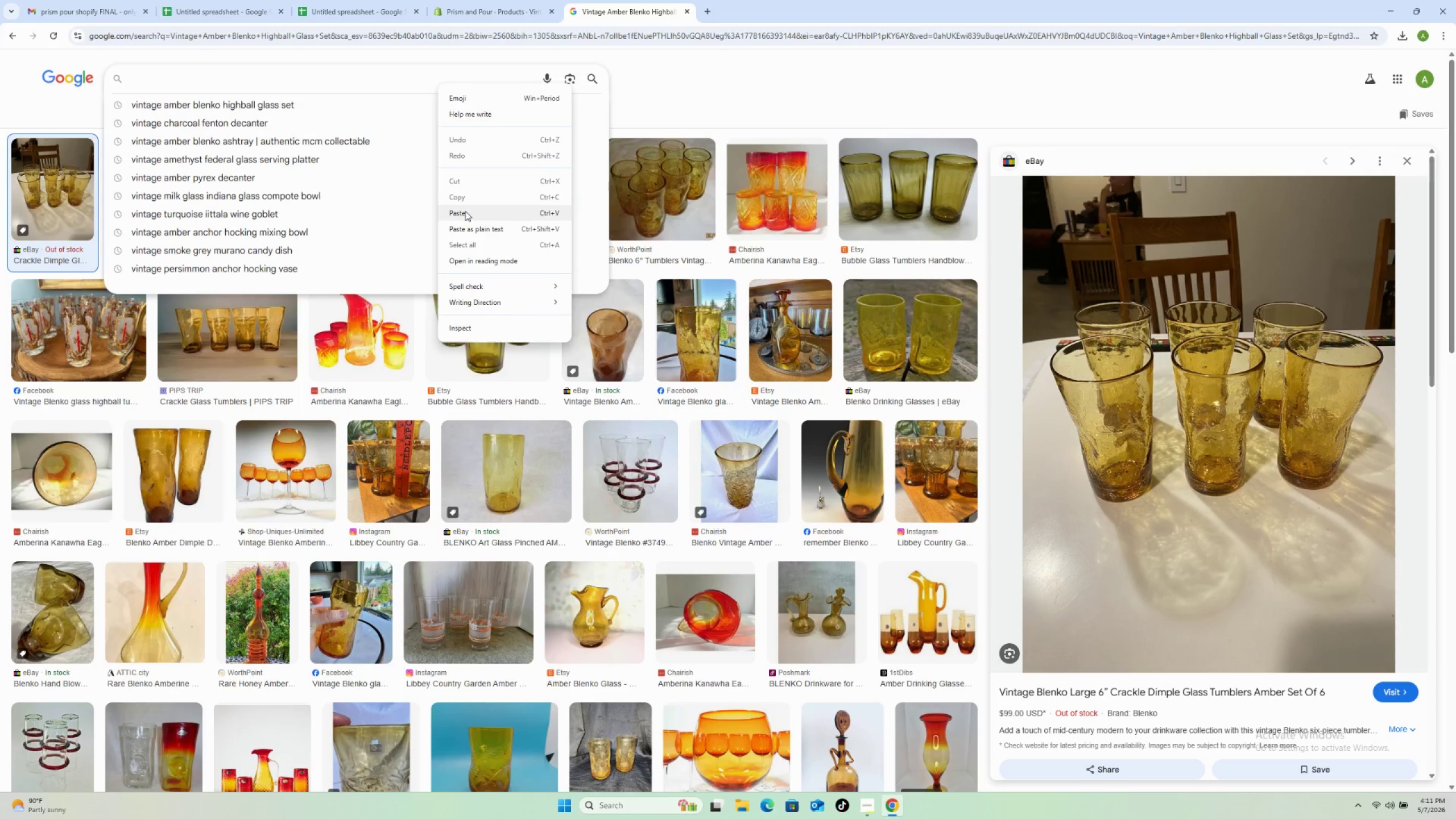 
left_click([465, 213])
 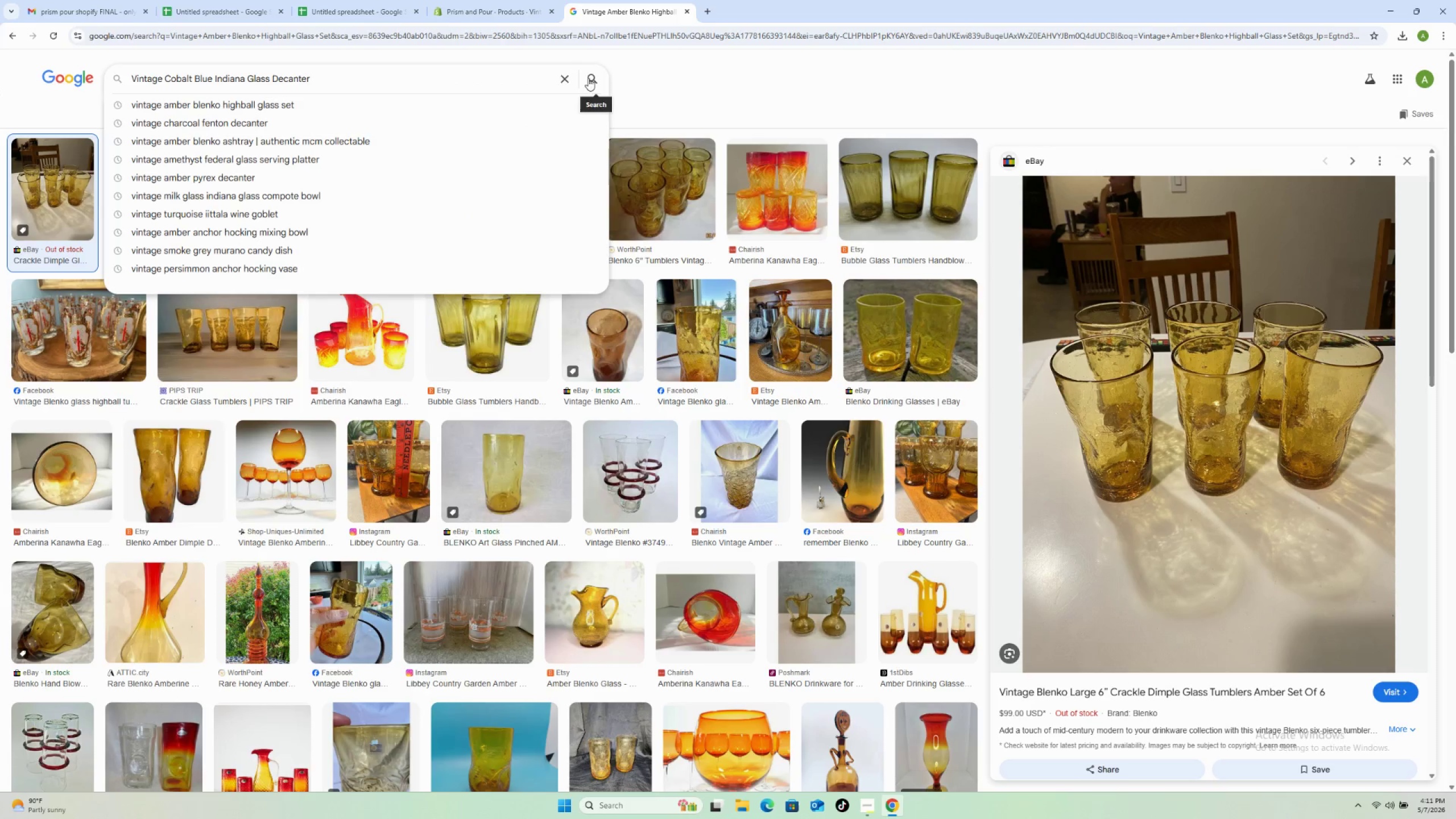 
mouse_move([533, 154])
 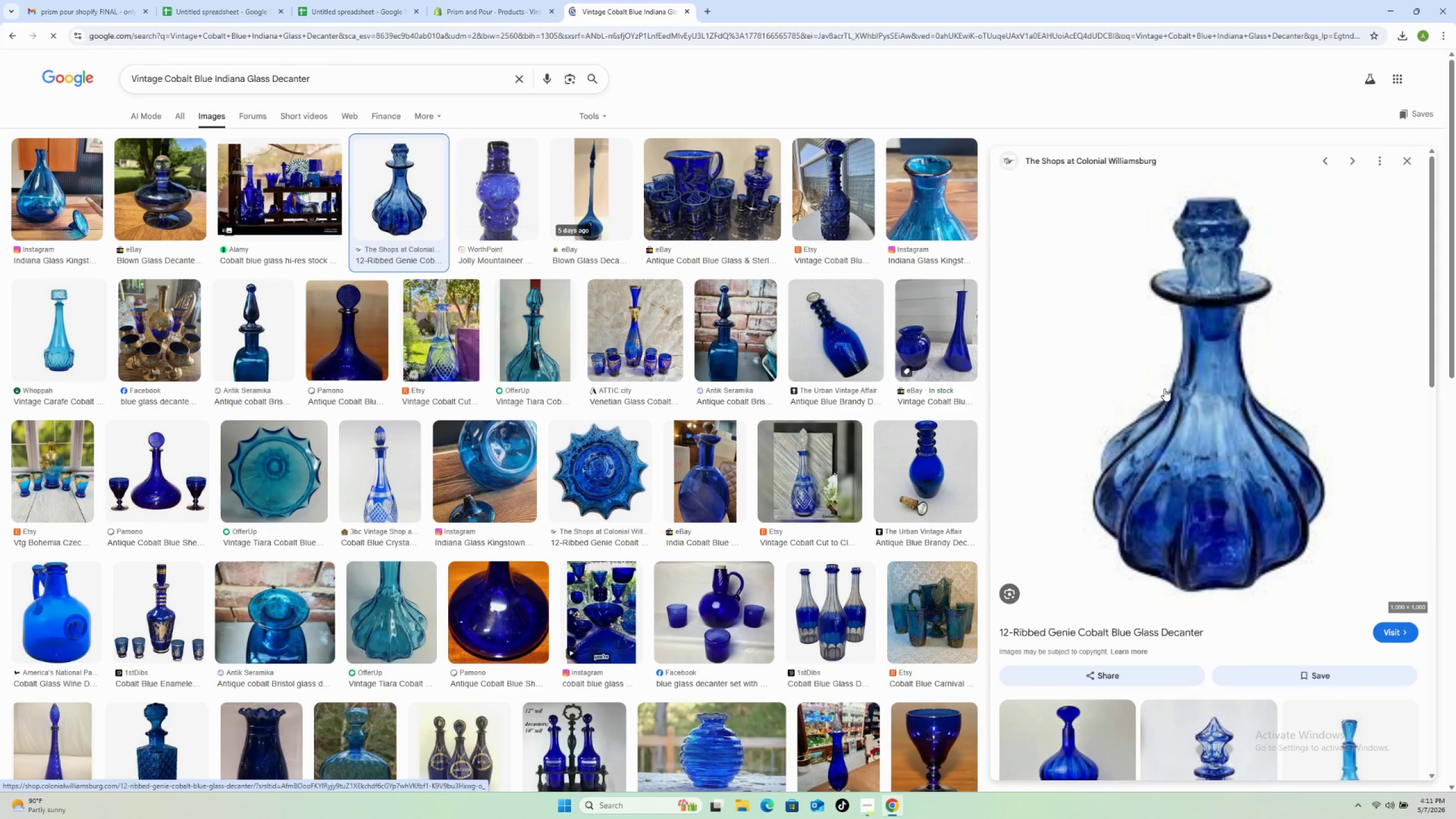 
wait(18.5)
 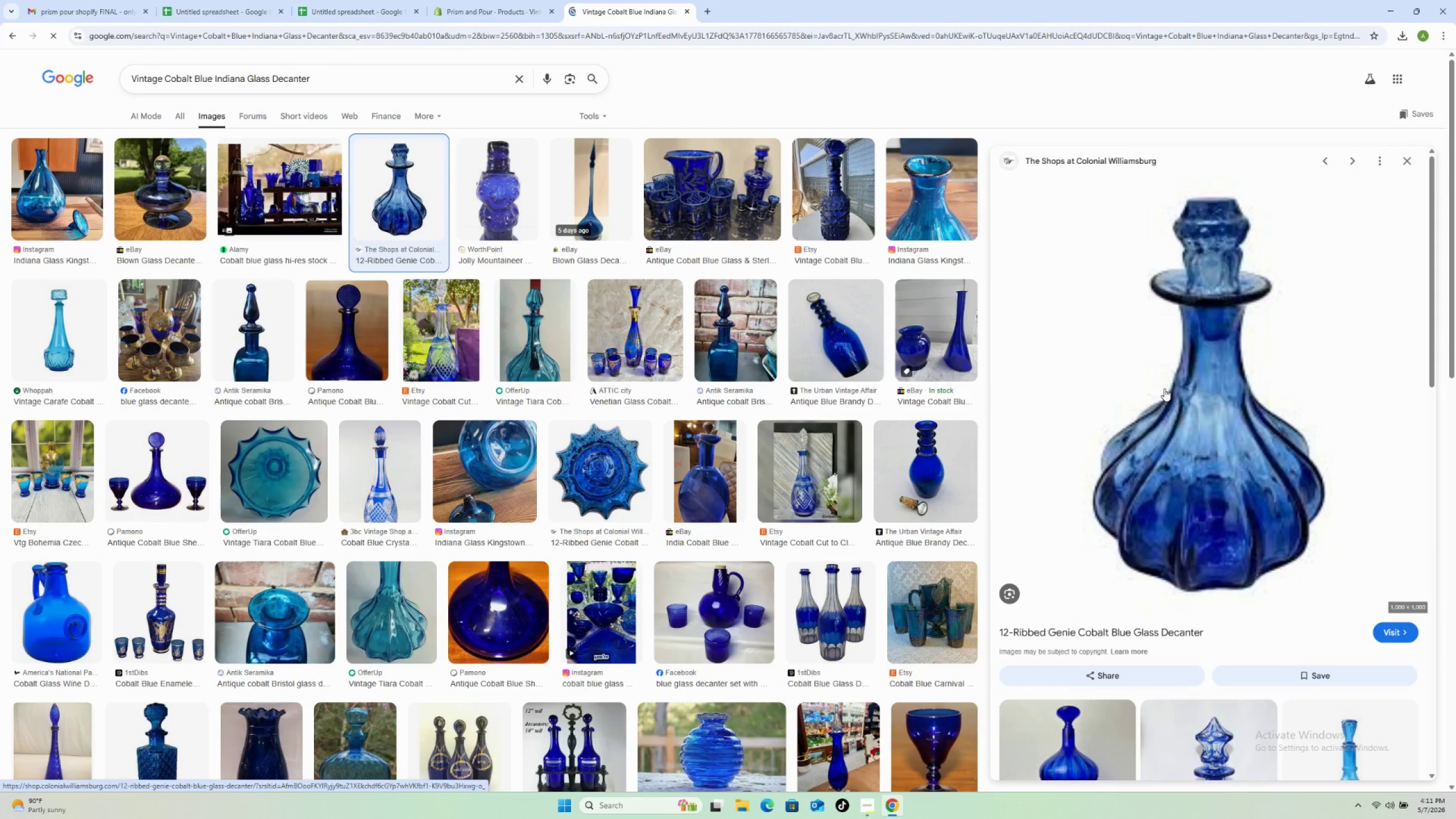 
right_click([1212, 420])
 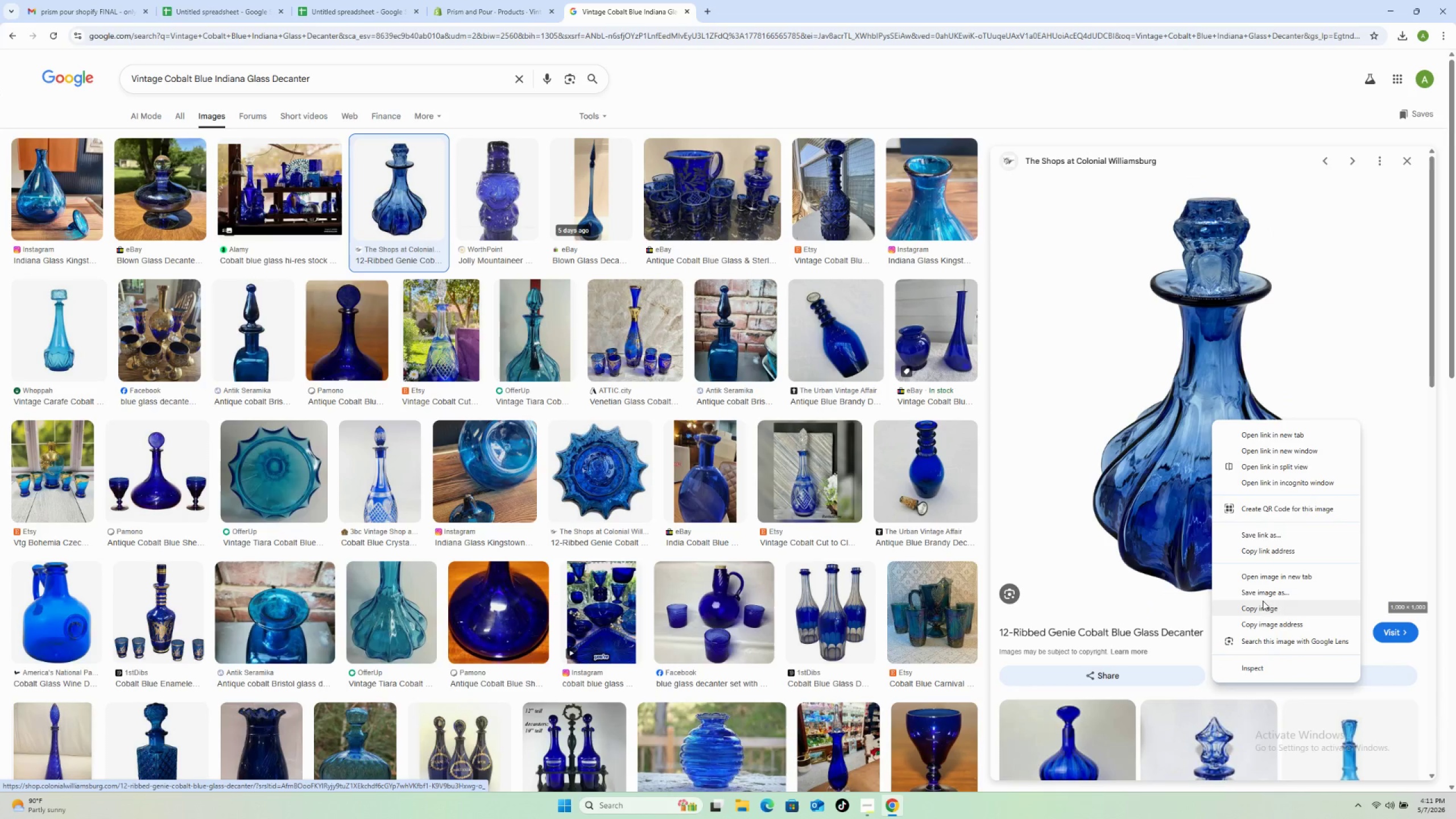 
left_click([1261, 594])
 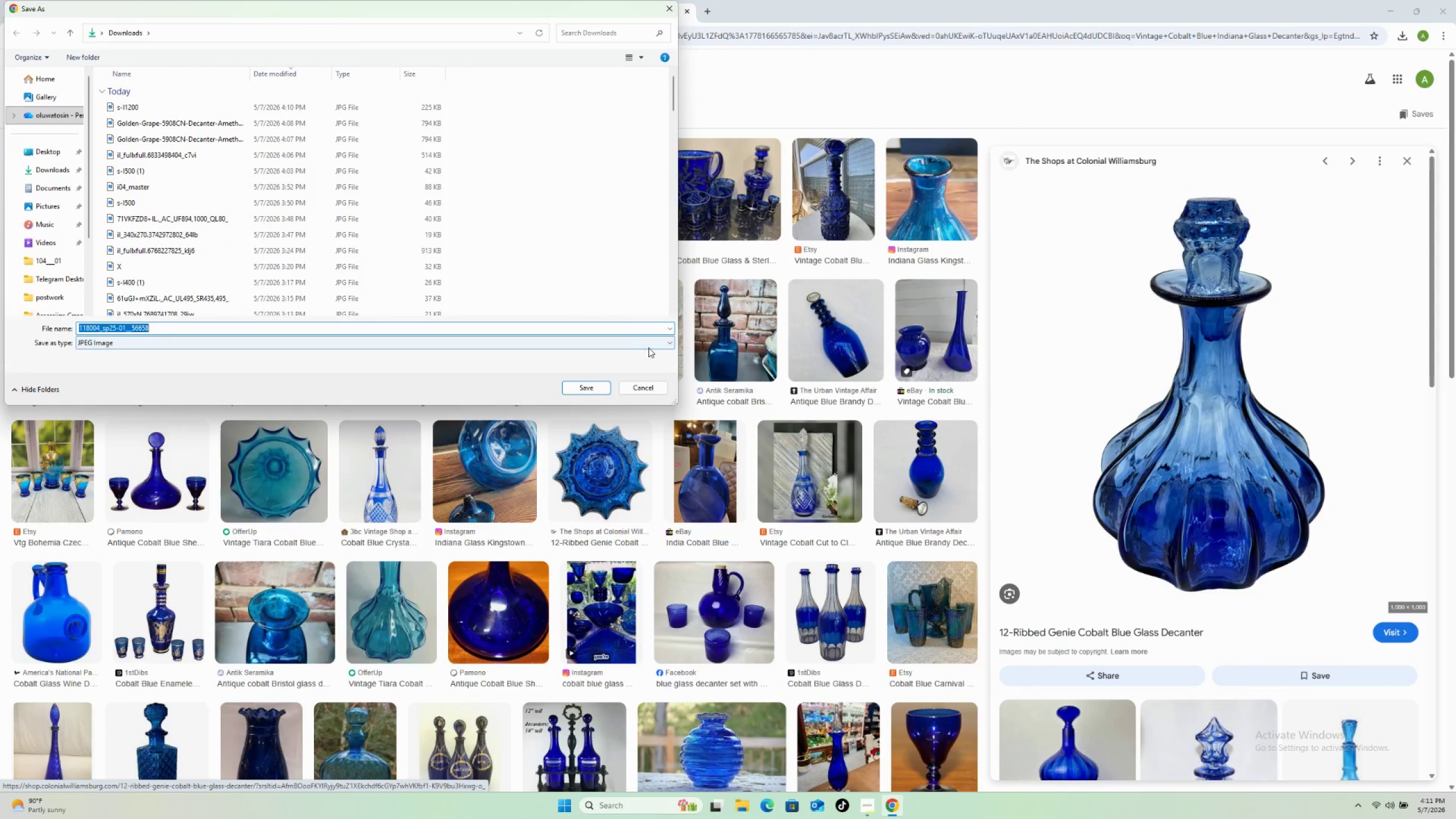 
left_click([595, 384])
 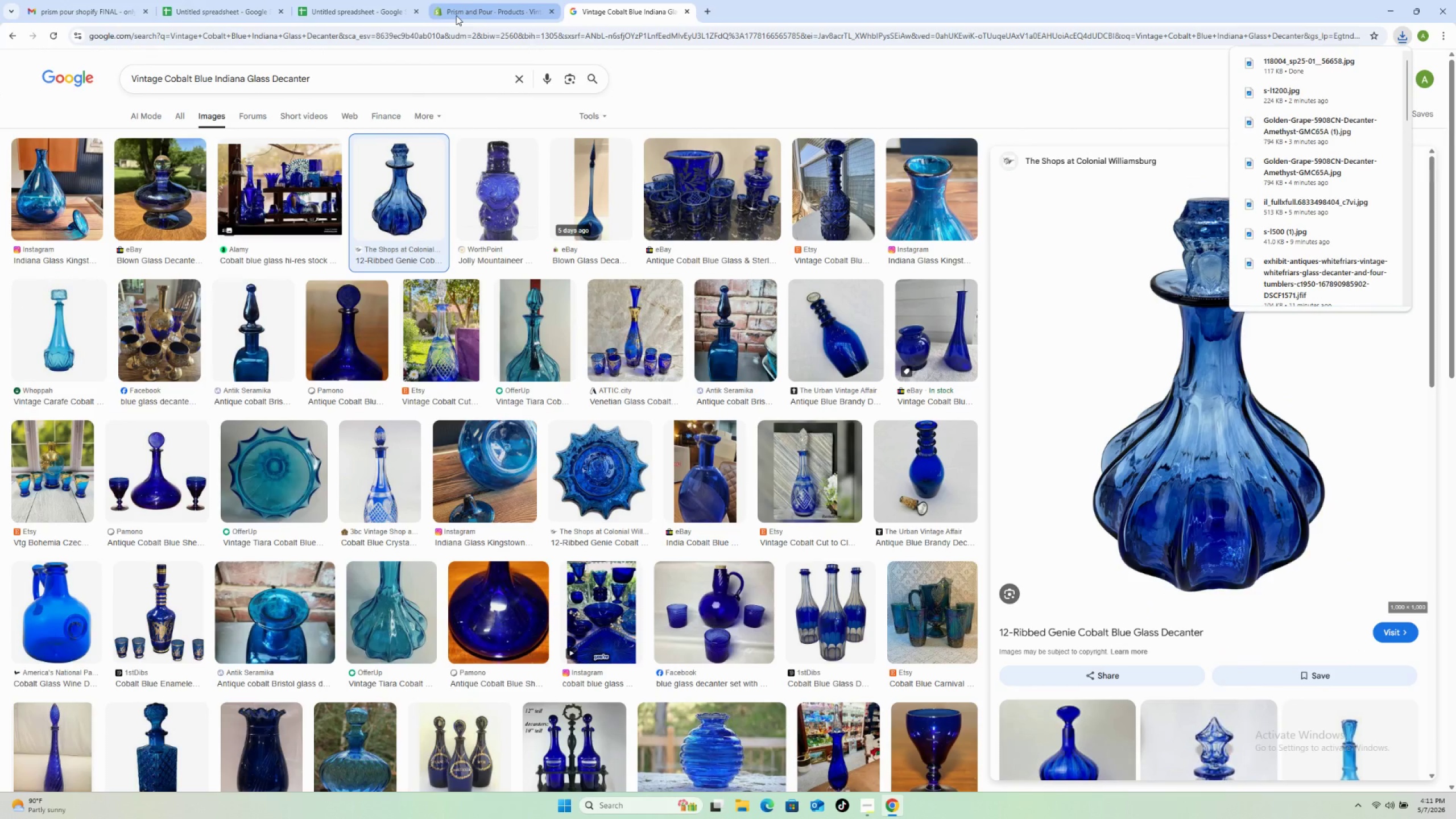 
left_click([456, 12])
 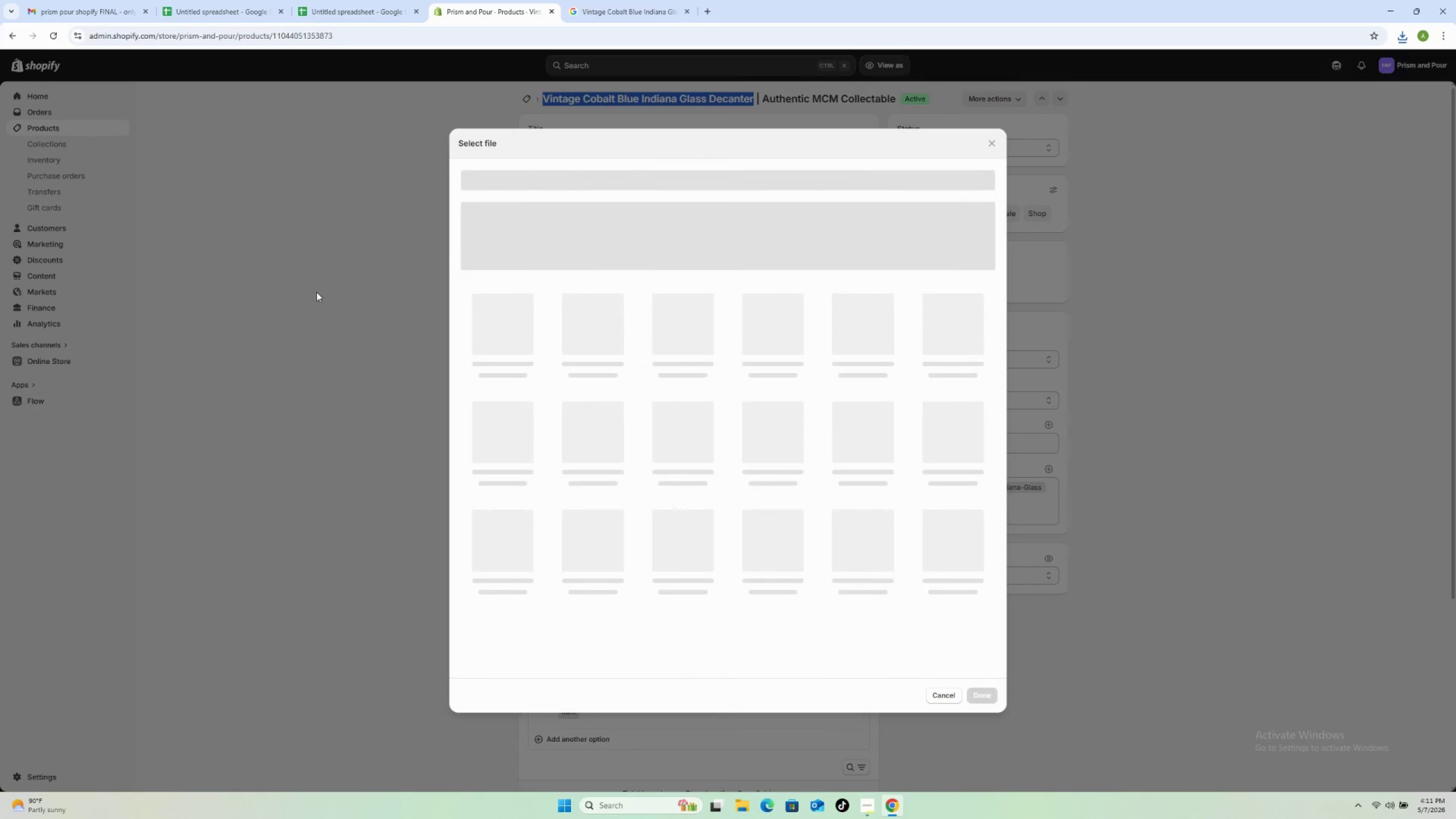 
mouse_move([672, 254])
 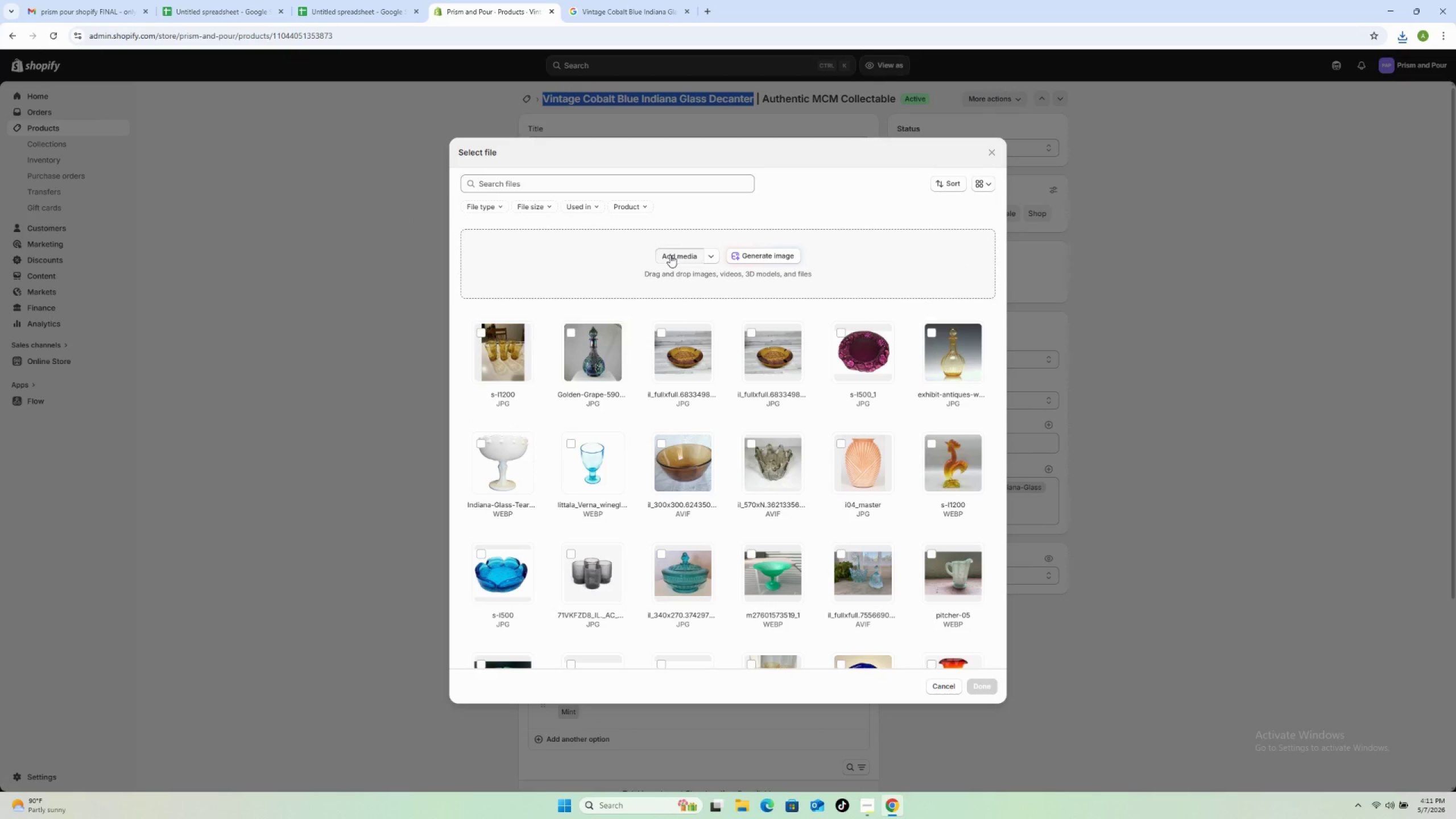 
left_click([670, 255])
 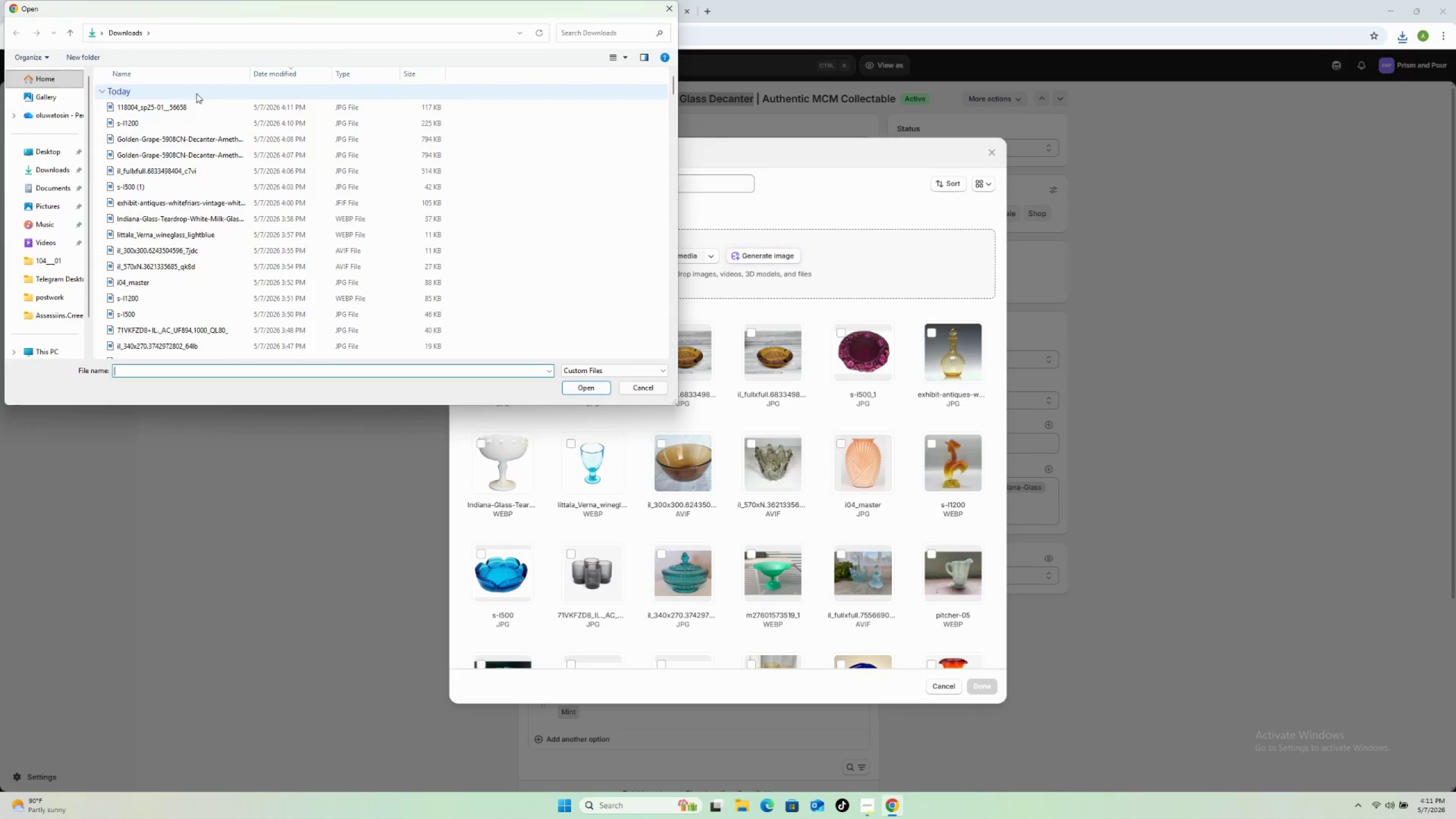 
left_click([193, 105])
 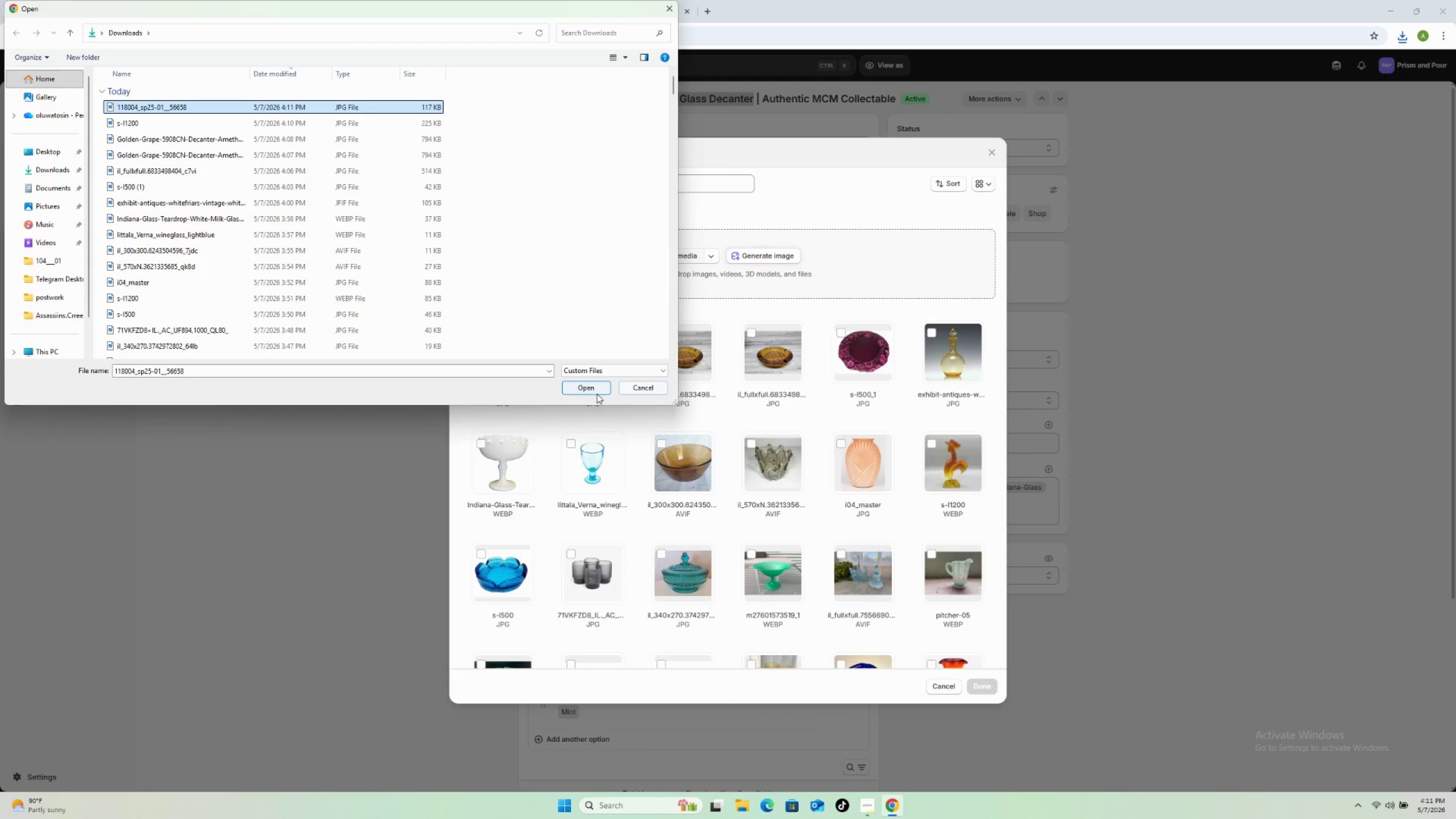 
left_click([589, 386])
 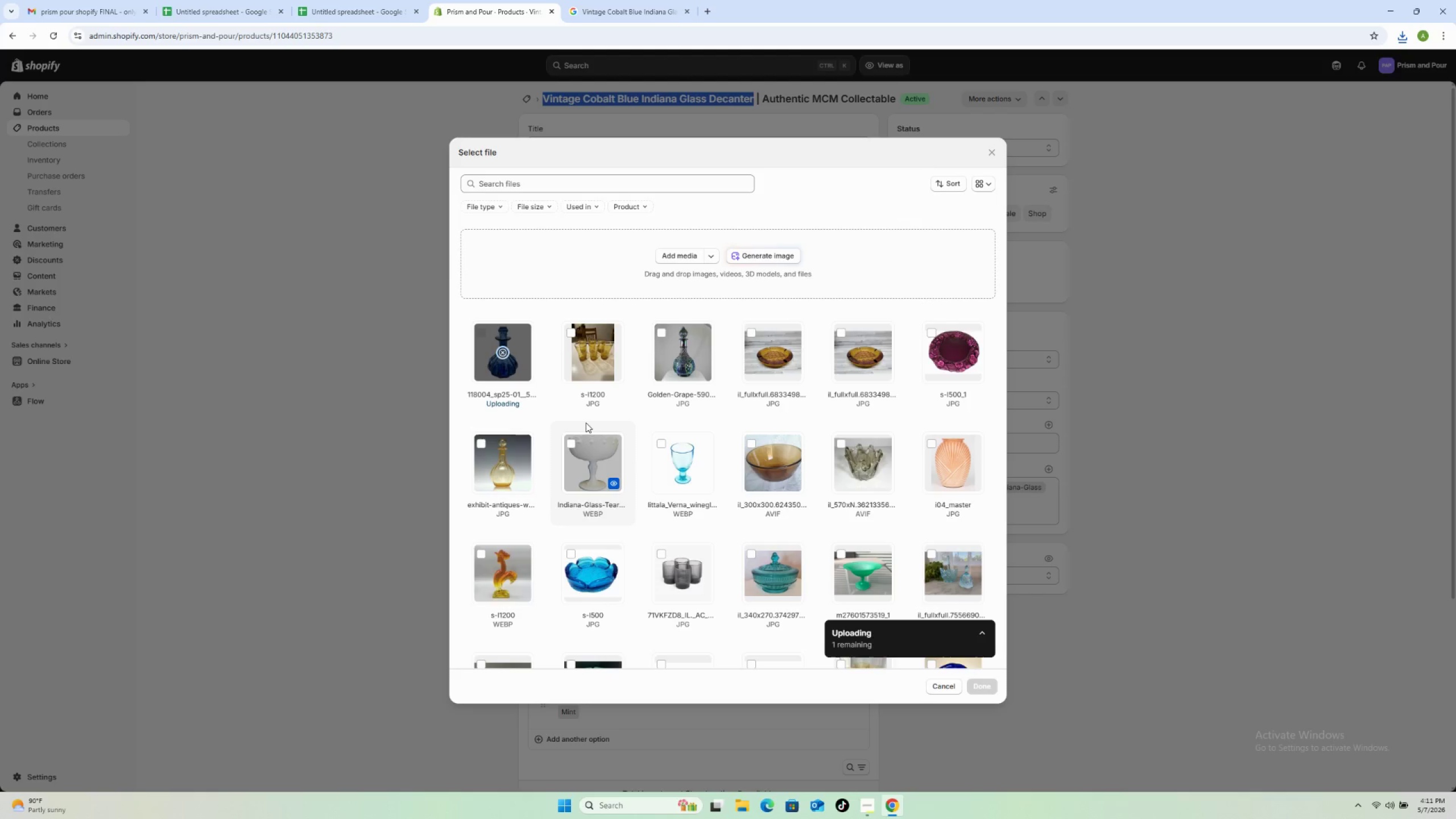 
scroll: coordinate [586, 425], scroll_direction: down, amount: 18.0
 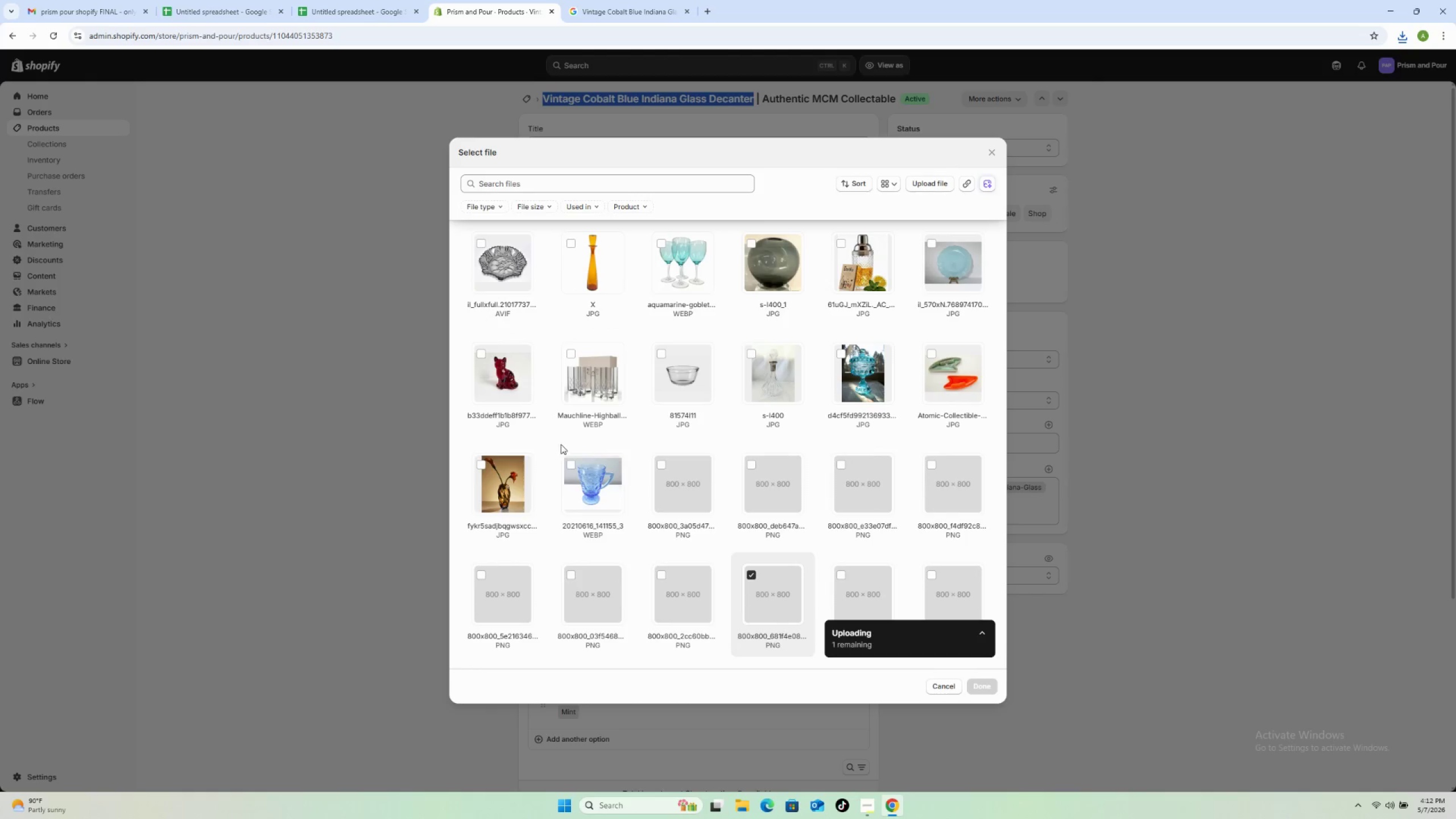 
left_click([748, 572])
 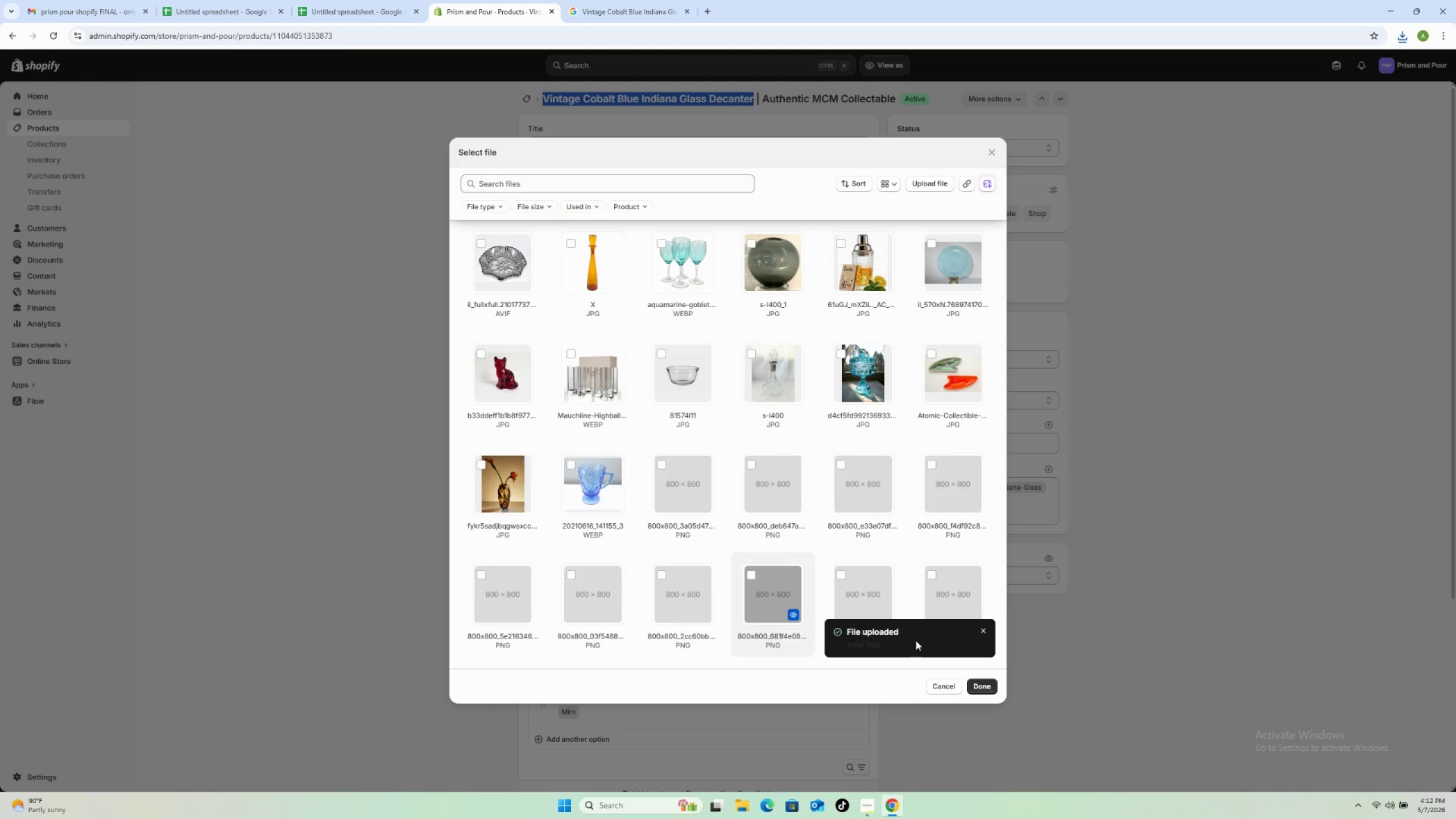 
scroll: coordinate [937, 652], scroll_direction: down, amount: 3.0
 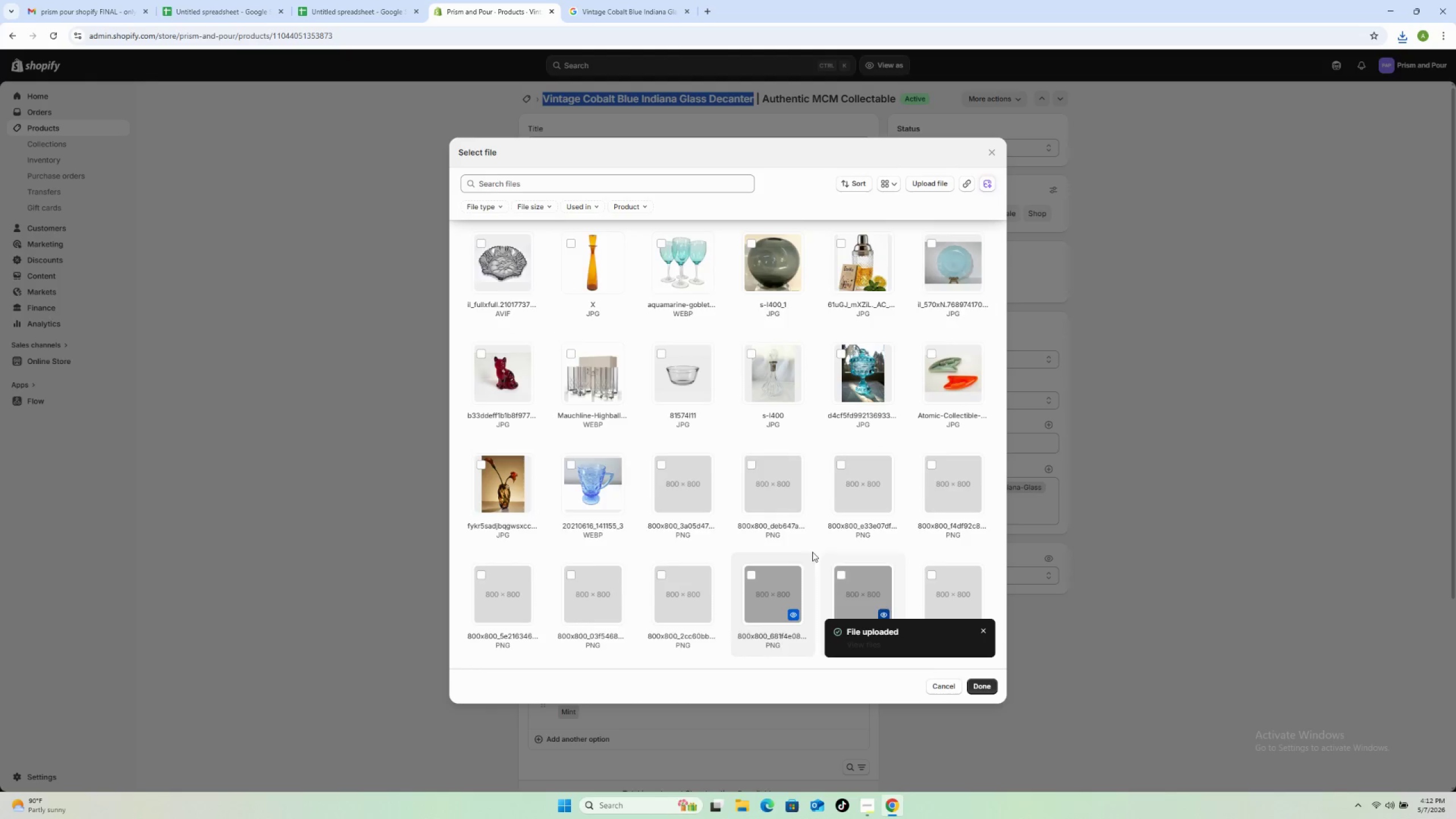 
scroll: coordinate [805, 536], scroll_direction: up, amount: 14.0
 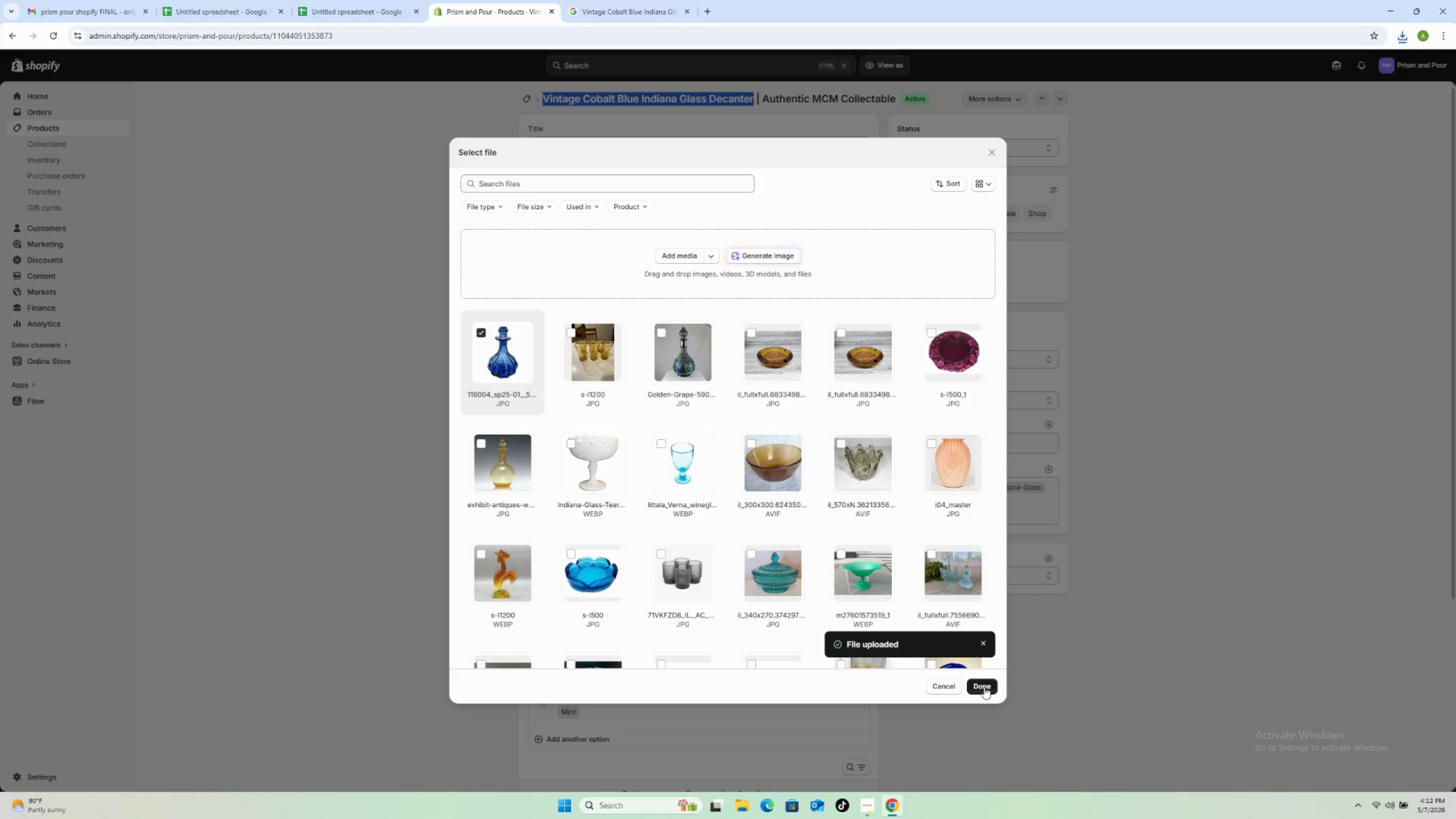 
left_click([985, 684])
 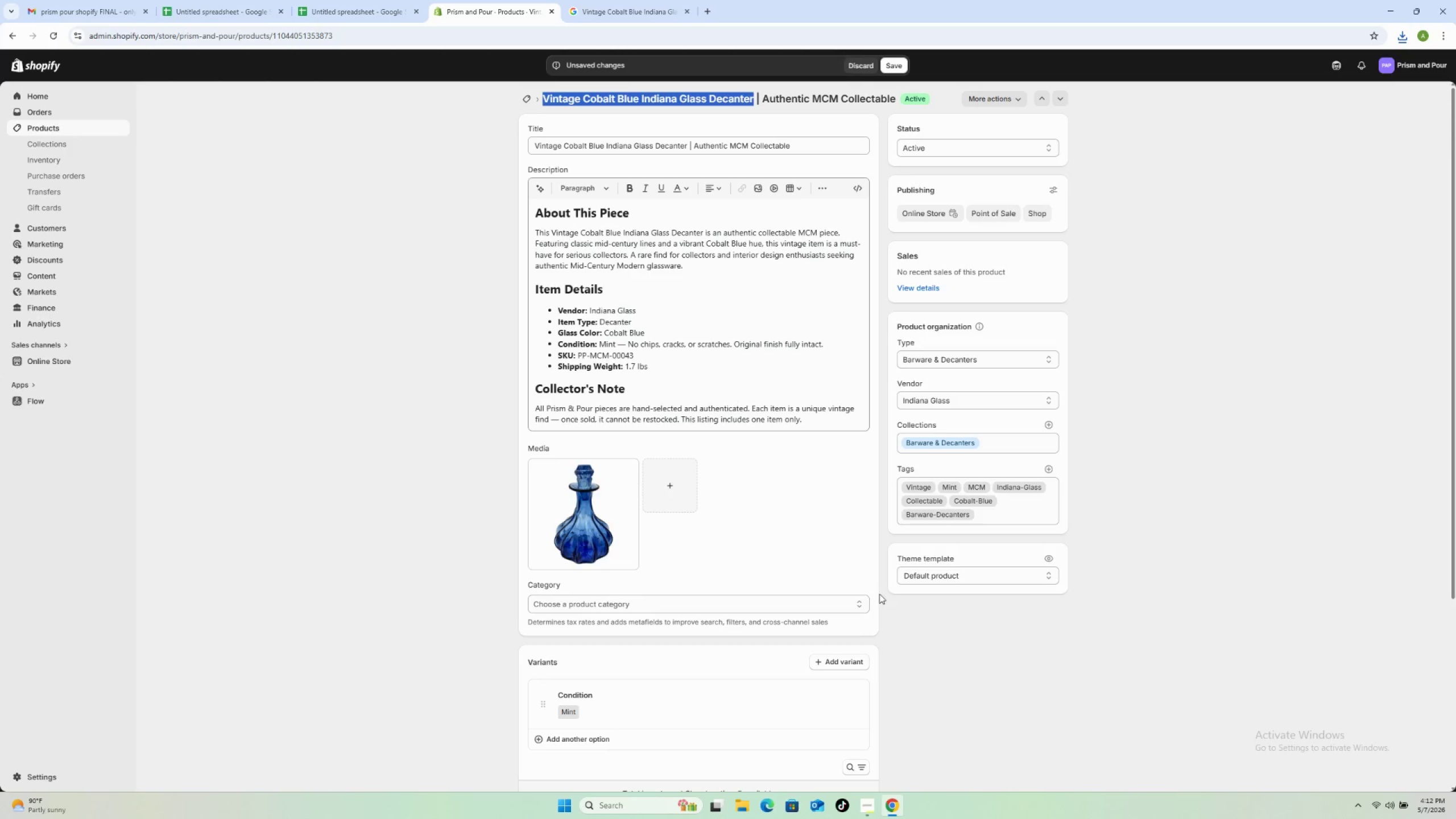 
scroll: coordinate [853, 508], scroll_direction: up, amount: 6.0
 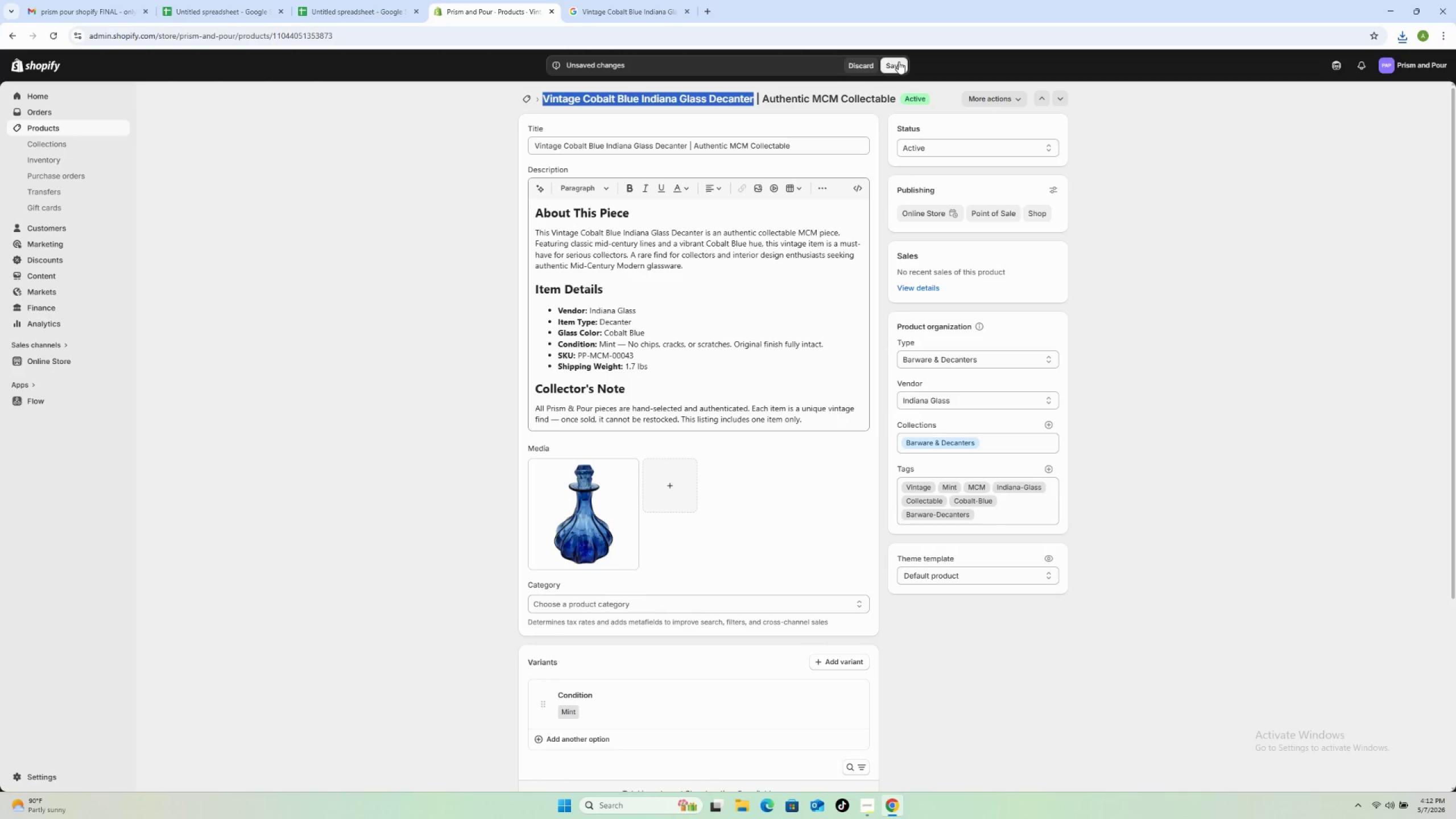 
left_click([899, 61])
 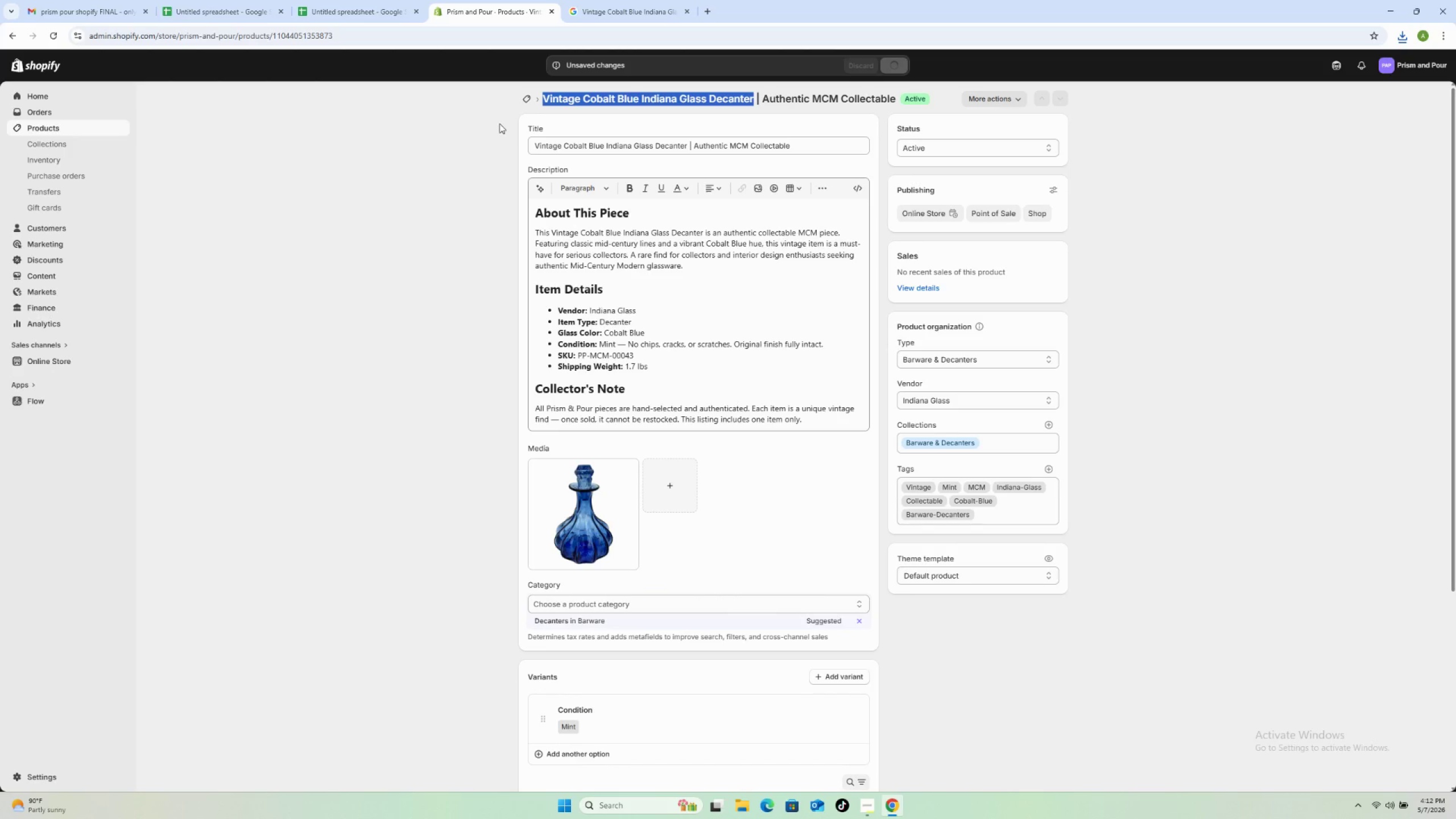 
left_click([499, 123])
 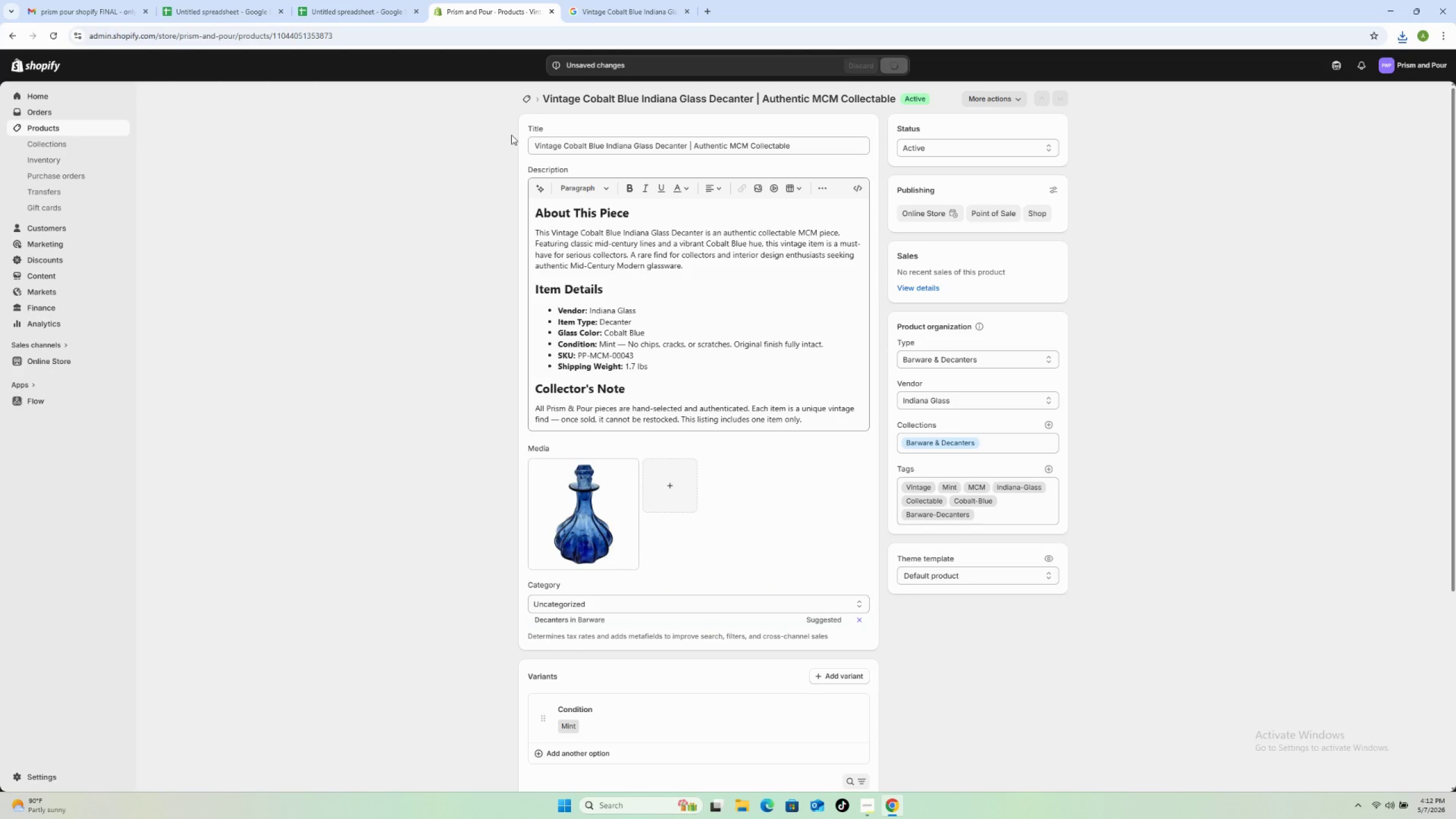 
mouse_move([528, 144])
 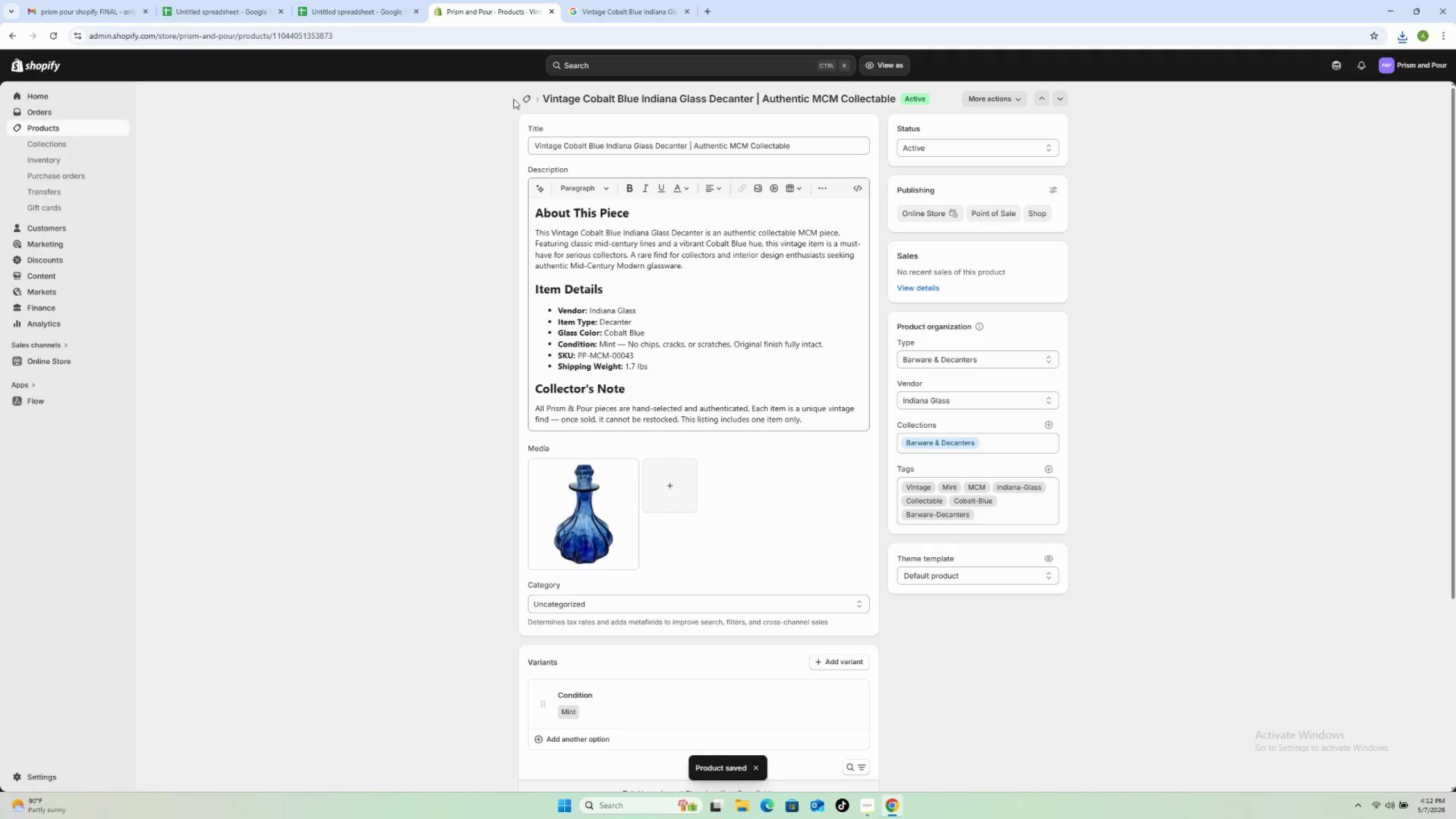 
left_click([523, 99])
 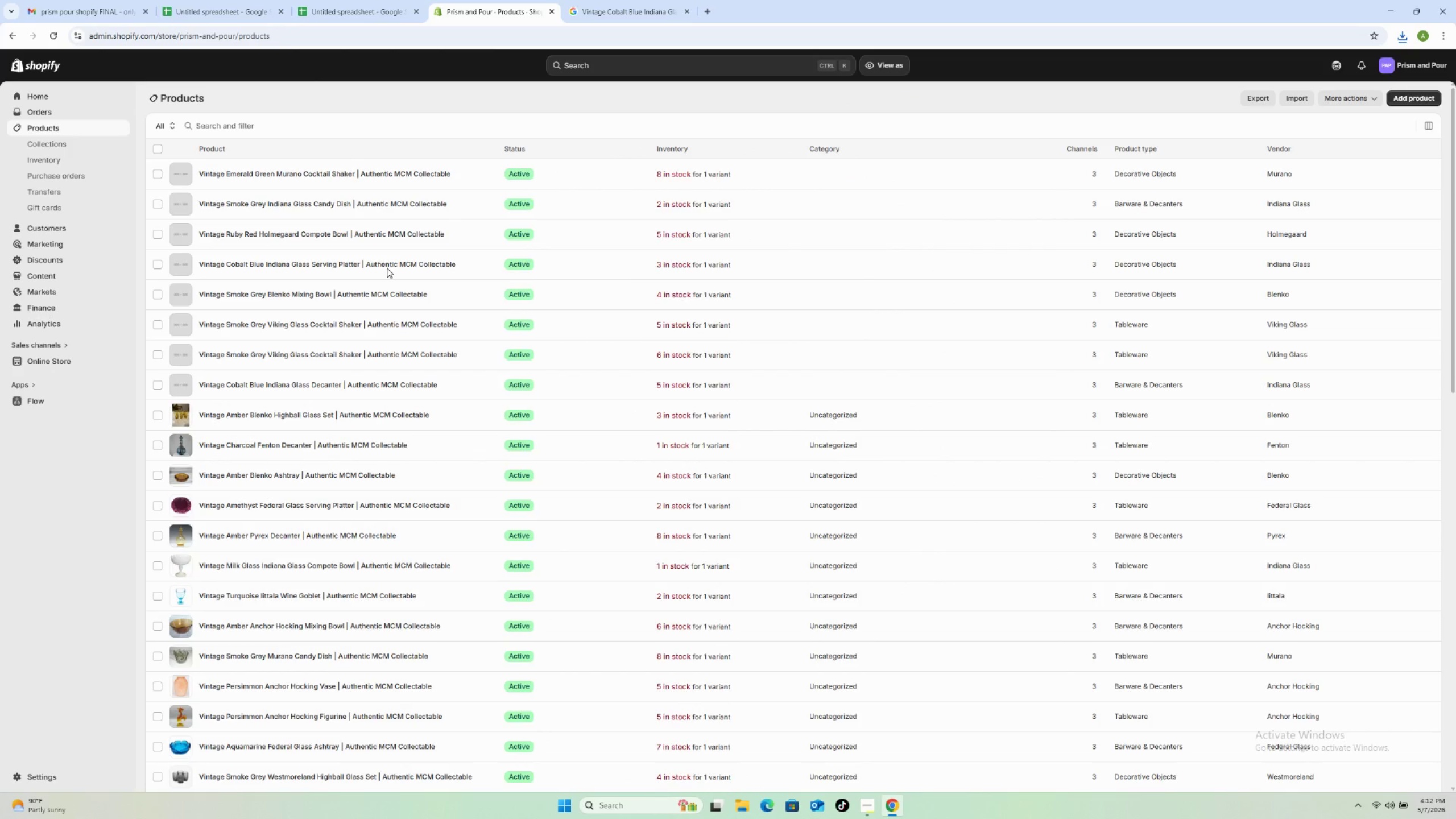 
scroll: coordinate [389, 319], scroll_direction: up, amount: 2.0
 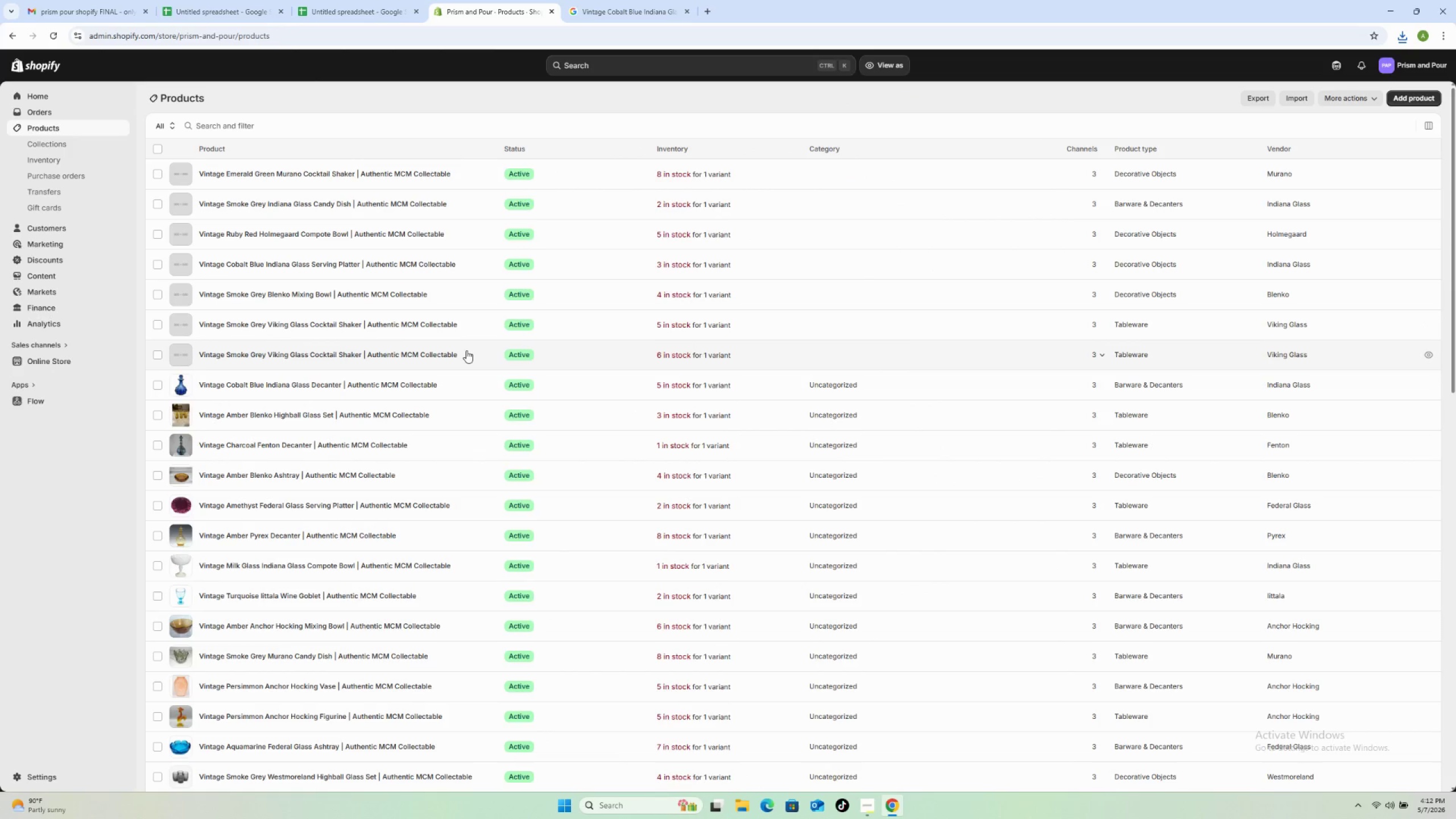 
left_click([471, 353])
 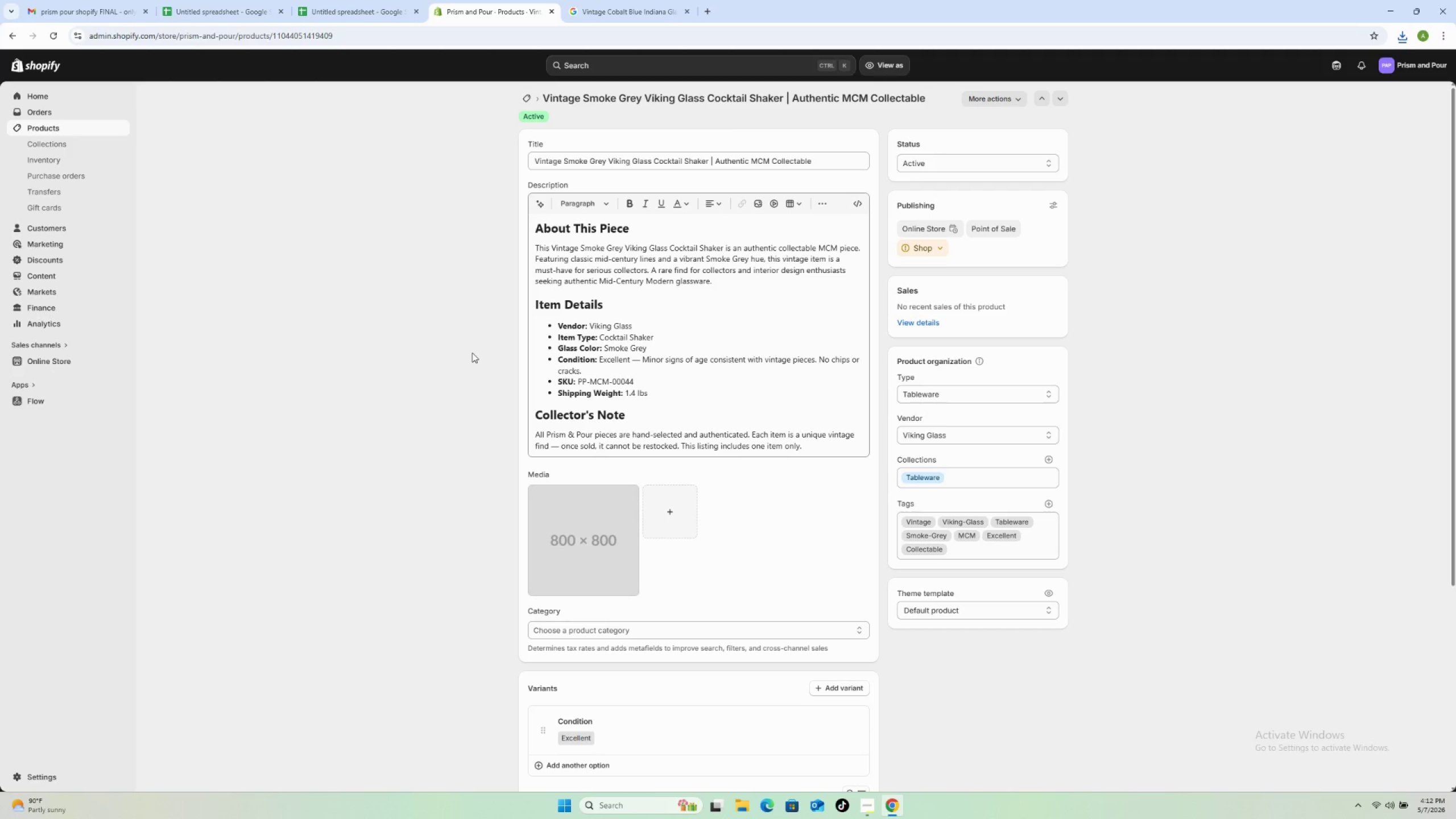 
wait(12.16)
 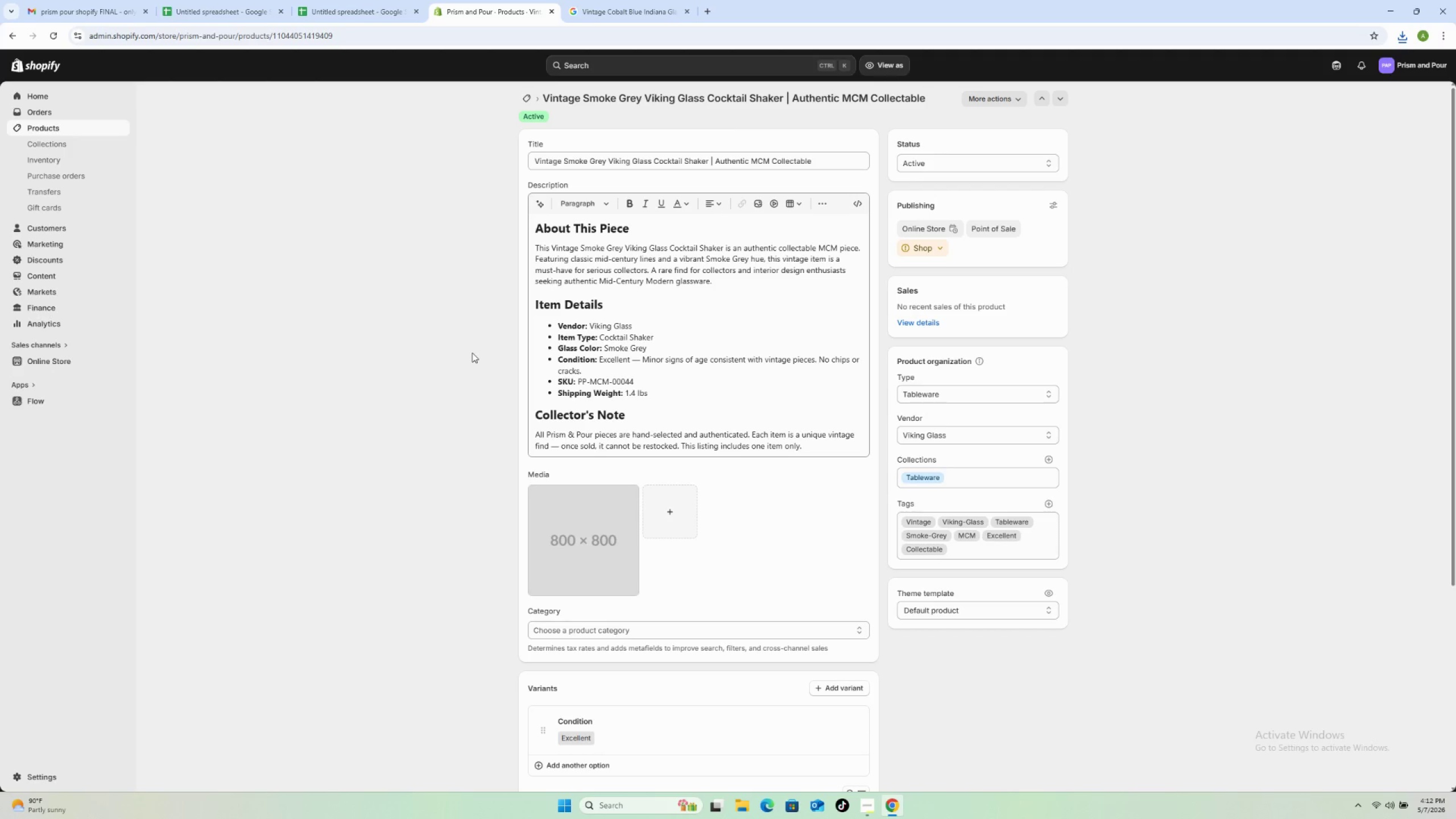 
left_click_drag(start_coordinate=[545, 96], to_coordinate=[781, 101])
 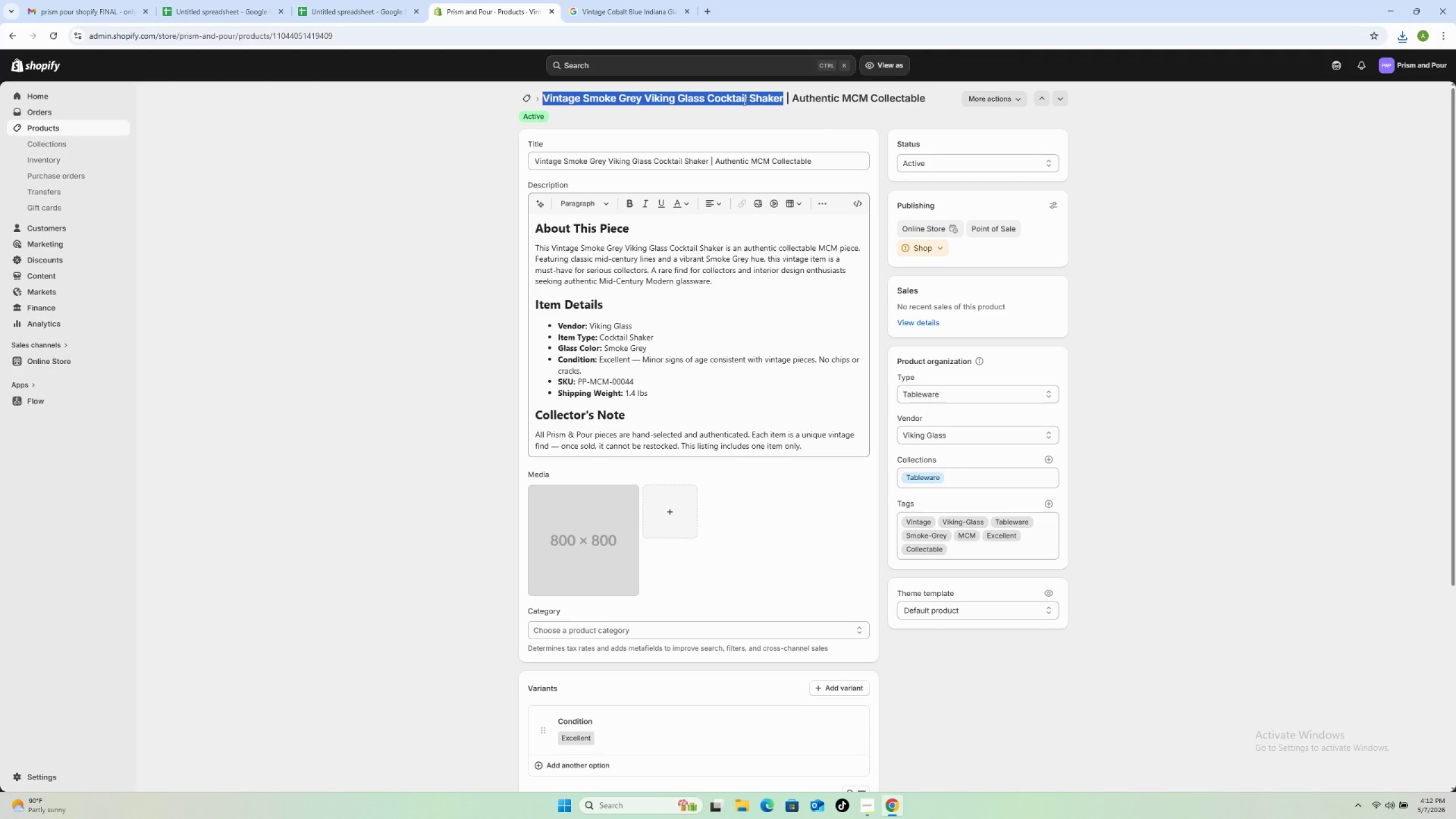 
mouse_move([748, 113])
 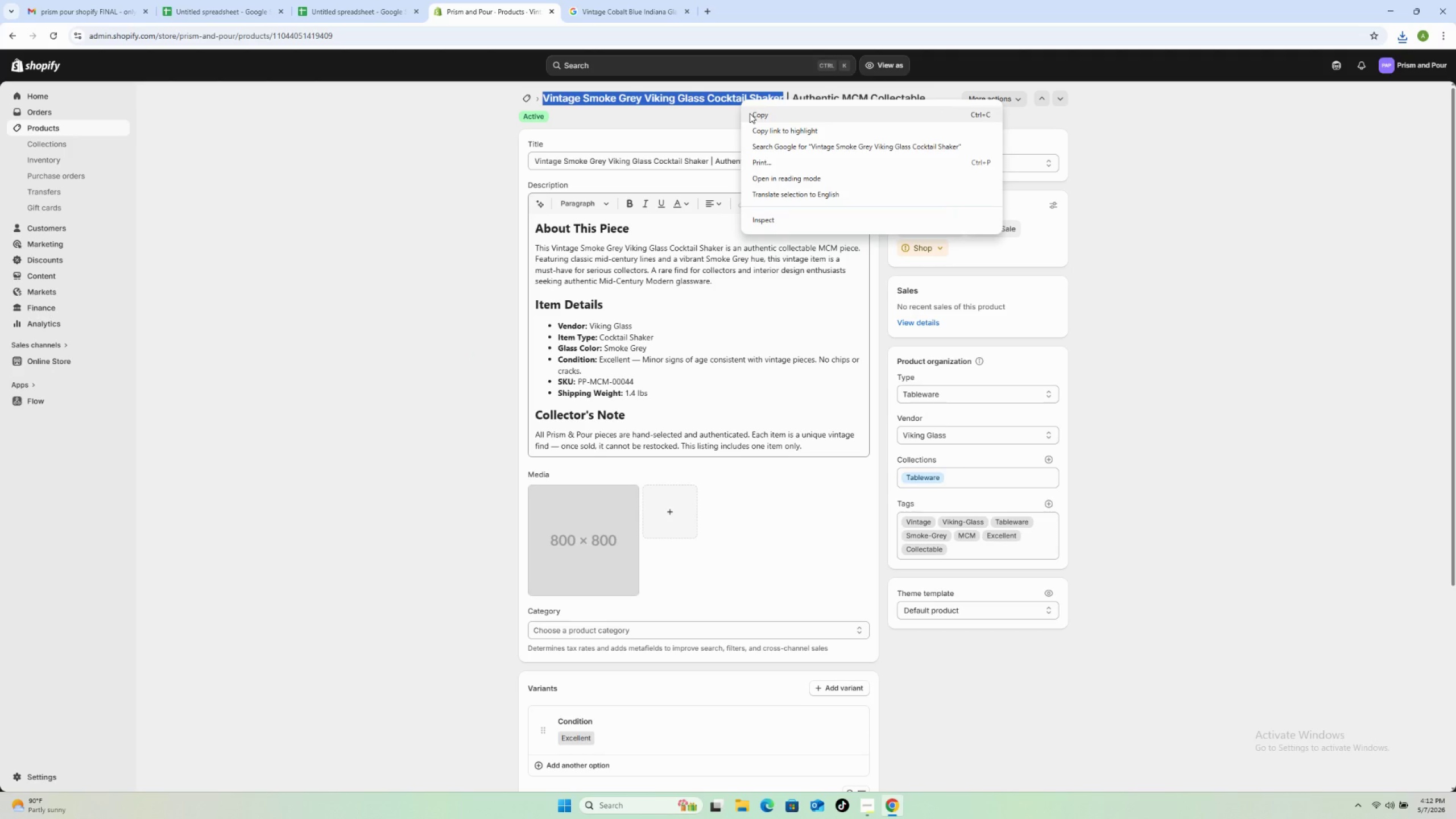 
left_click([750, 113])
 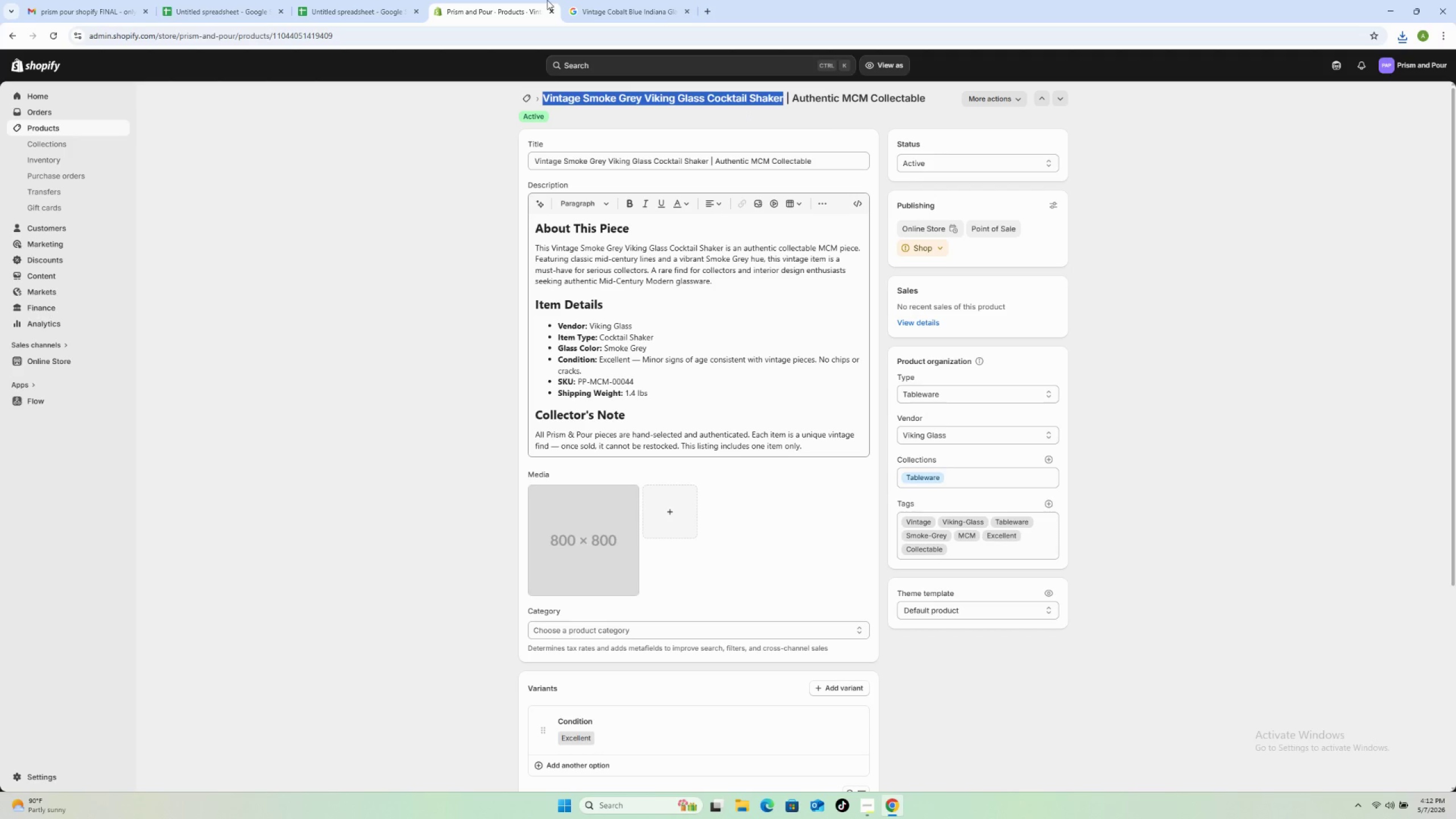 
left_click([617, 2])
 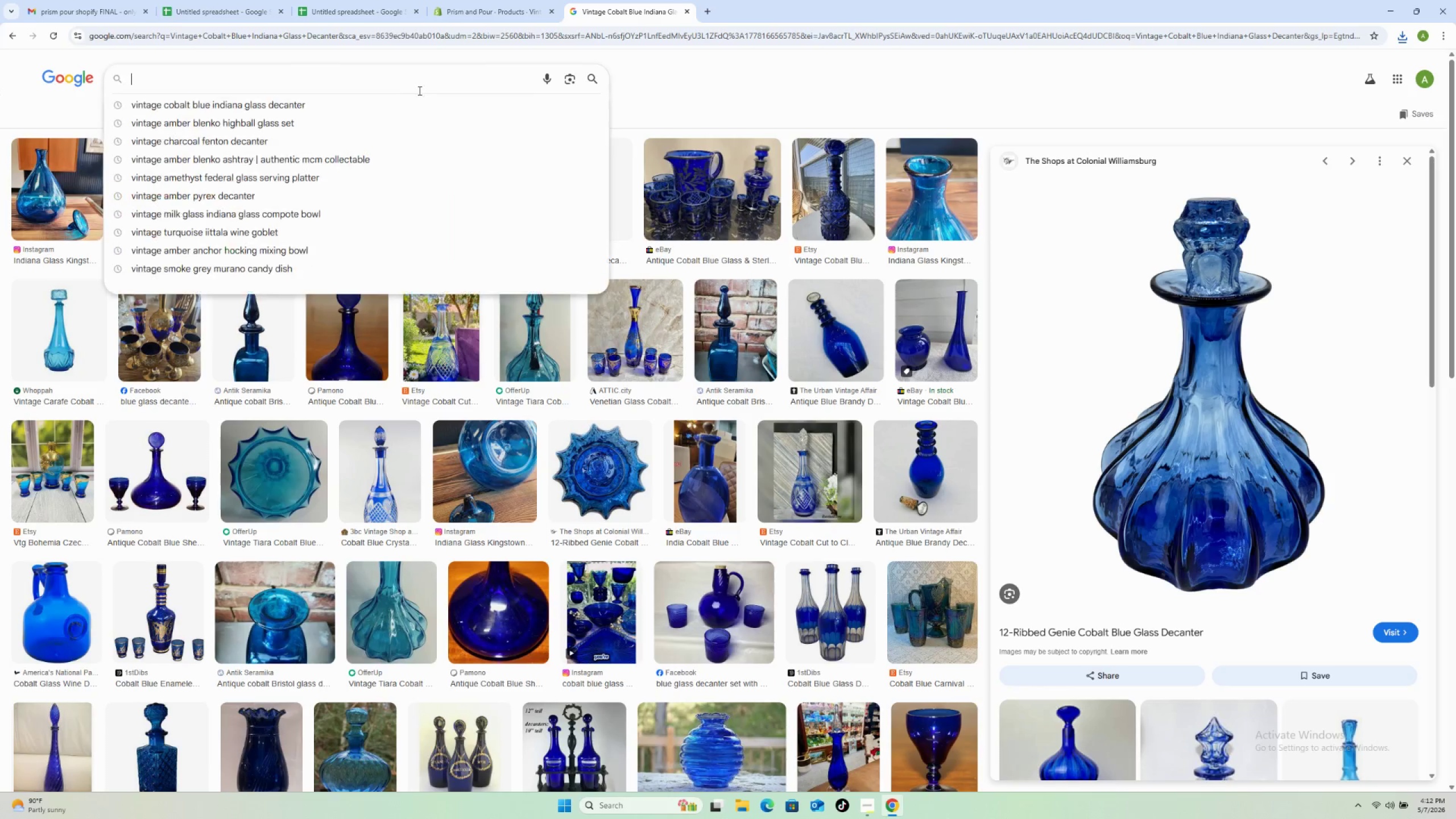 
right_click([406, 90])
 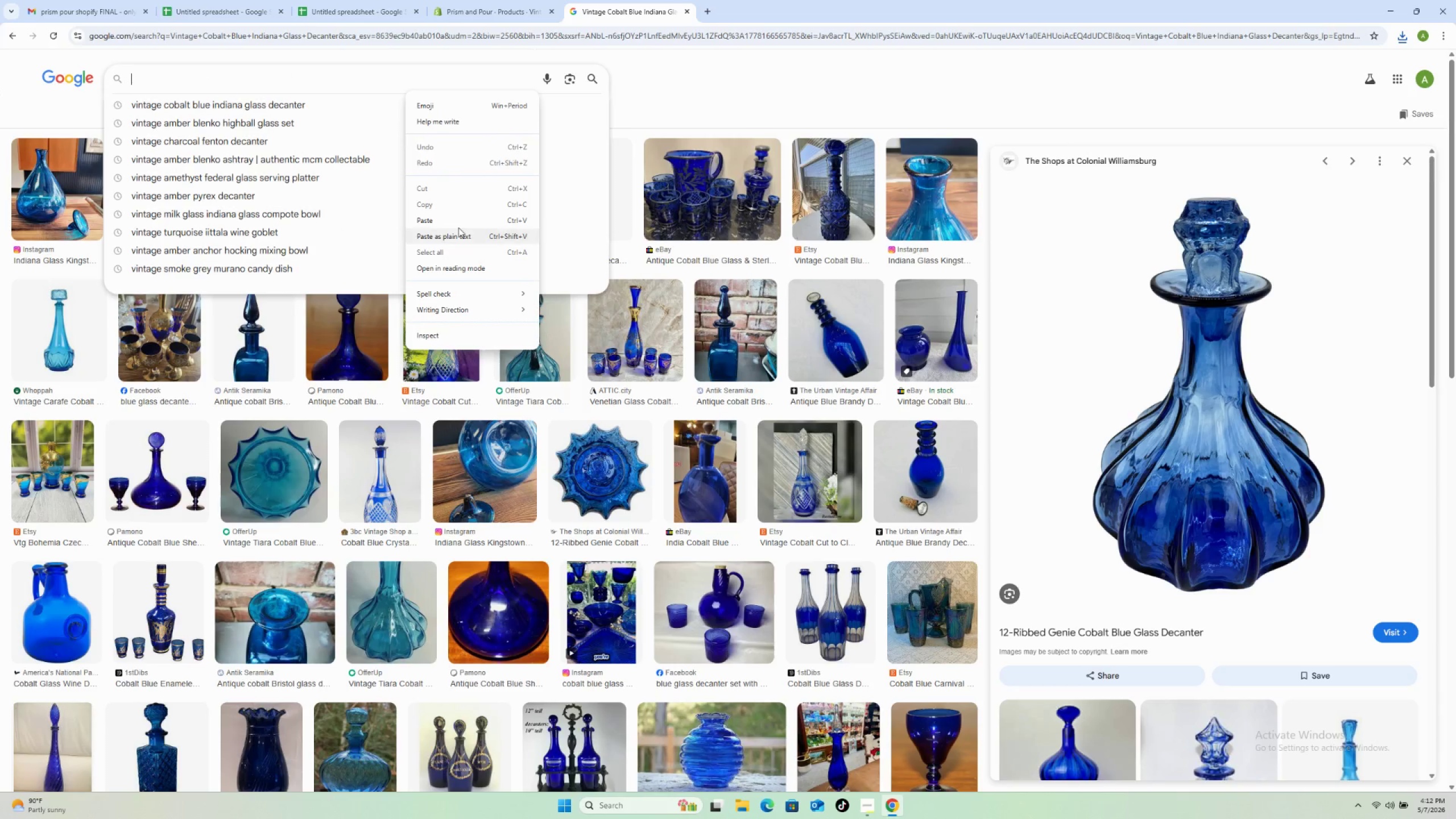 
left_click([454, 220])
 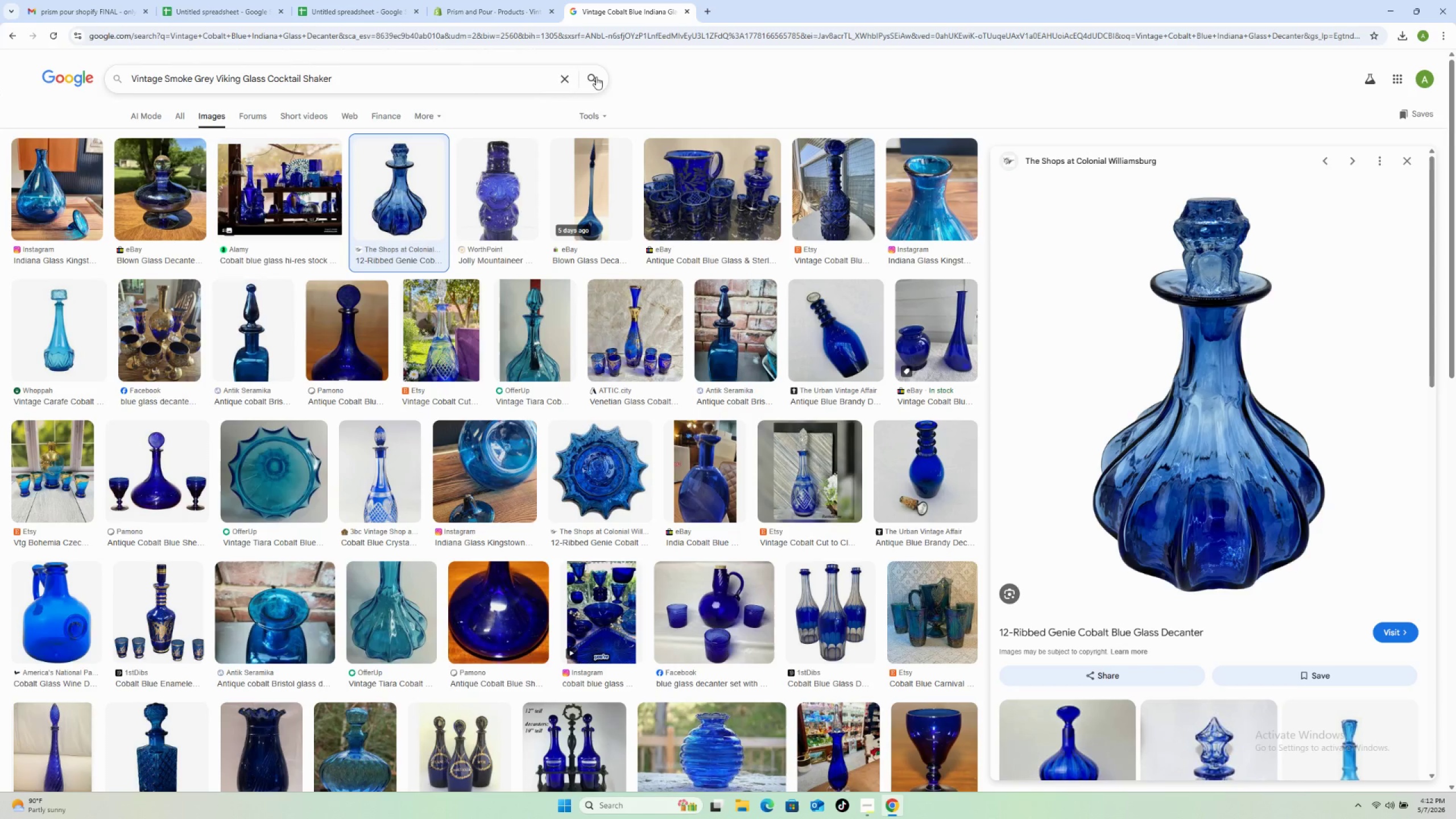 
left_click([596, 77])
 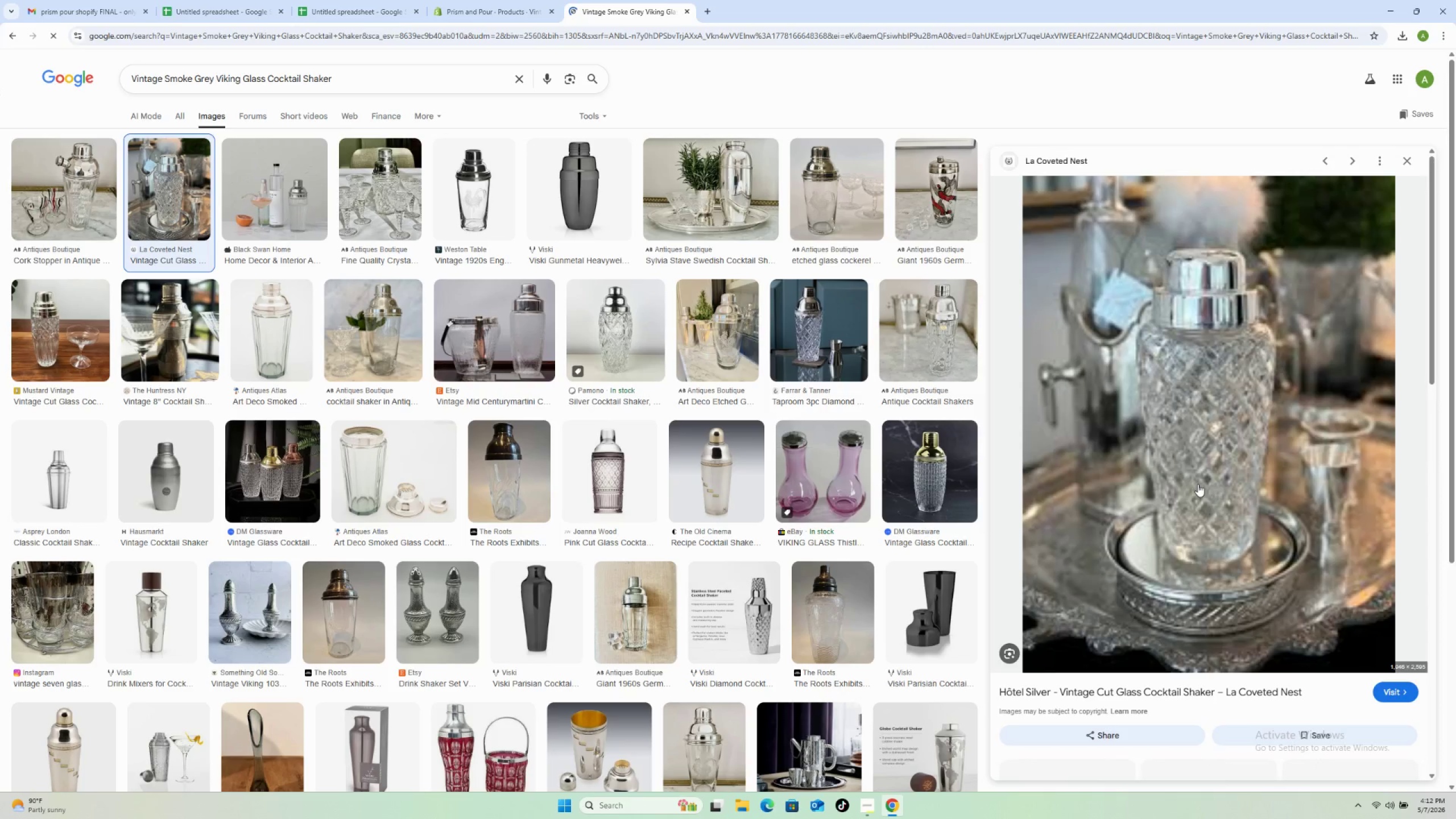 
wait(10.77)
 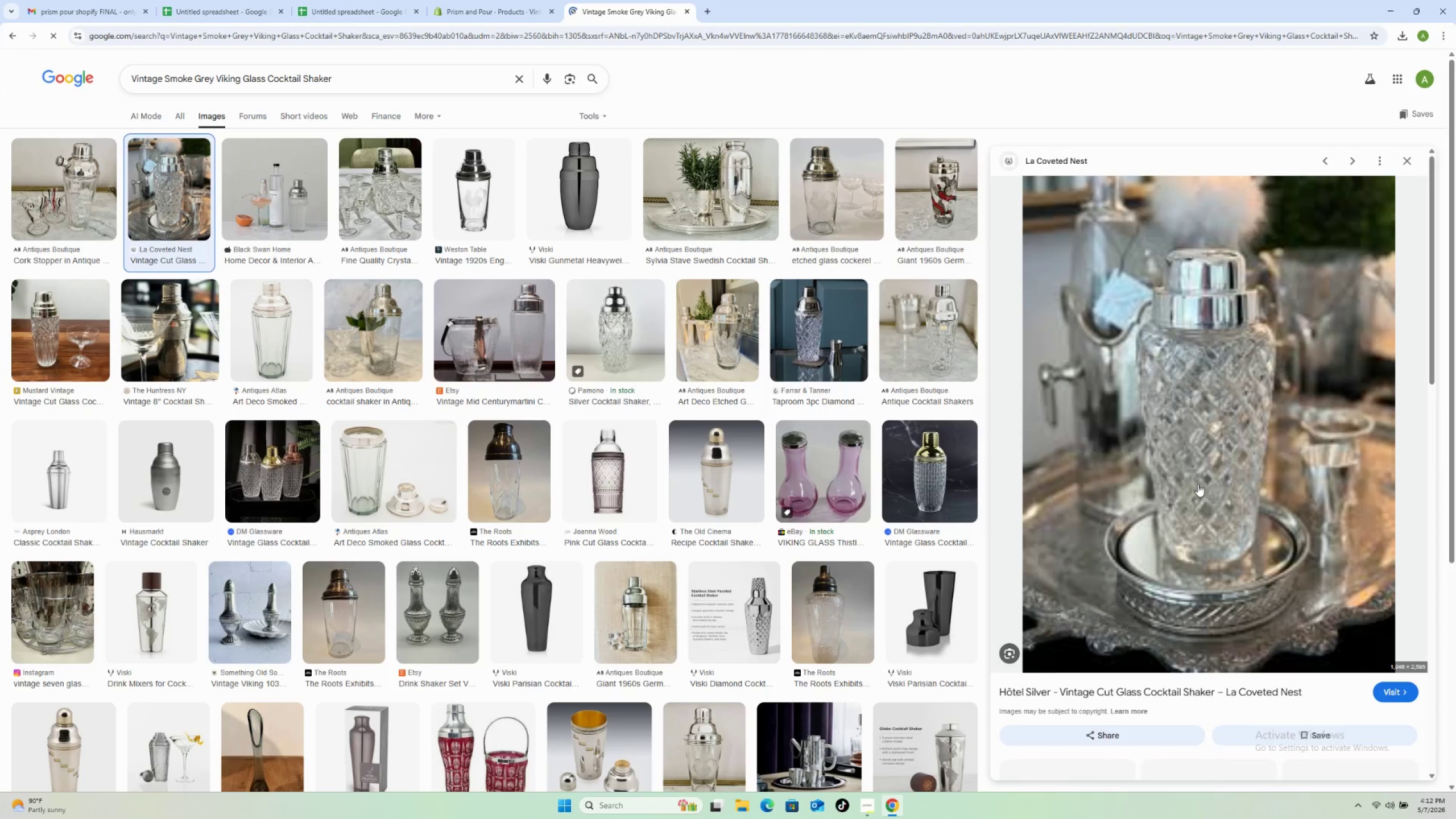 
right_click([1191, 404])
 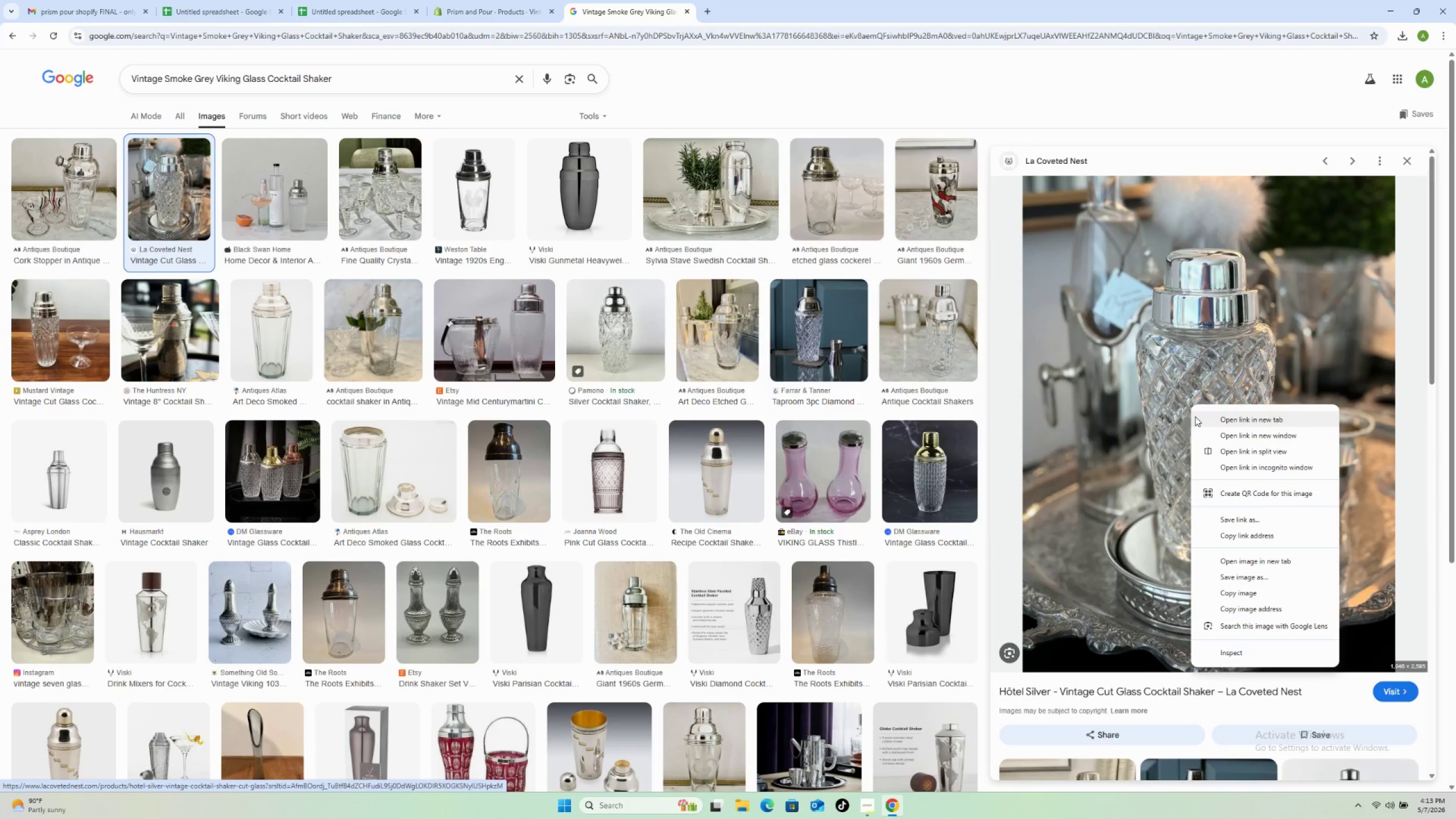 
wait(14.0)
 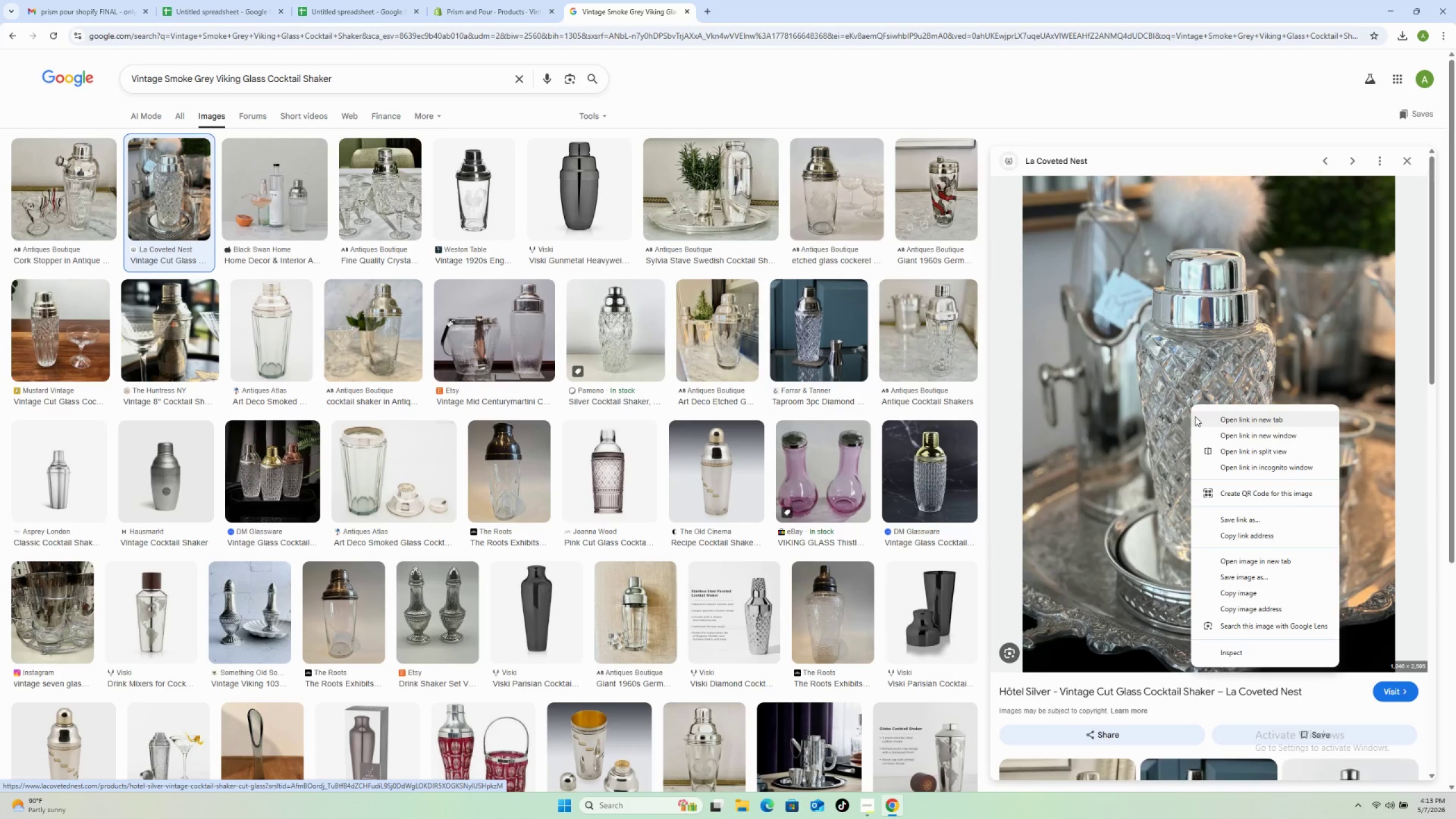 
left_click([1239, 575])
 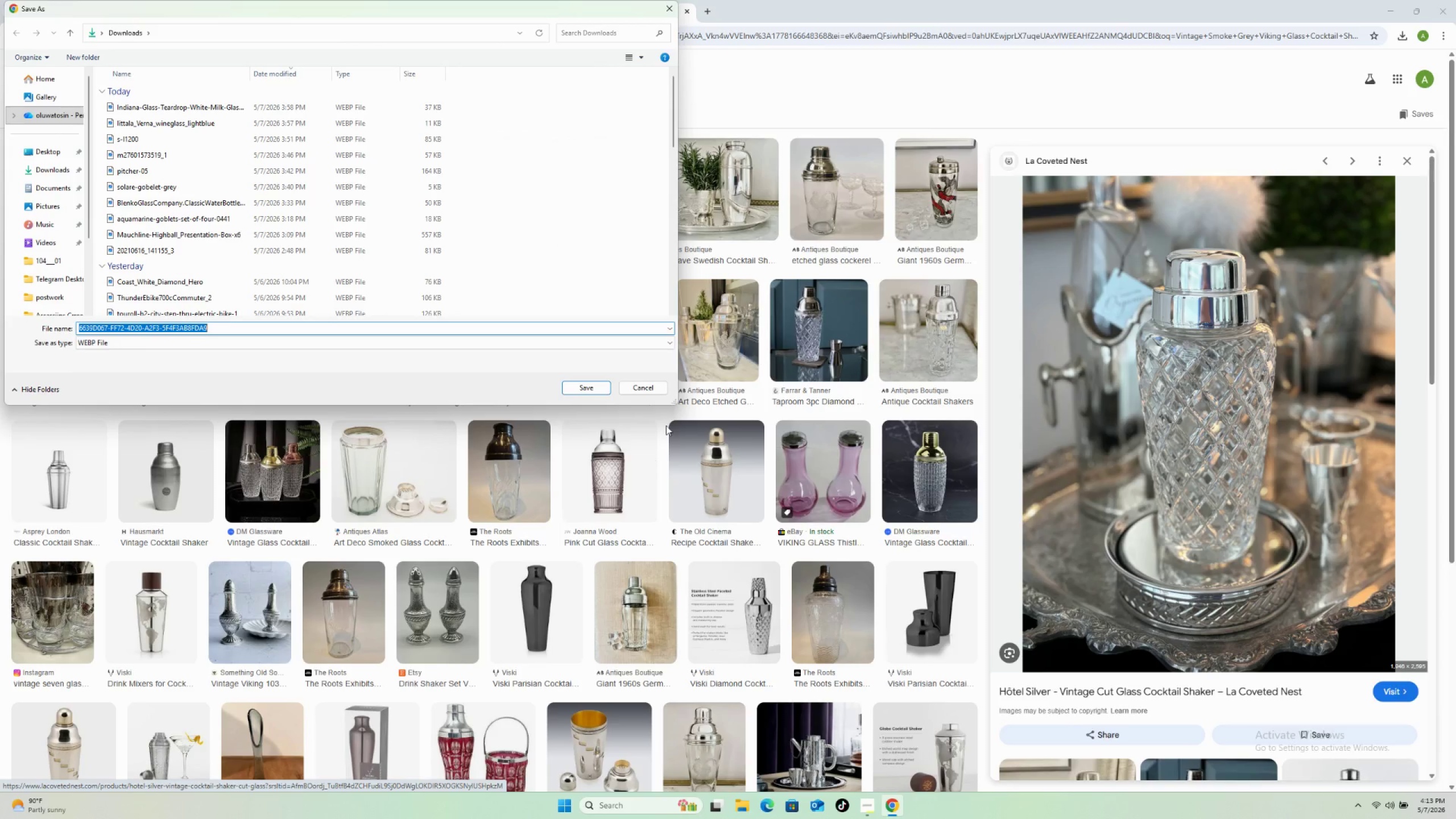 
left_click([586, 387])
 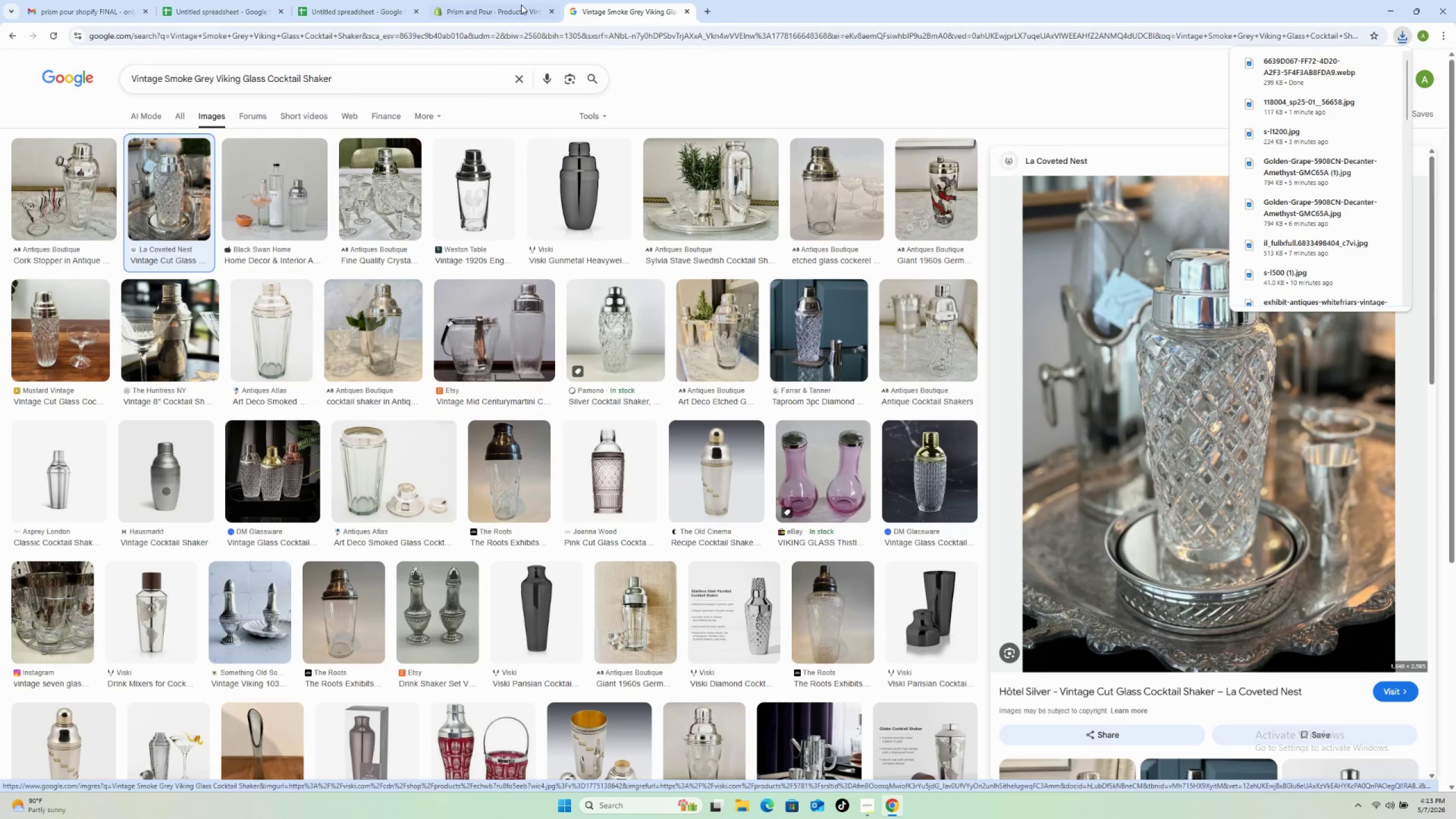 
left_click([506, 4])
 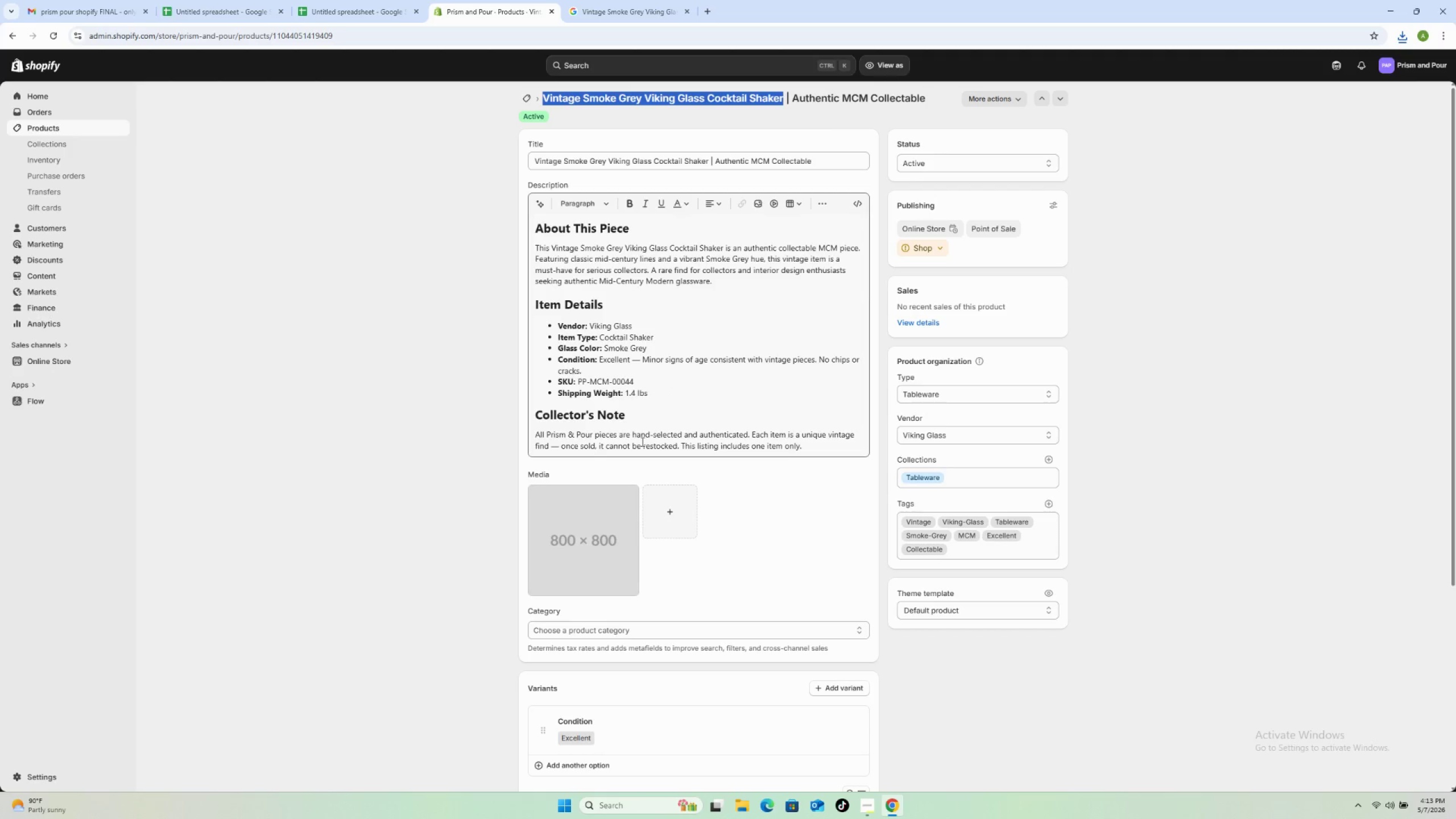 
left_click([662, 499])
 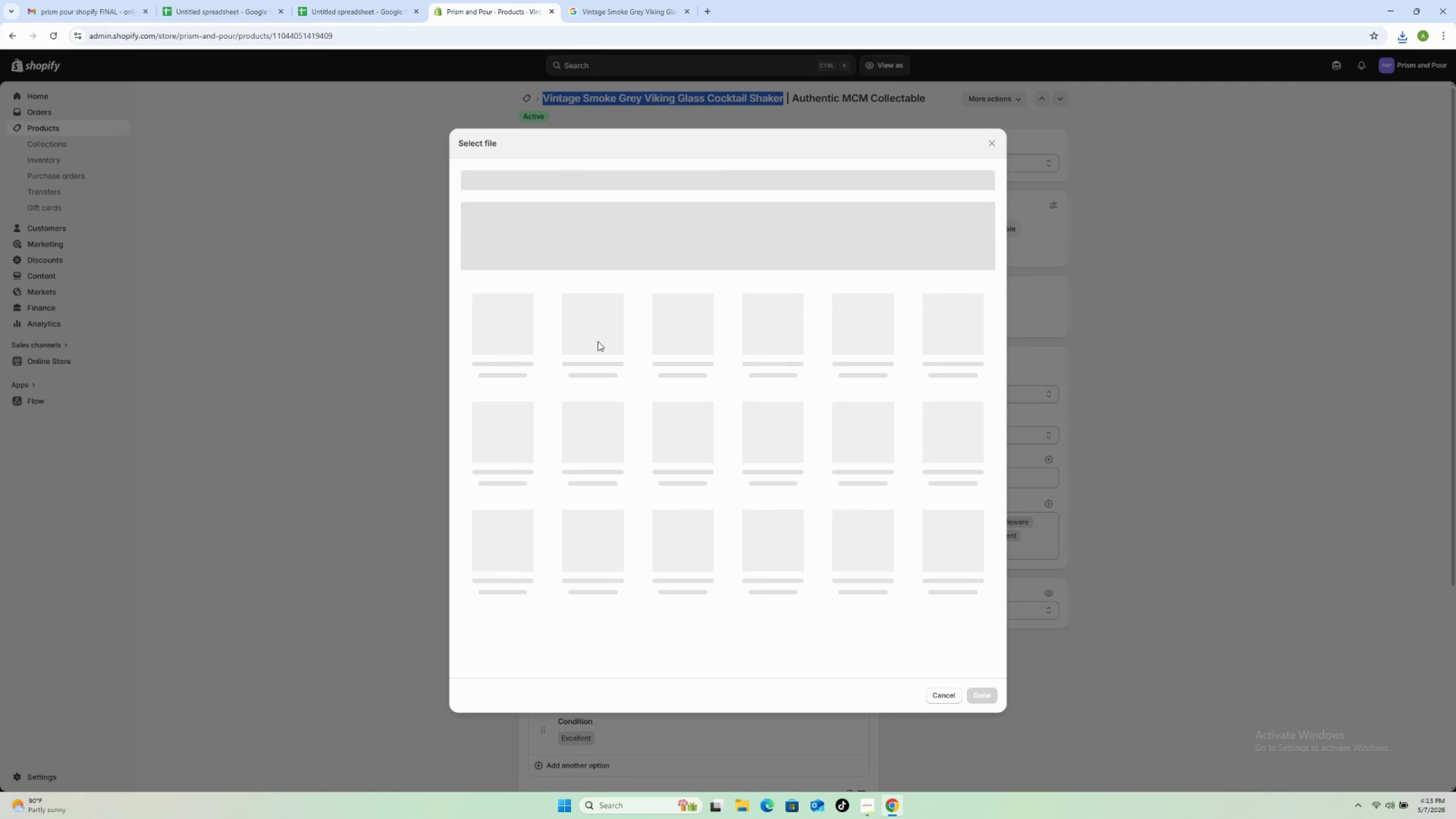 
mouse_move([674, 238])
 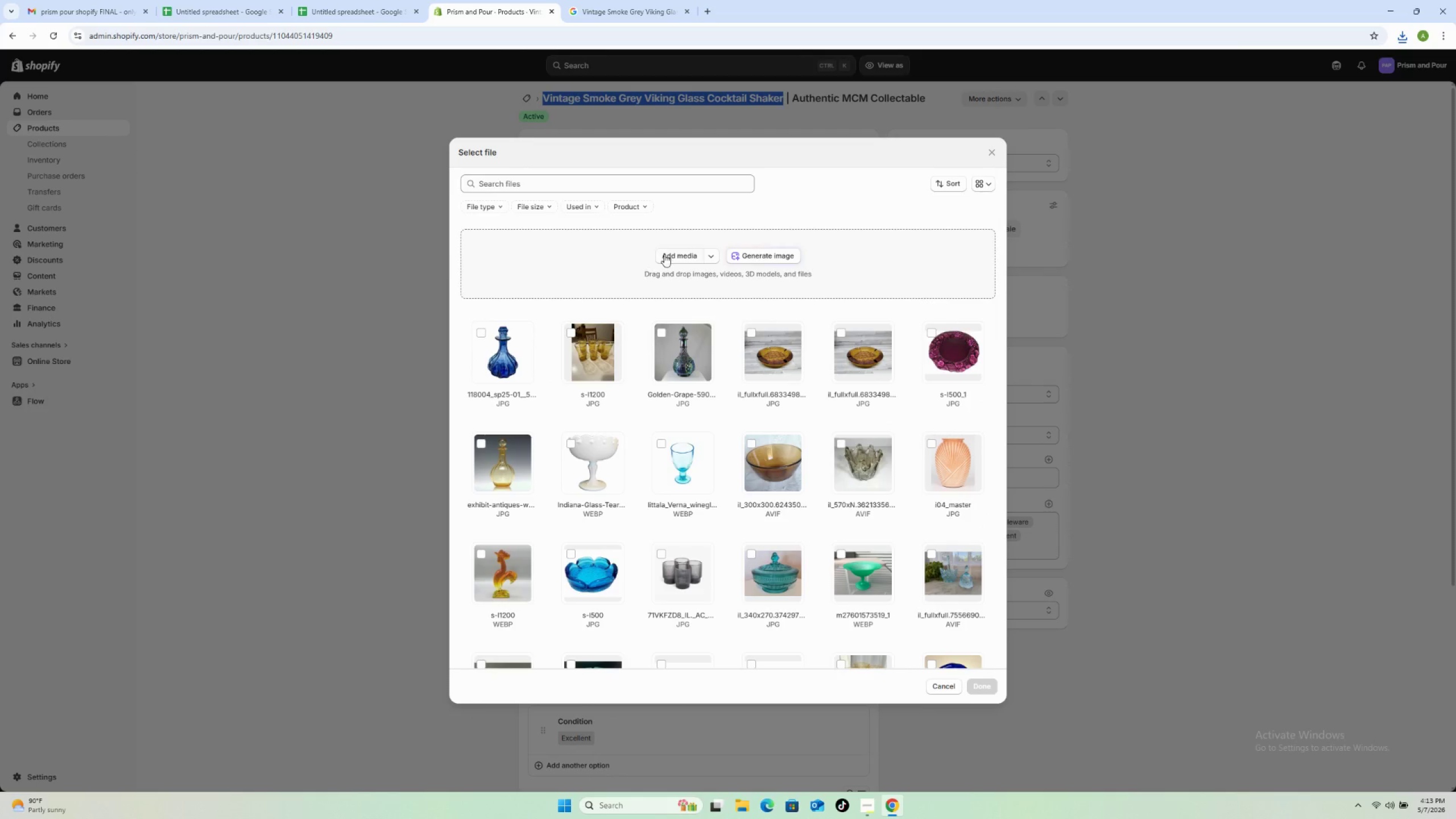 
mouse_move([661, 266])
 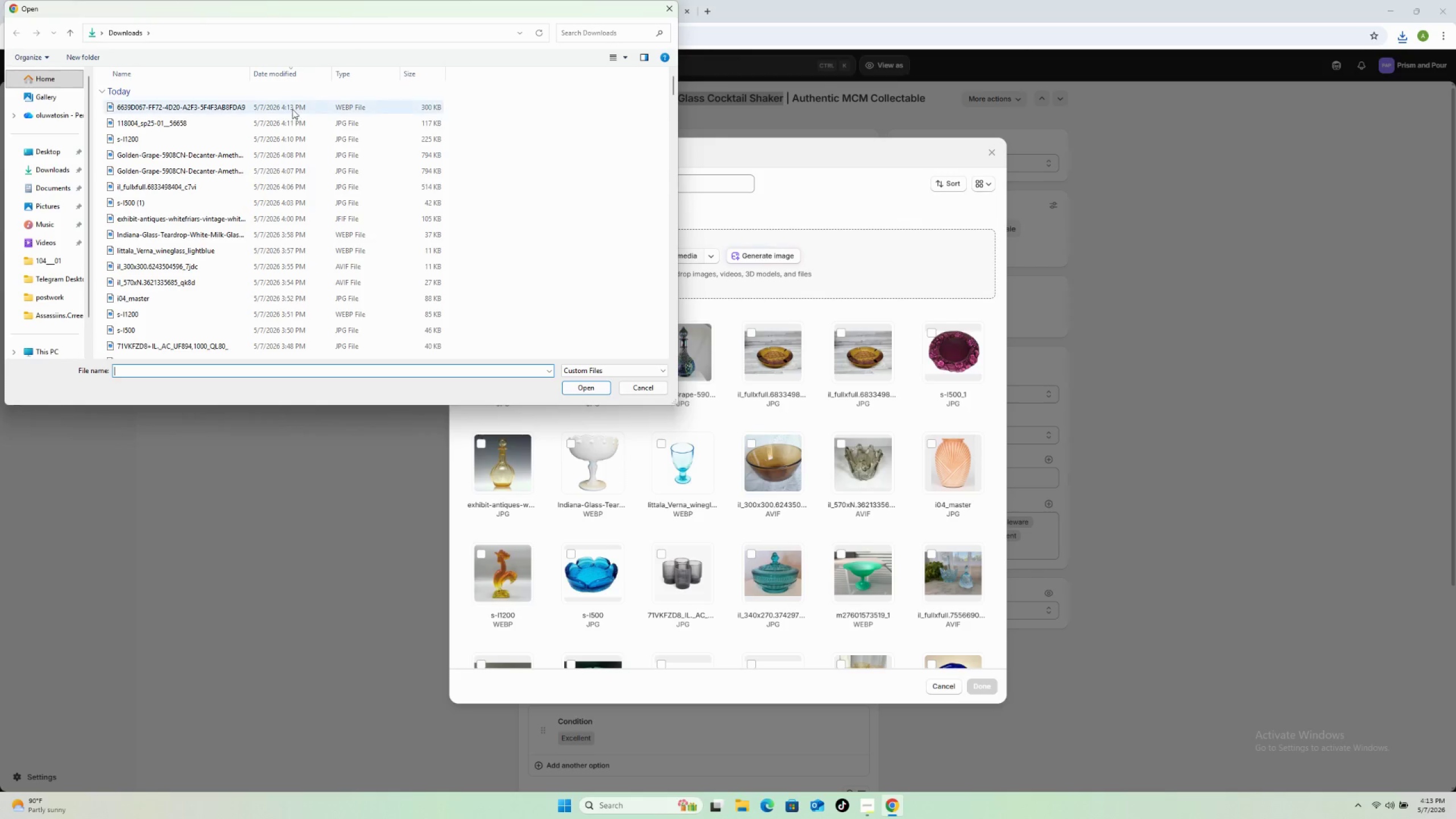 
left_click([291, 105])
 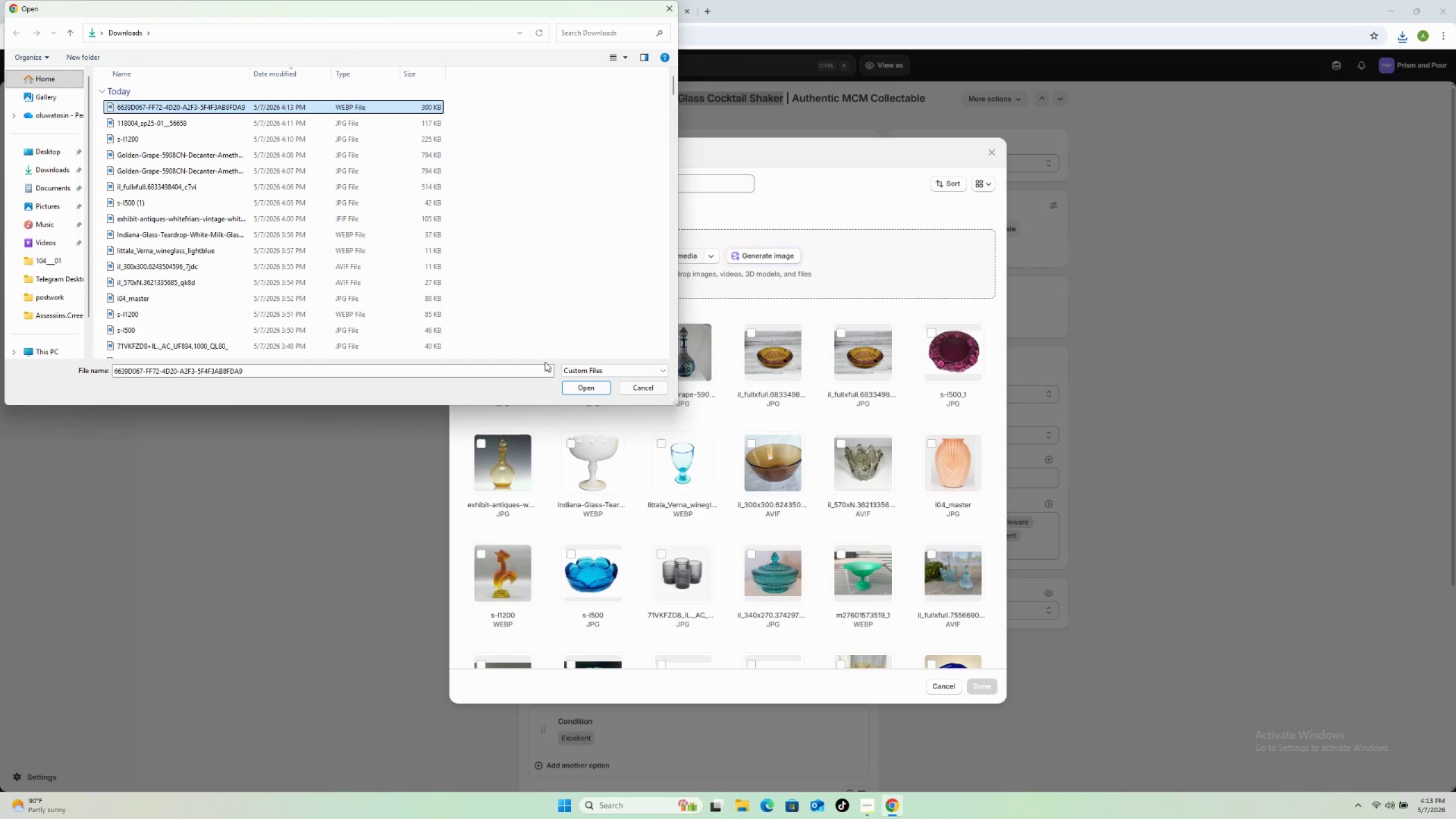 
left_click([570, 384])
 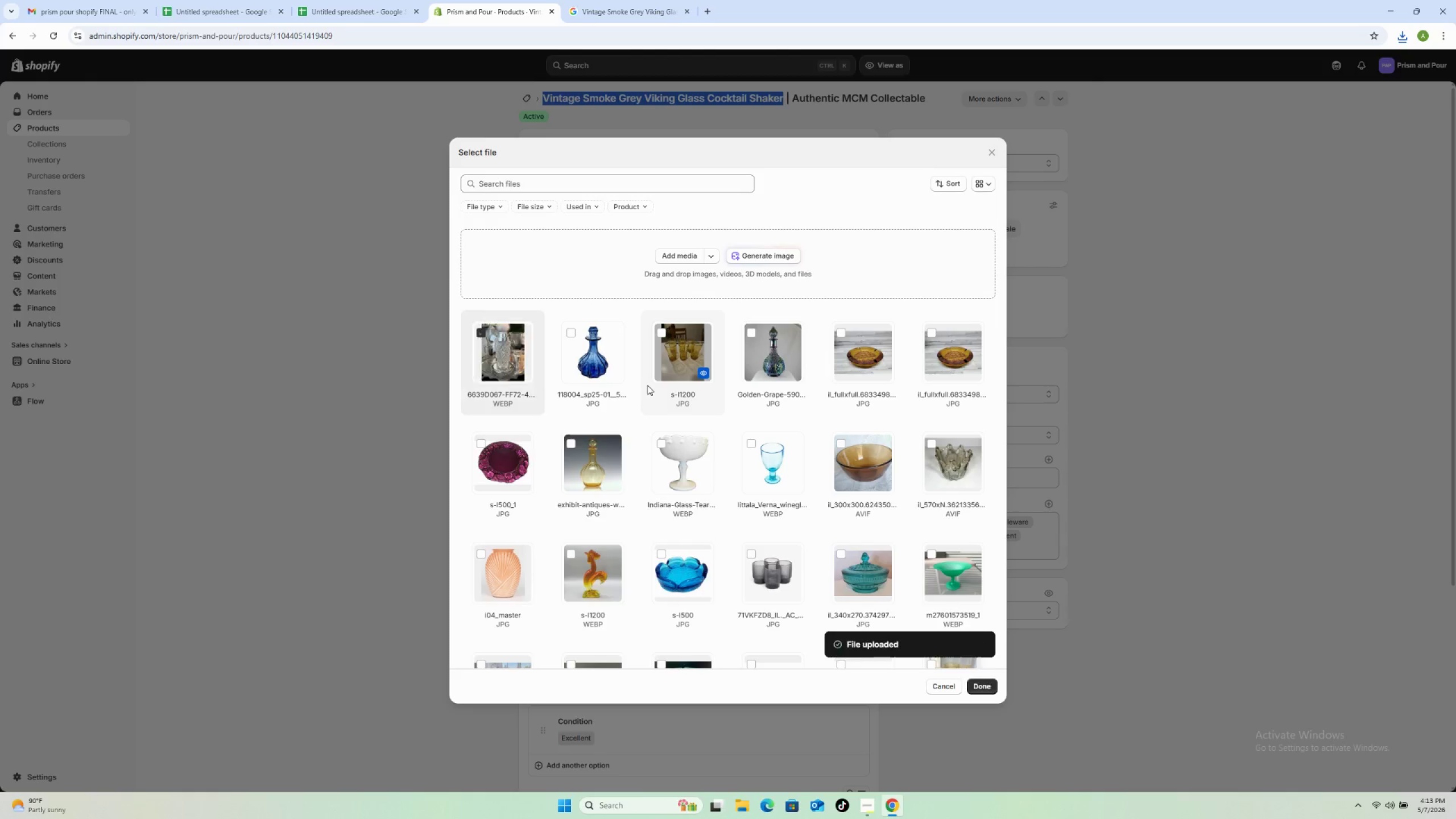 
wait(7.83)
 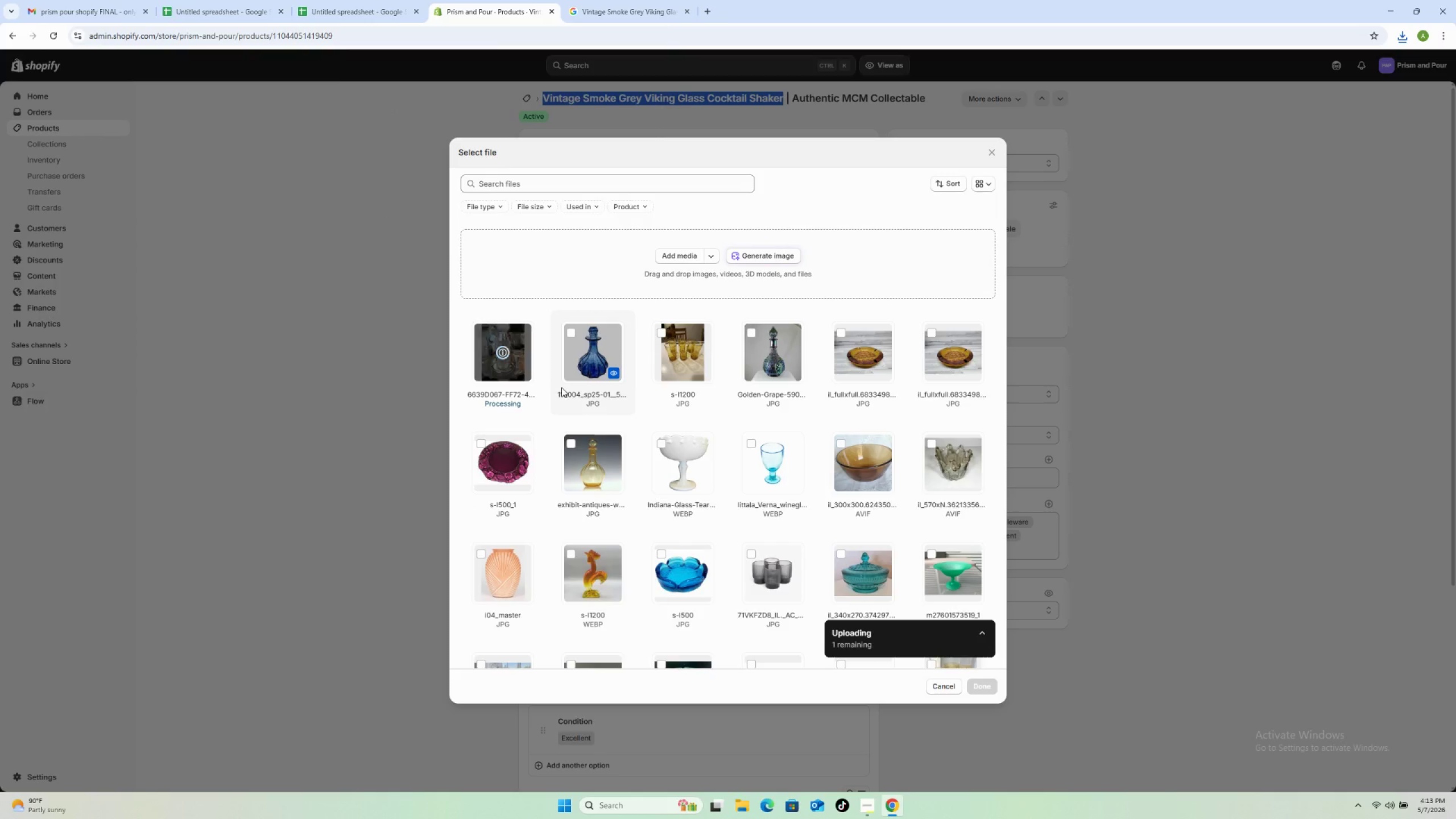 
scroll: coordinate [835, 508], scroll_direction: down, amount: 13.0
 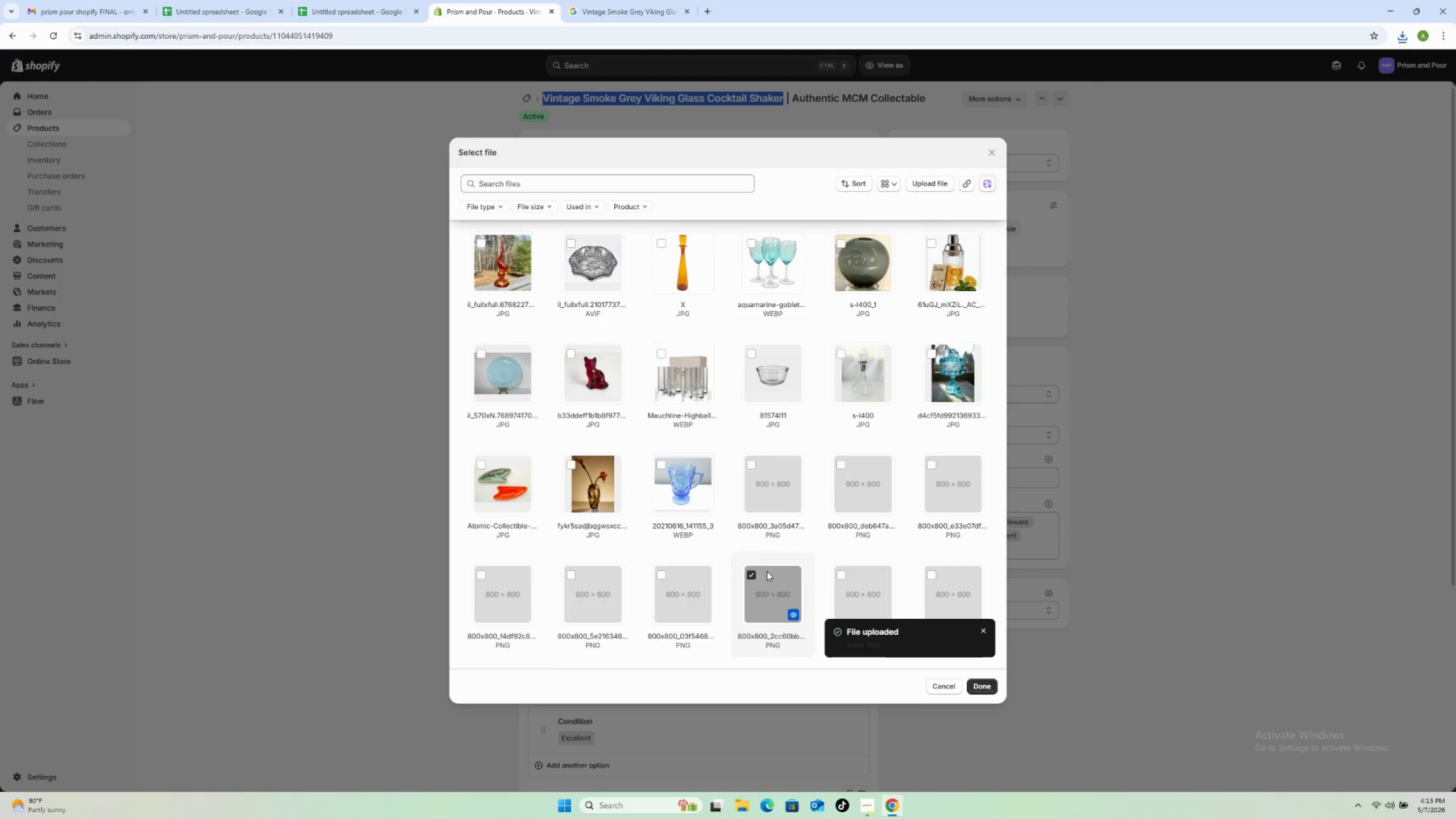 
left_click([751, 574])
 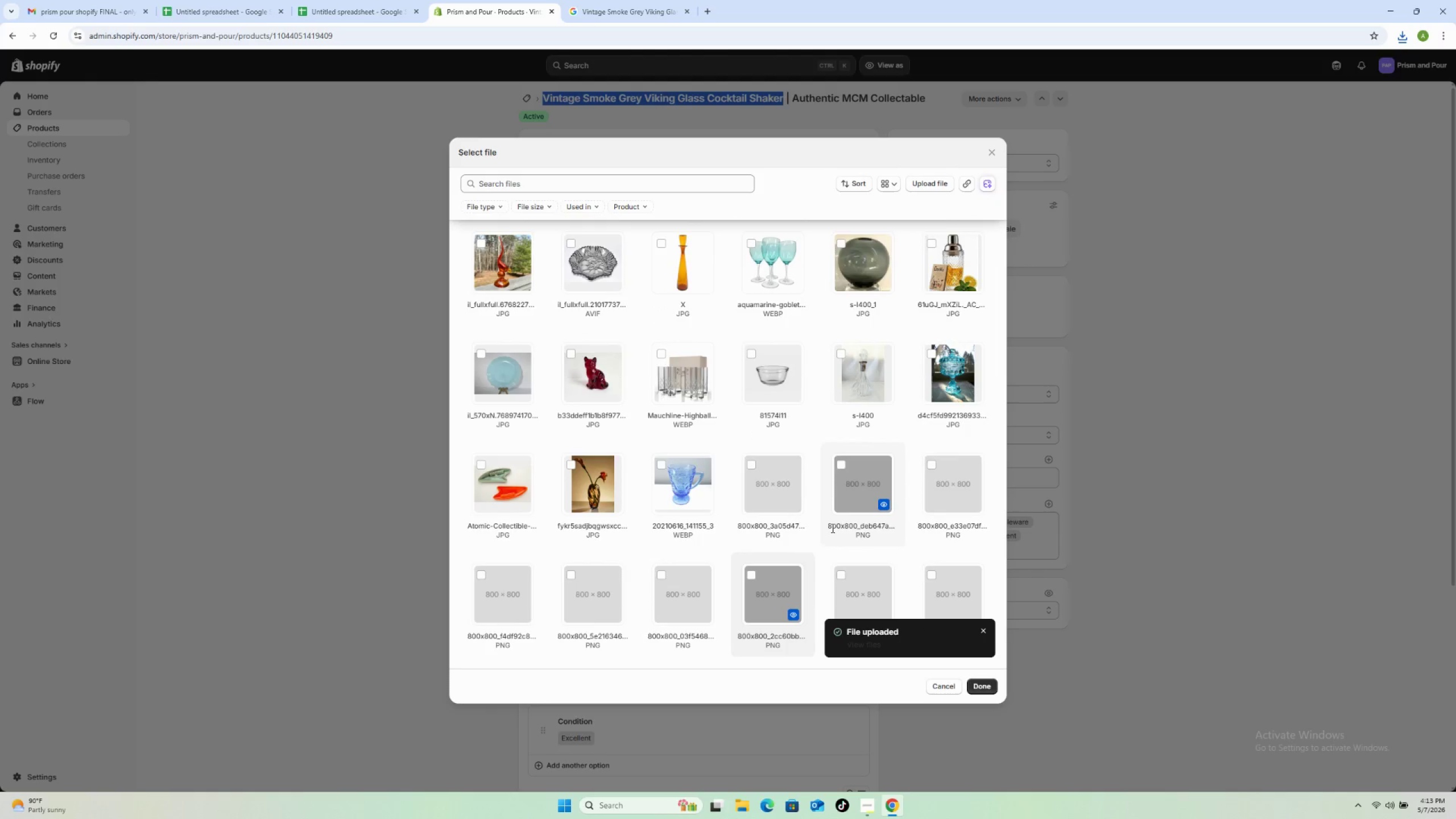 
scroll: coordinate [859, 544], scroll_direction: down, amount: 11.0
 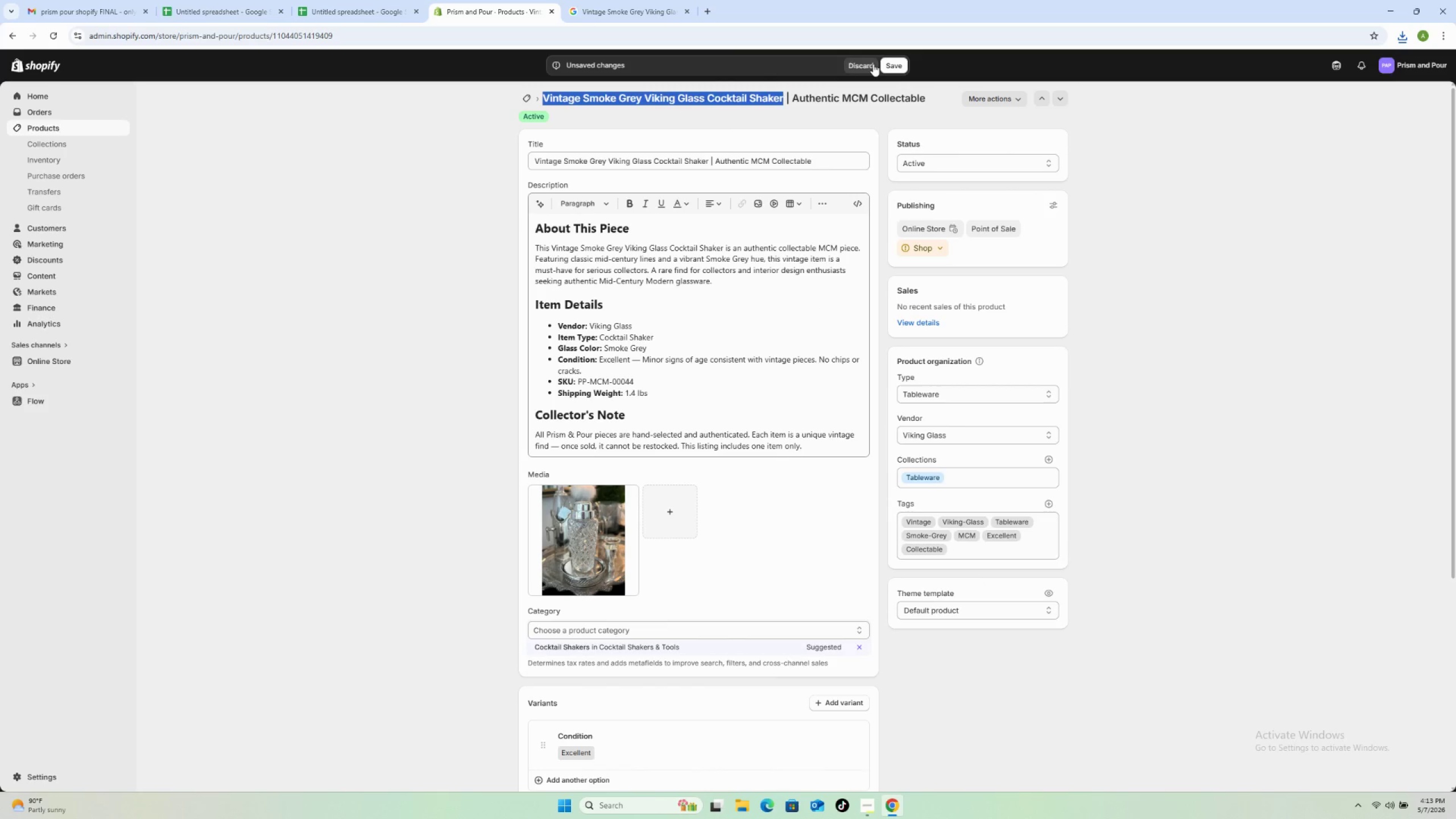 
wait(11.33)
 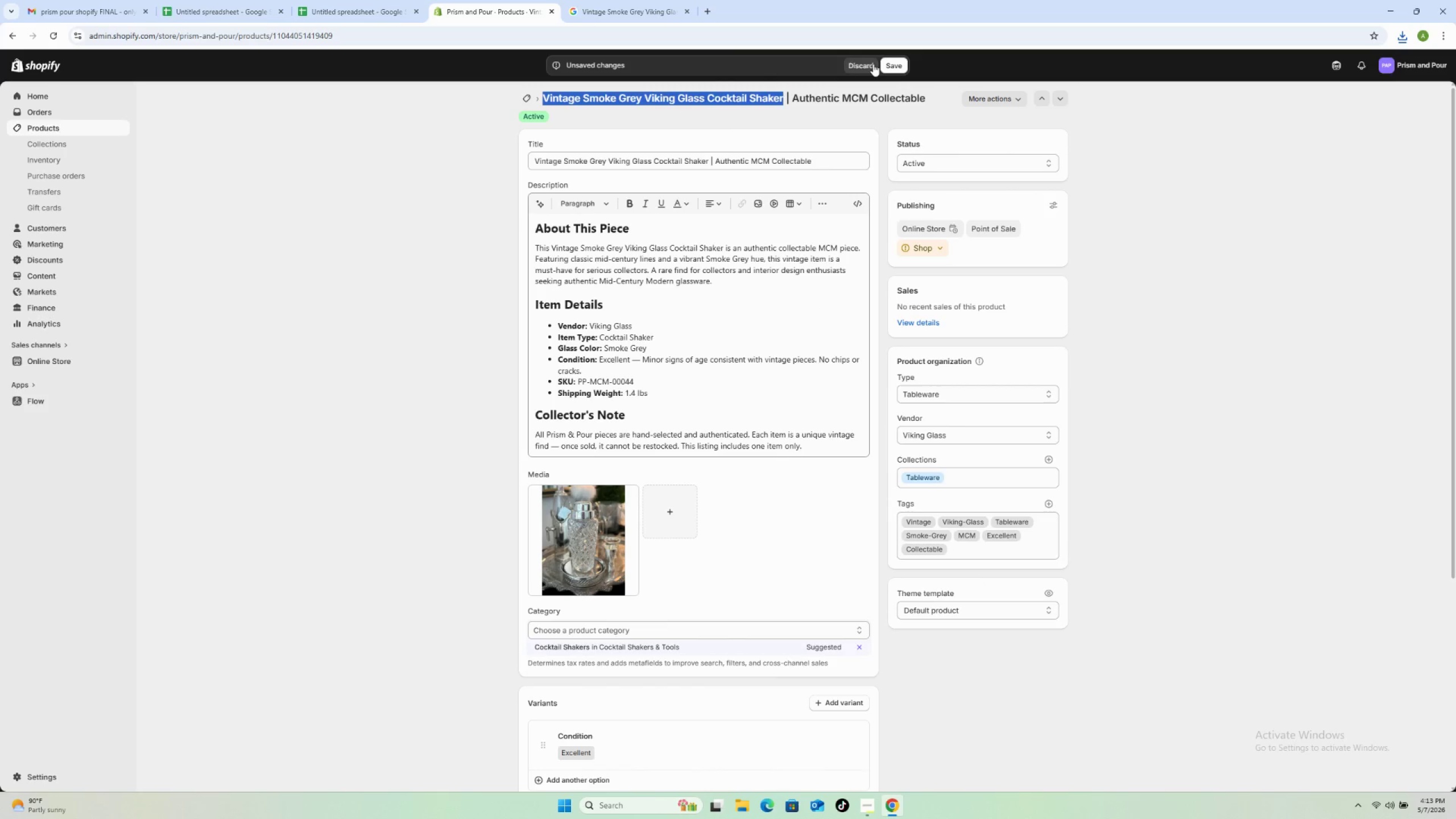 
left_click([896, 67])
 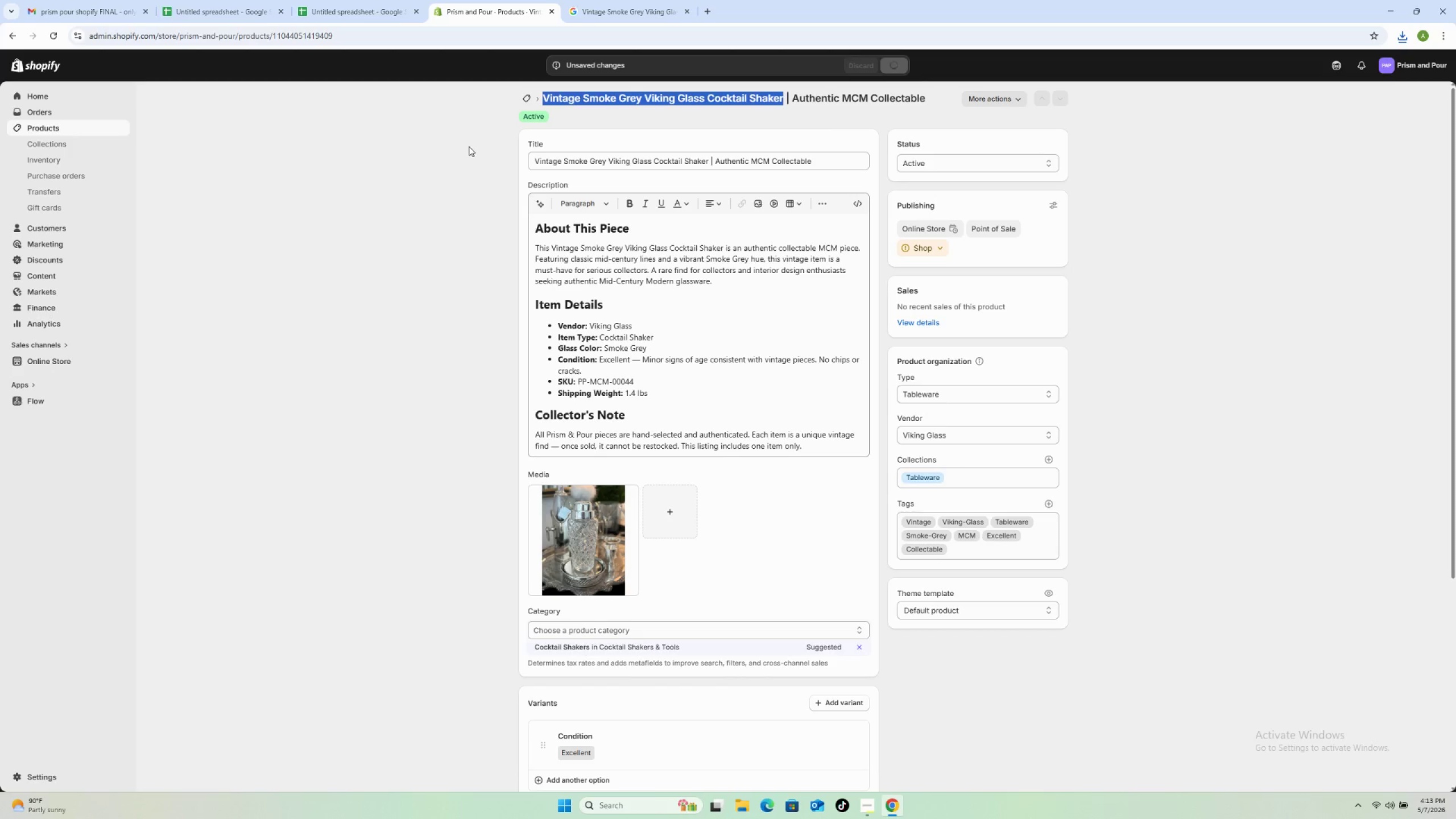 
wait(8.24)
 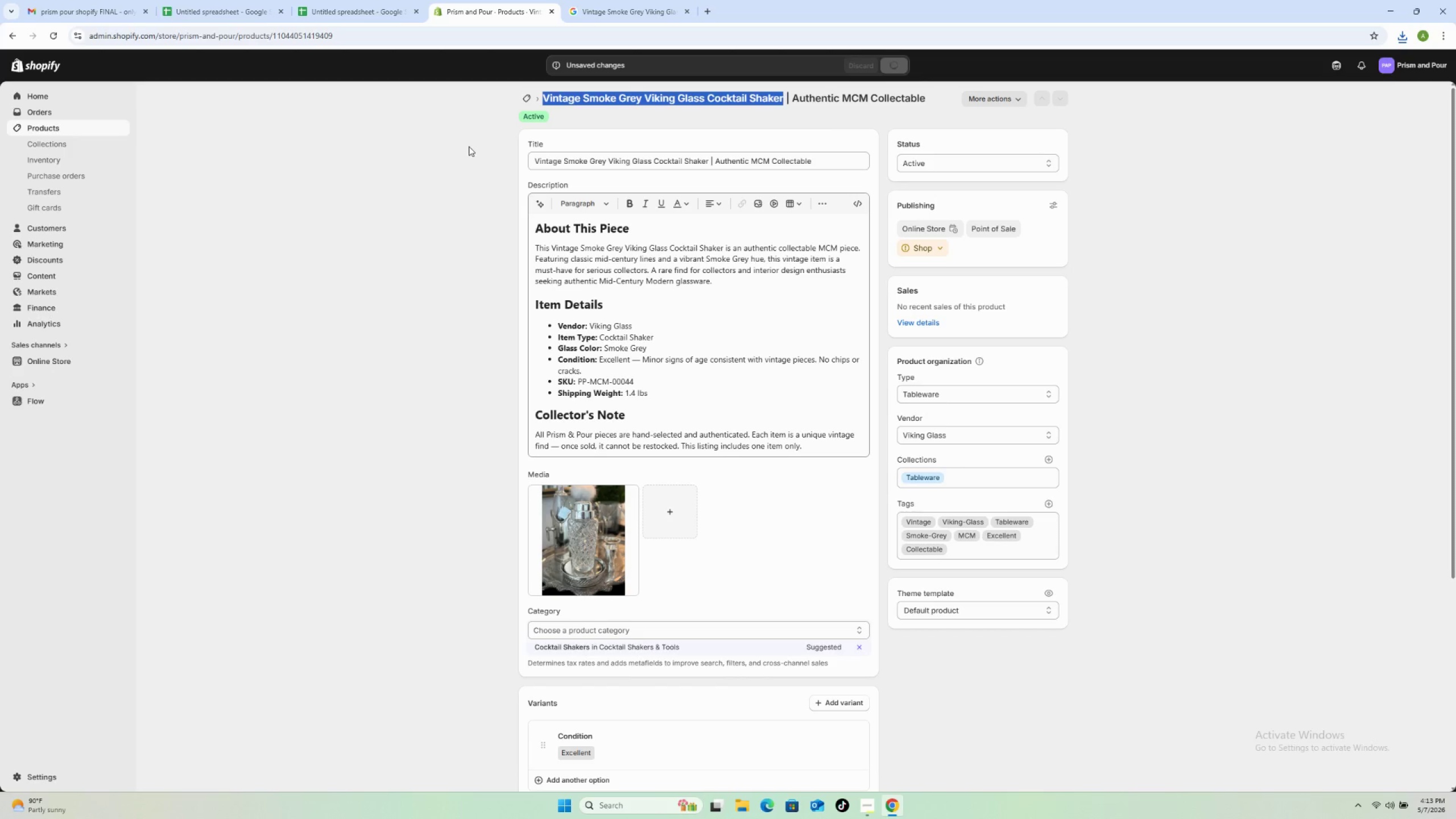 
left_click([473, 152])
 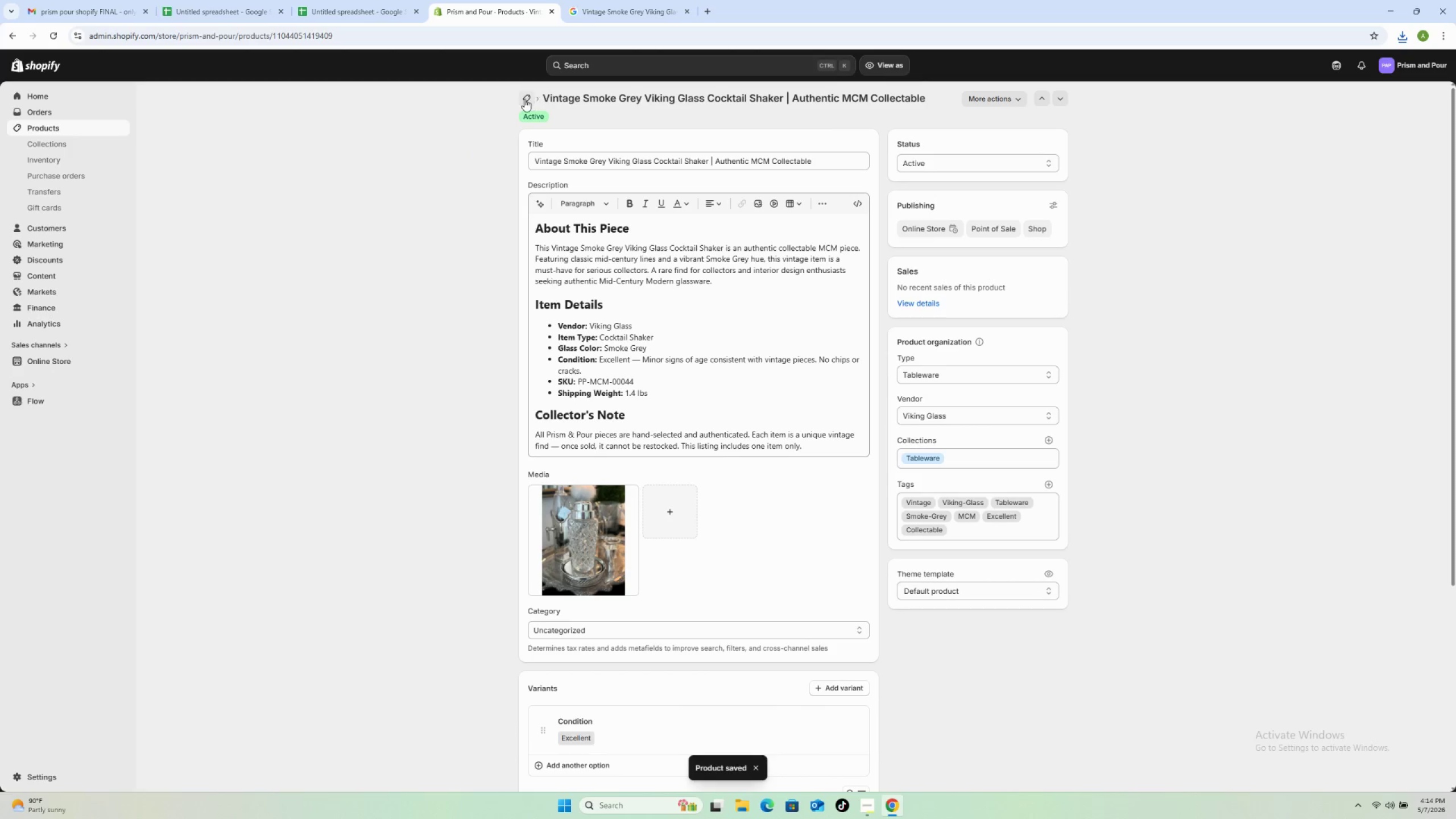 
left_click([524, 99])
 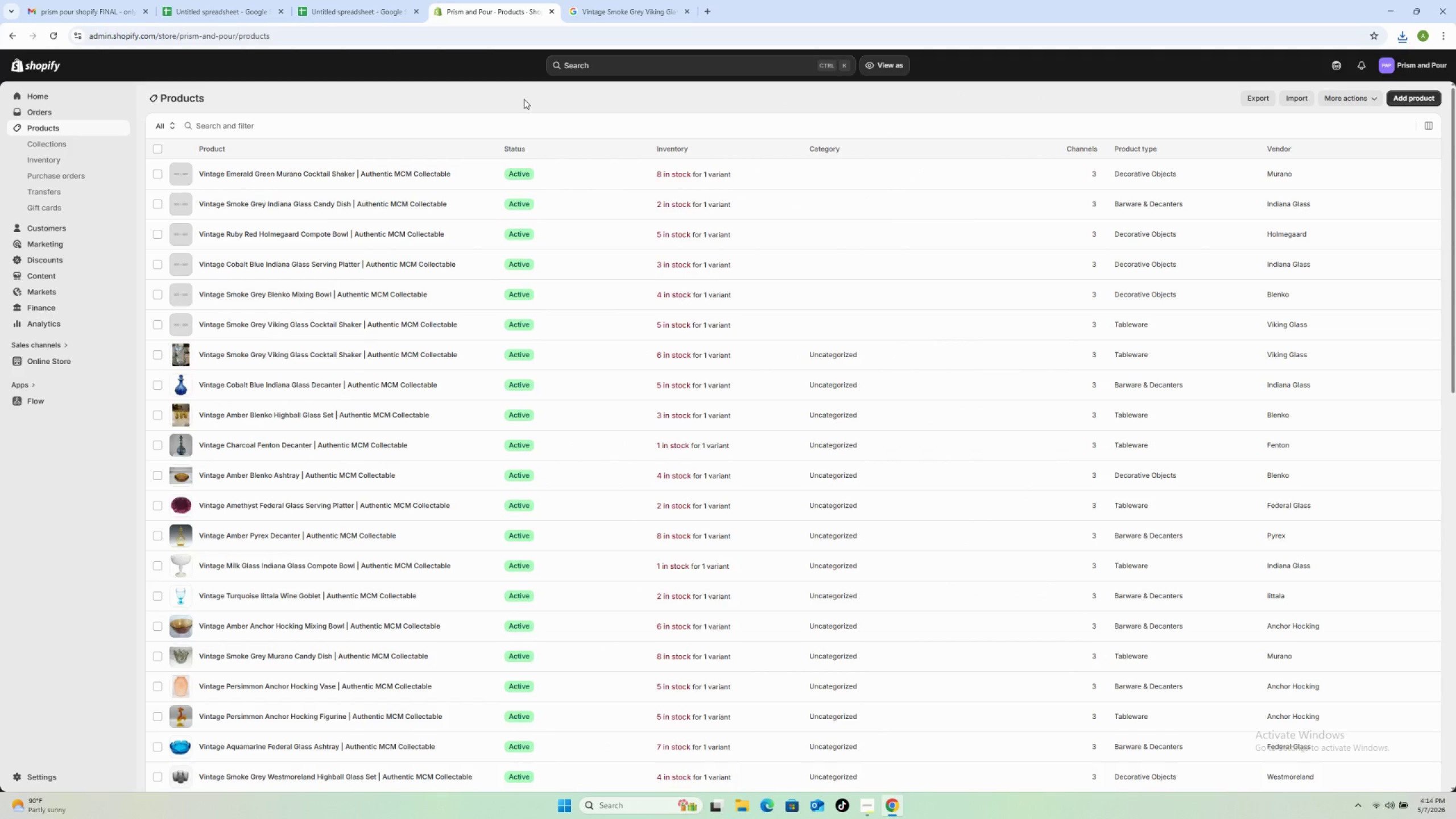 
wait(14.47)
 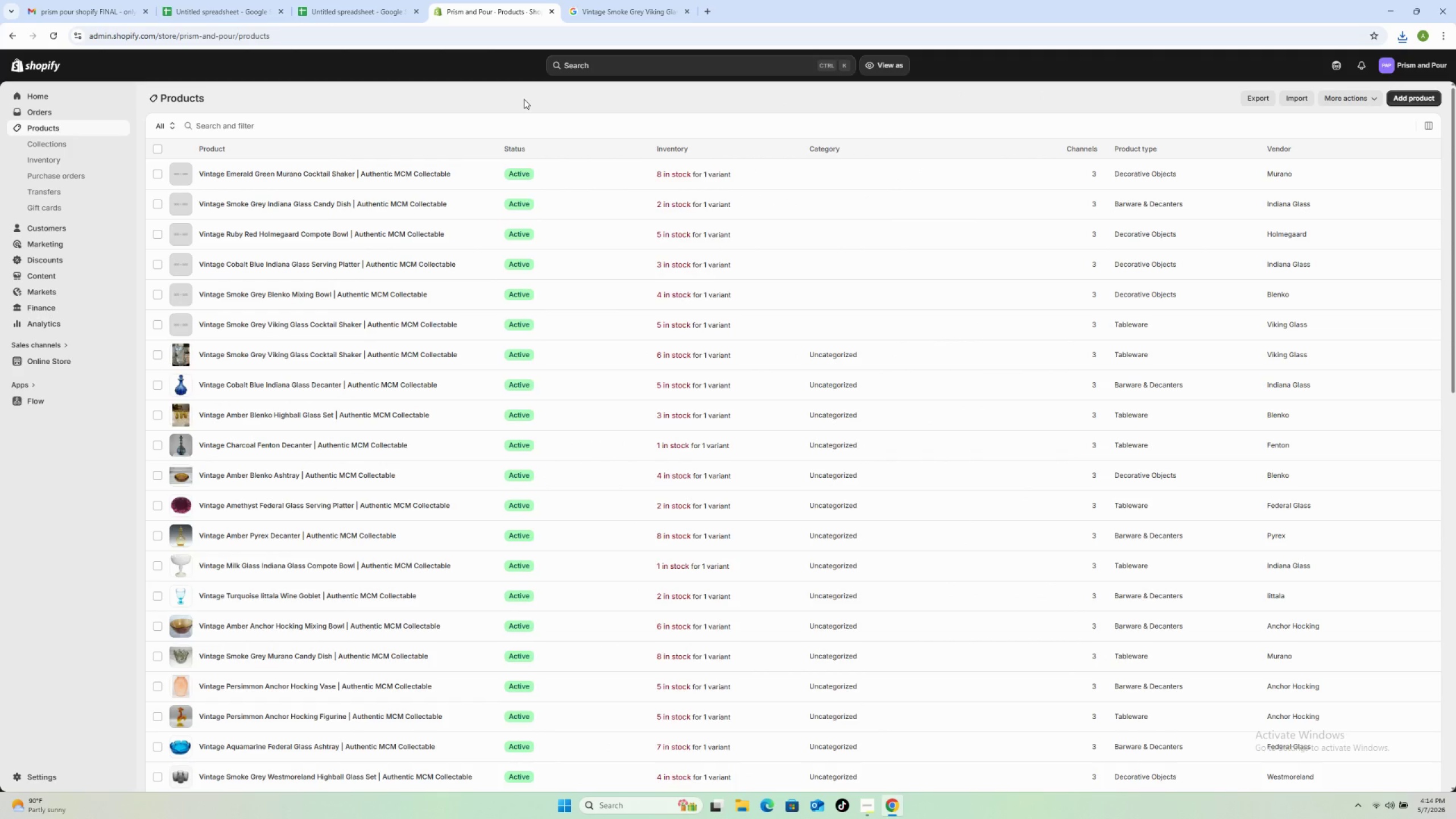 
left_click([468, 326])
 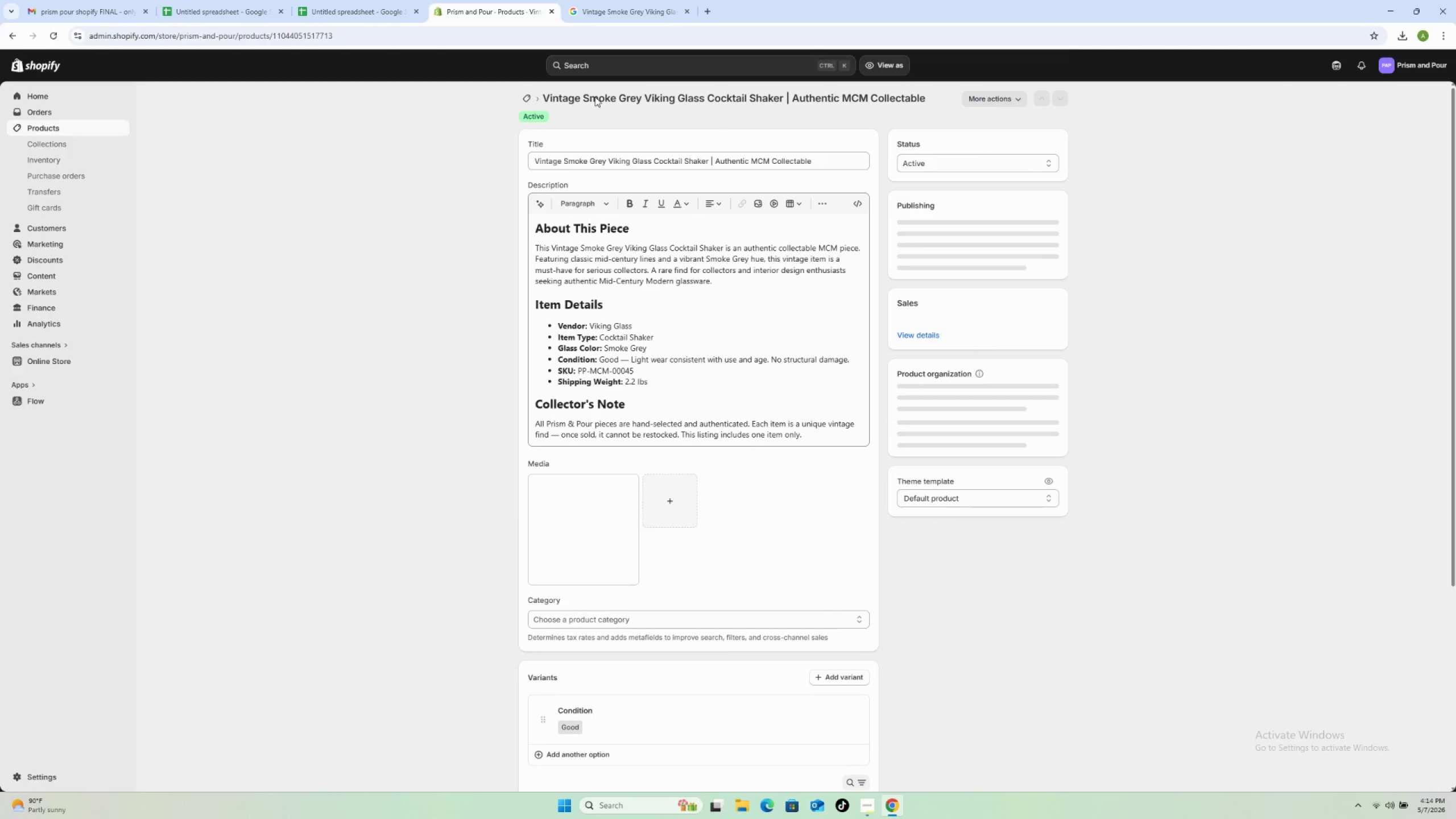 
left_click([607, 0])
 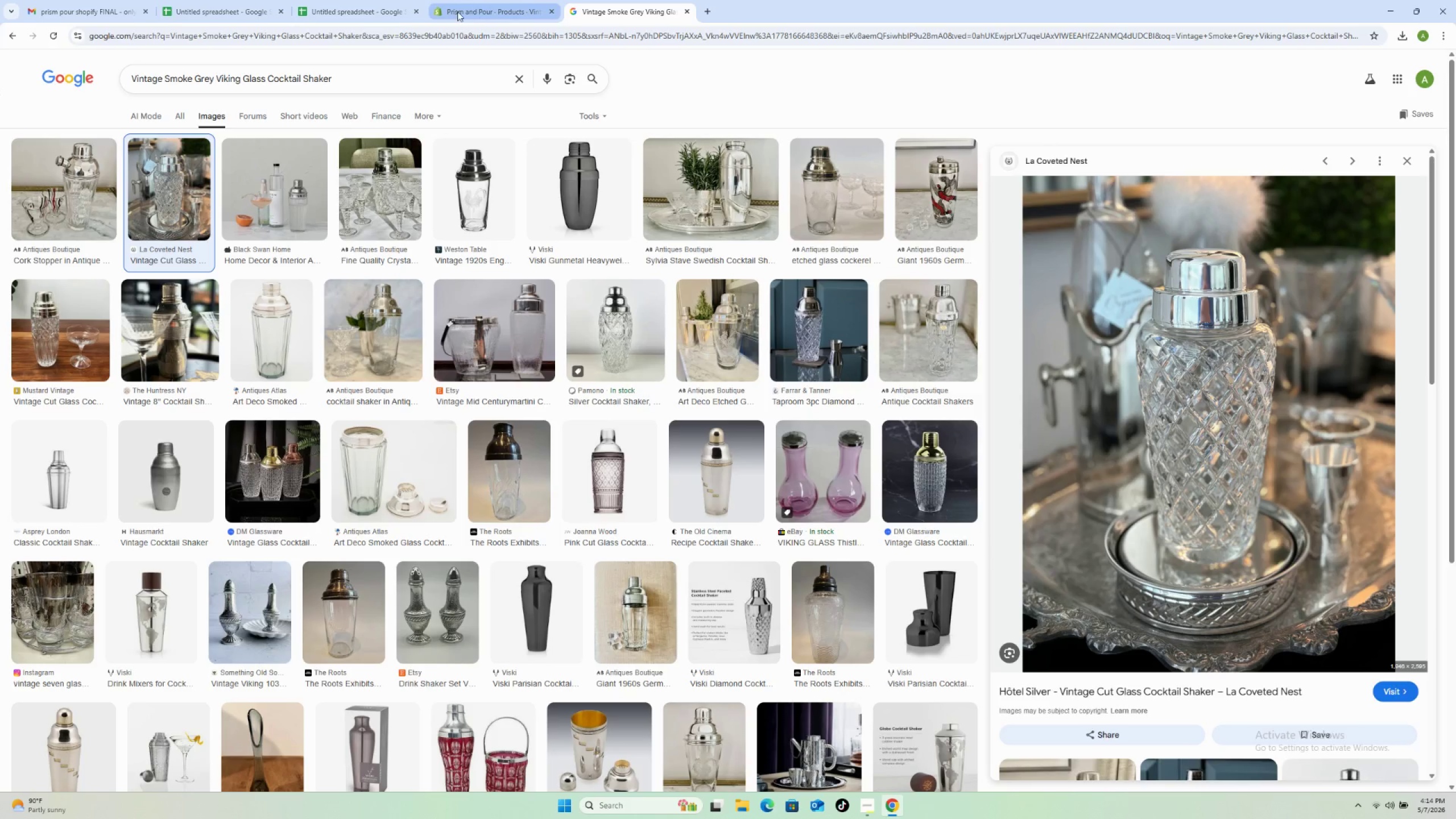 
left_click([457, 11])
 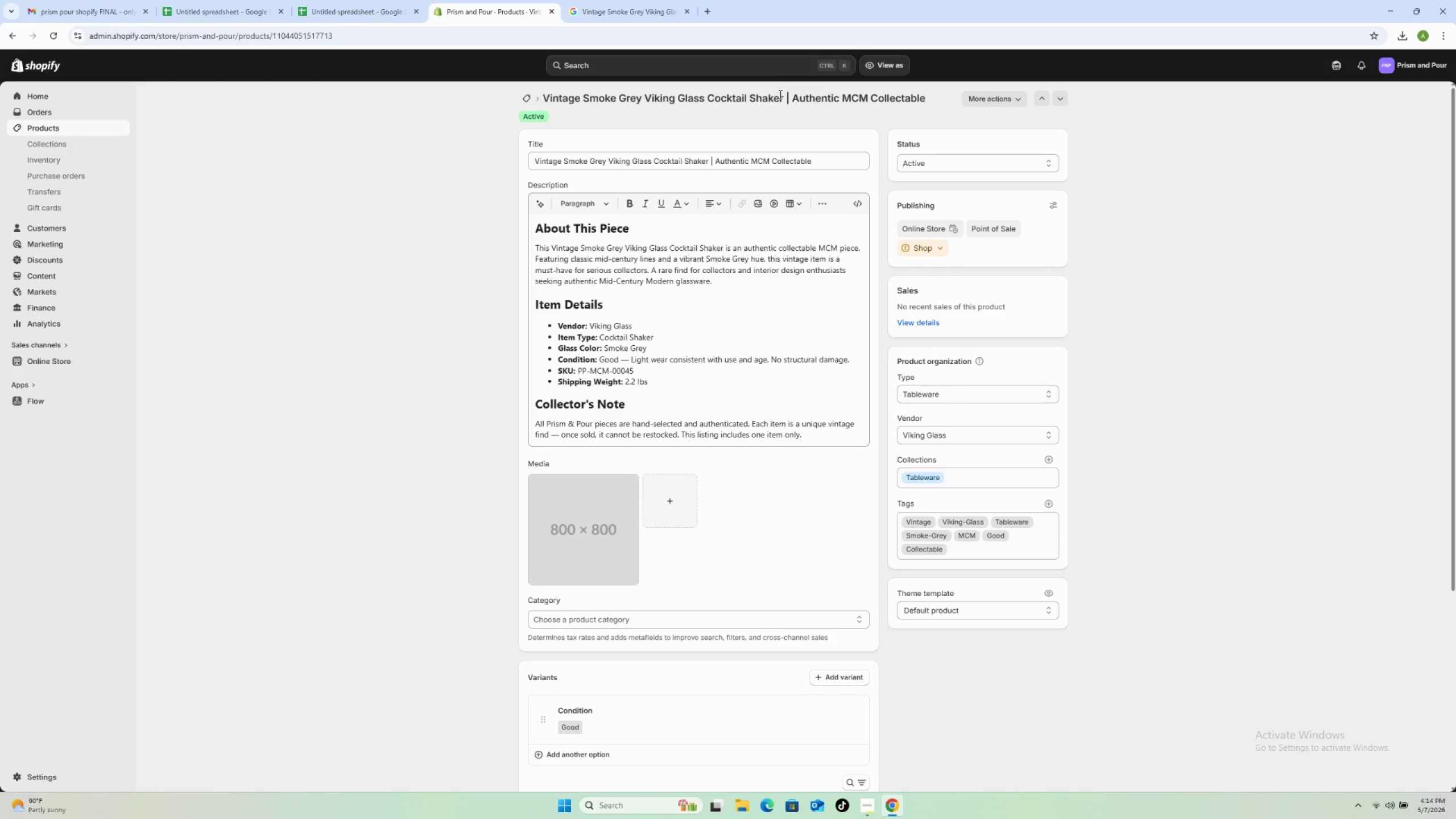 
left_click_drag(start_coordinate=[781, 96], to_coordinate=[545, 97])
 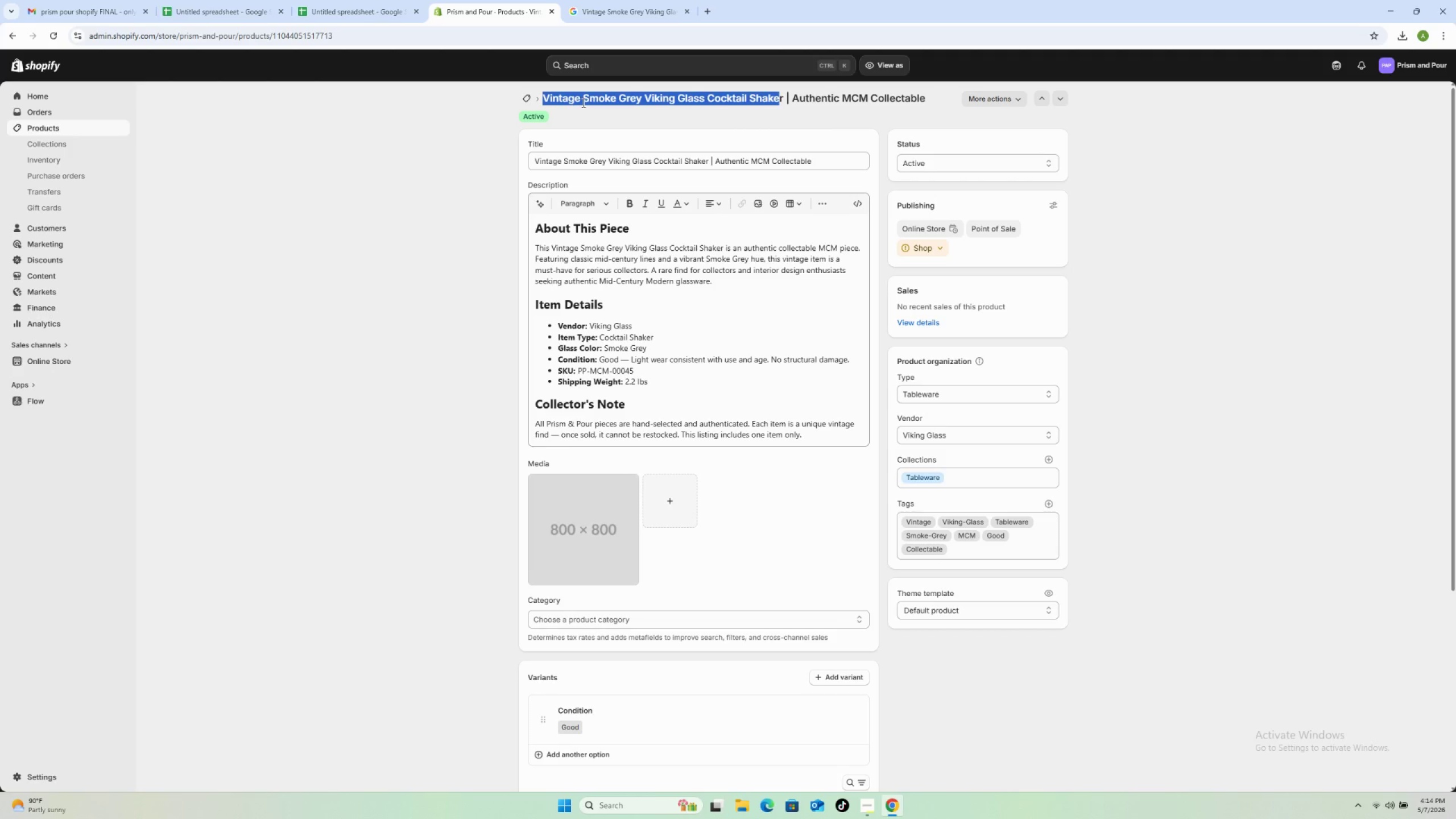 
right_click([582, 101])
 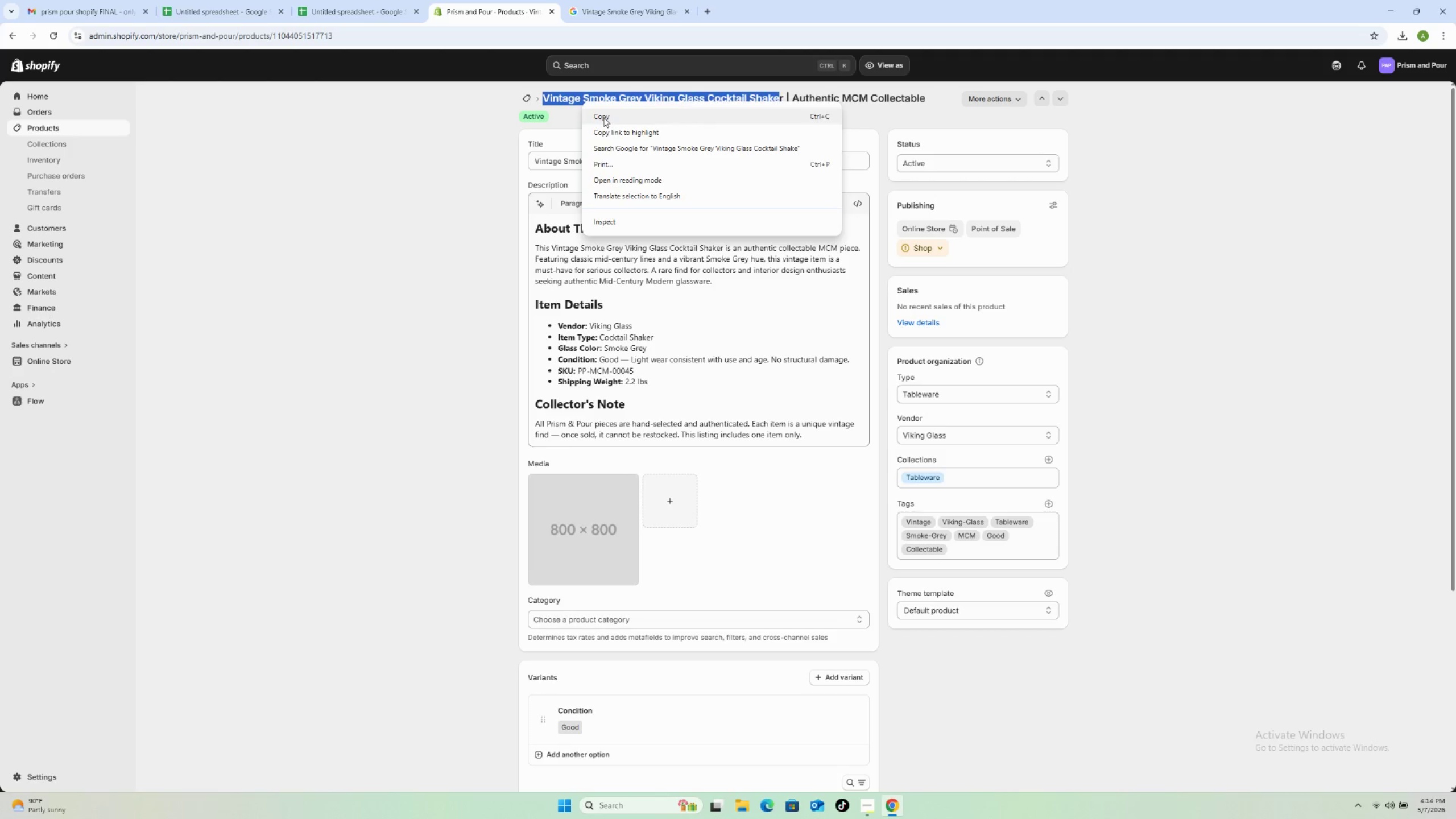 
left_click([603, 117])
 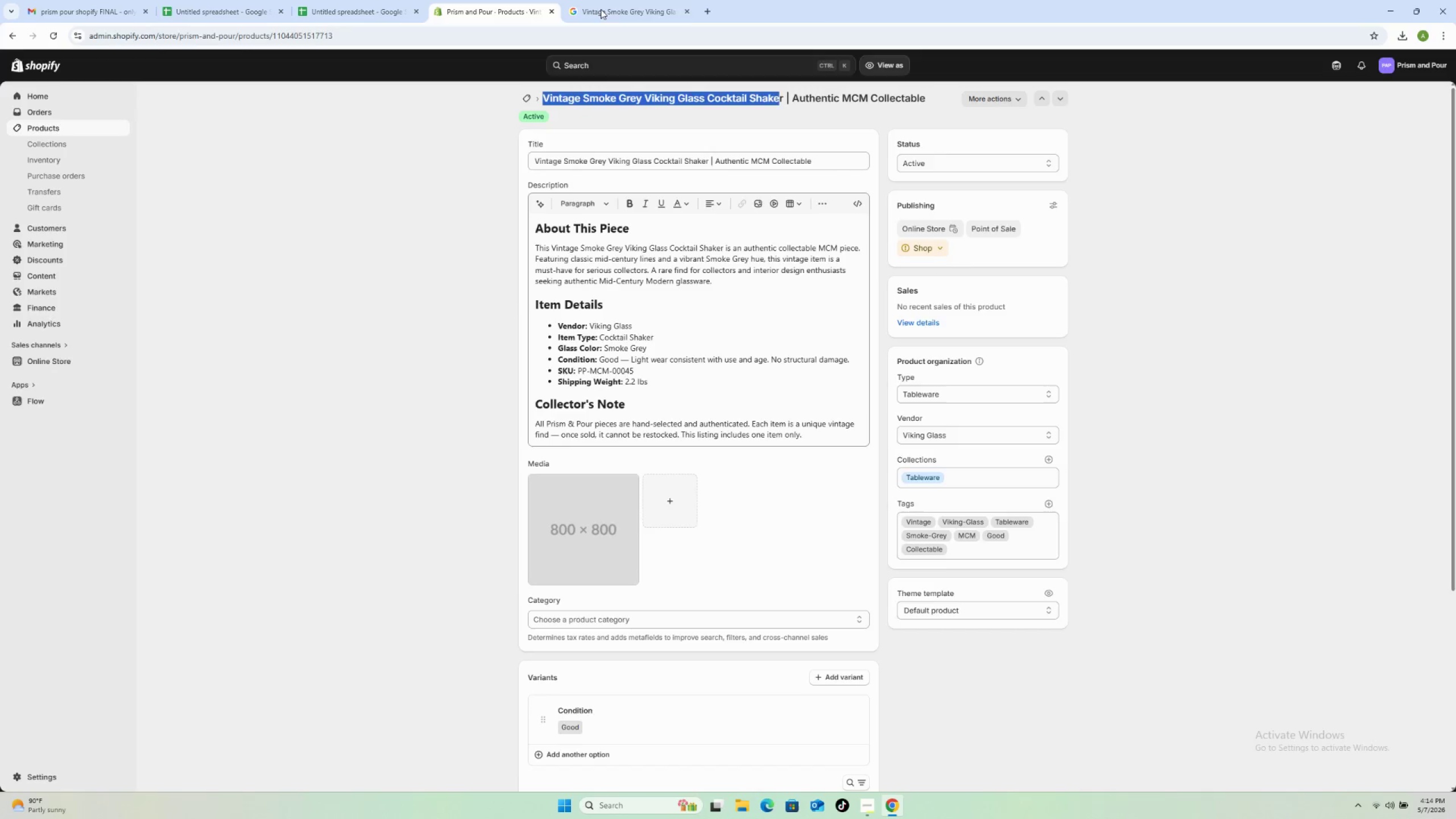 
left_click([601, 7])
 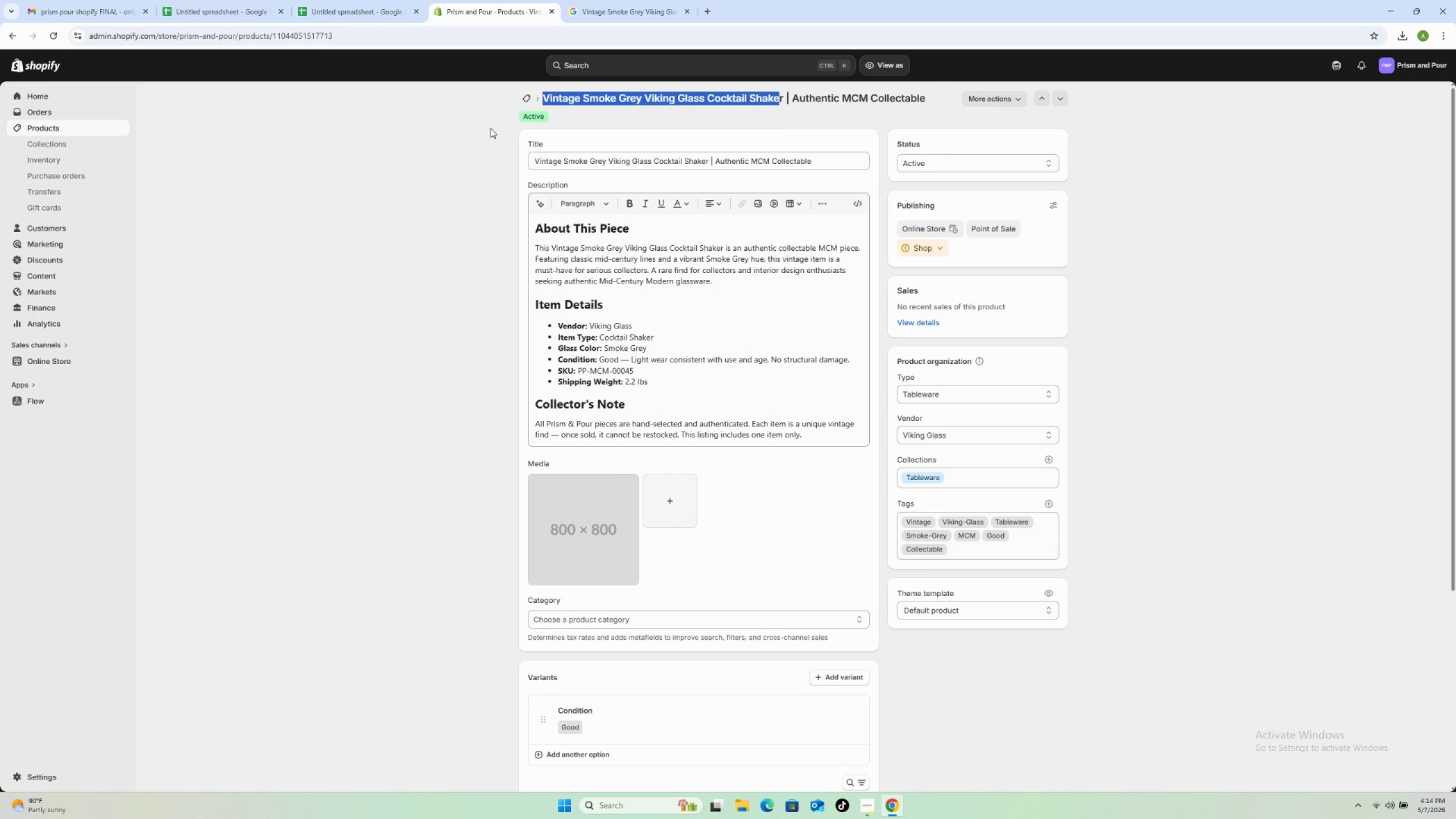 
left_click([520, 98])
 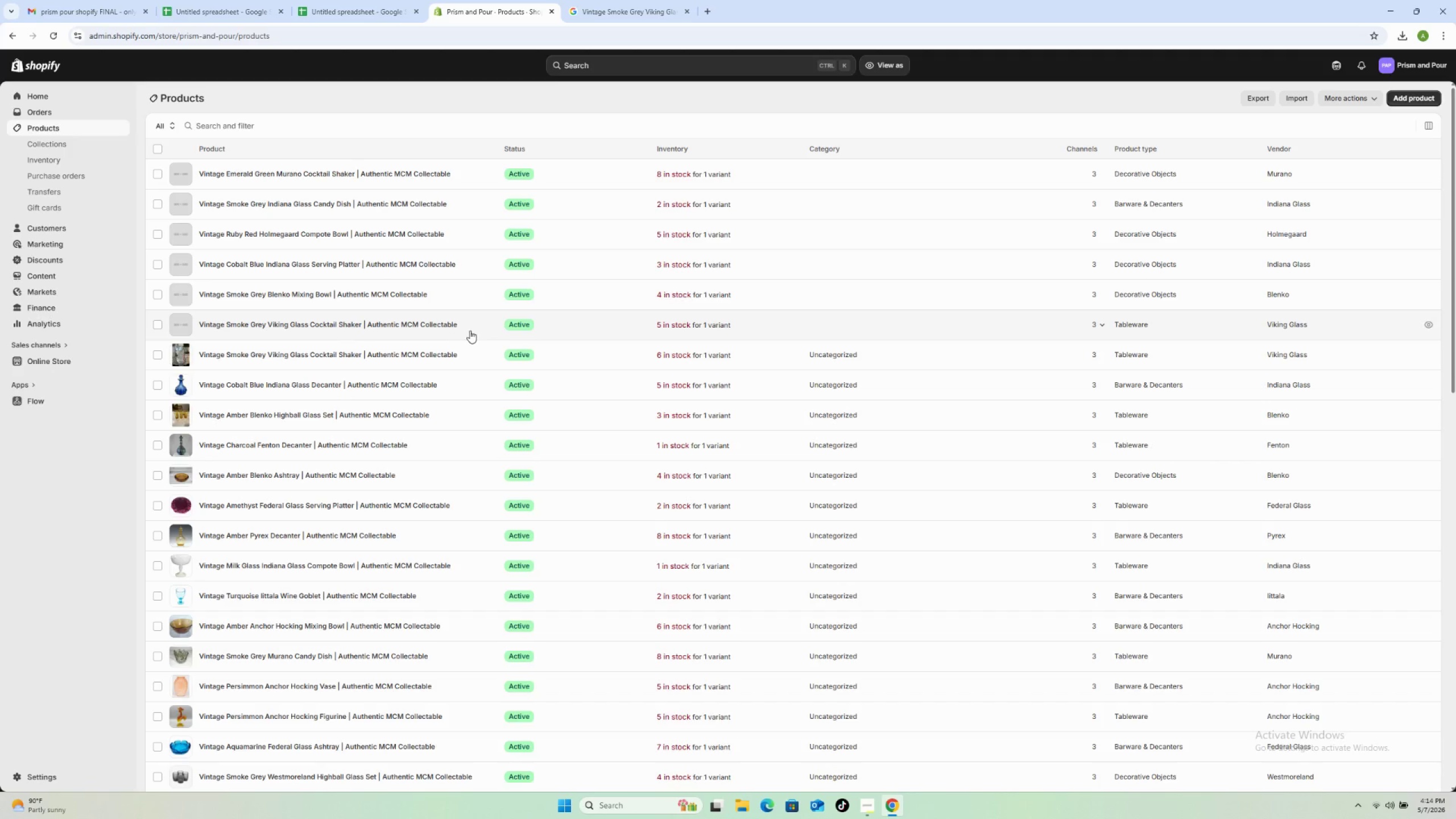 
wait(15.97)
 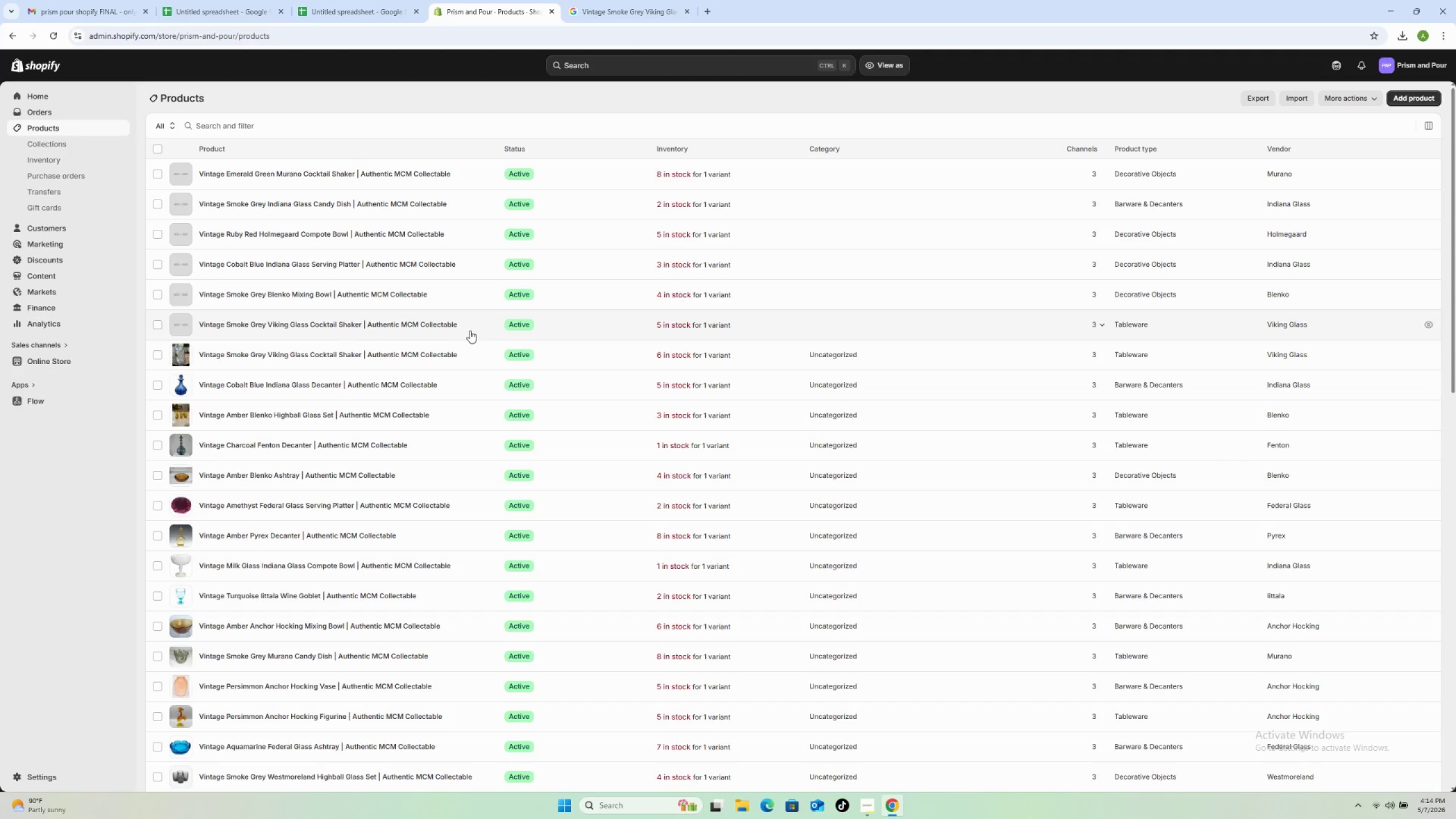 
left_click([473, 329])
 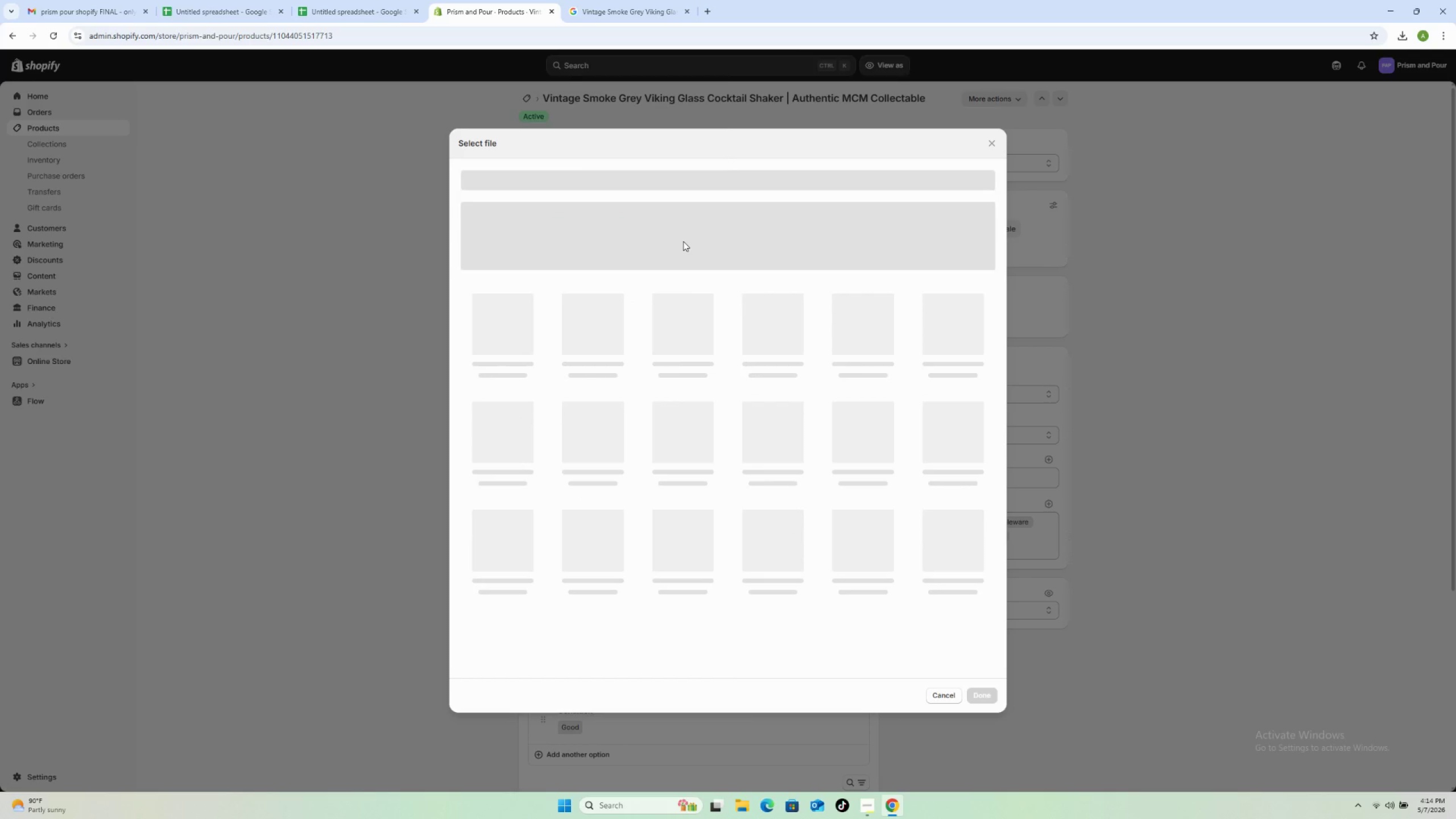 
wait(7.22)
 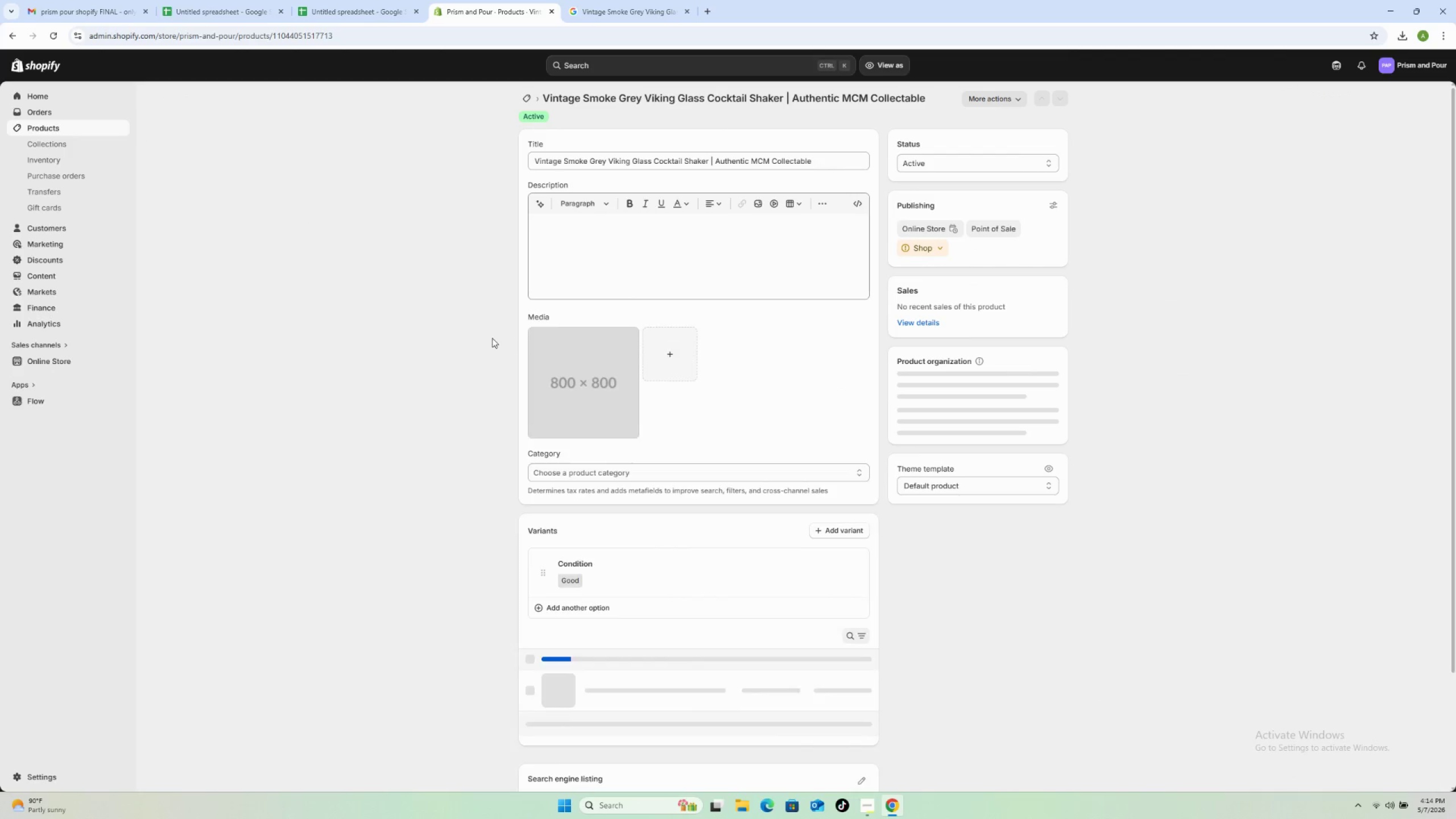 
left_click([610, 0])
 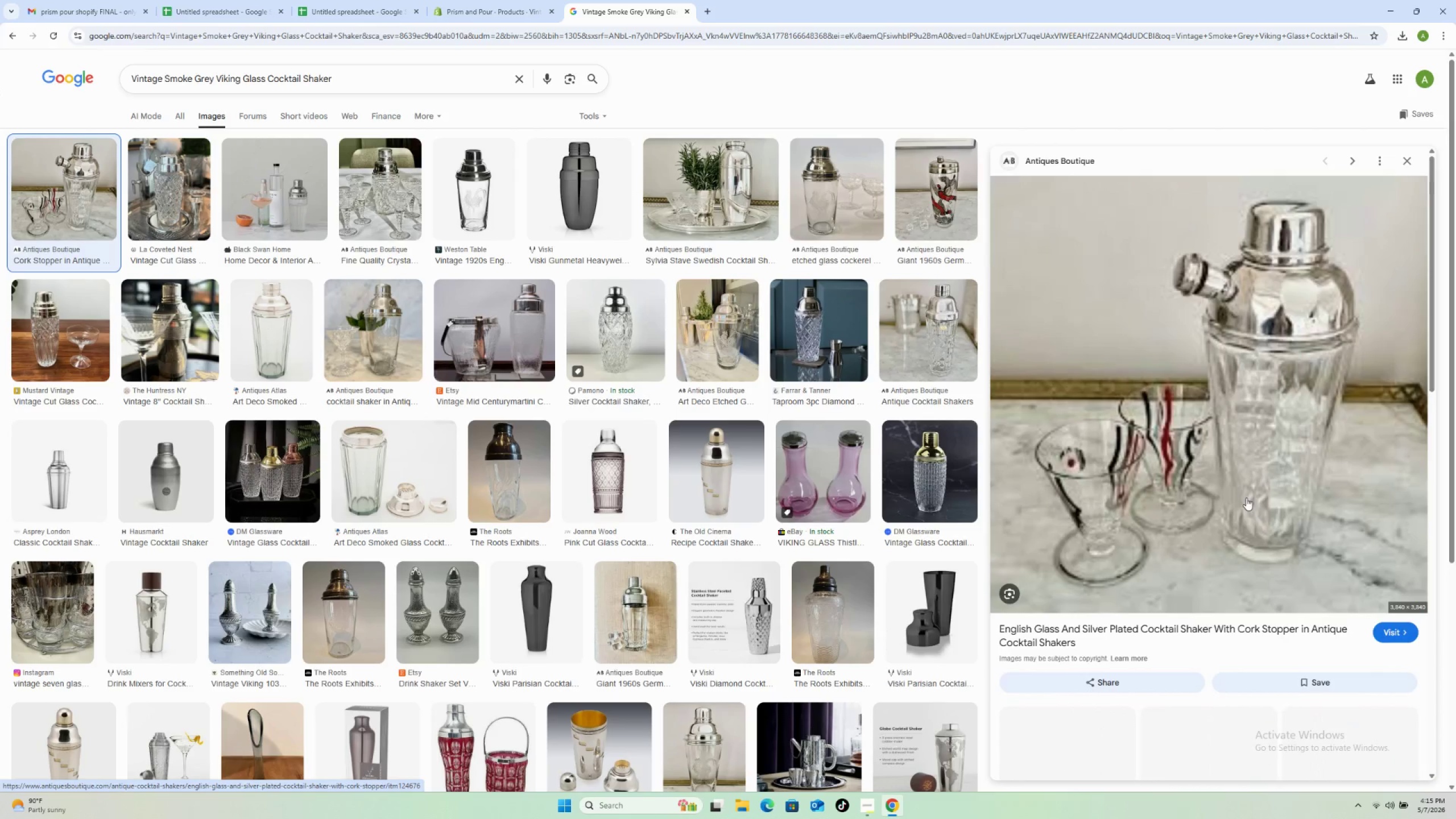 
wait(10.19)
 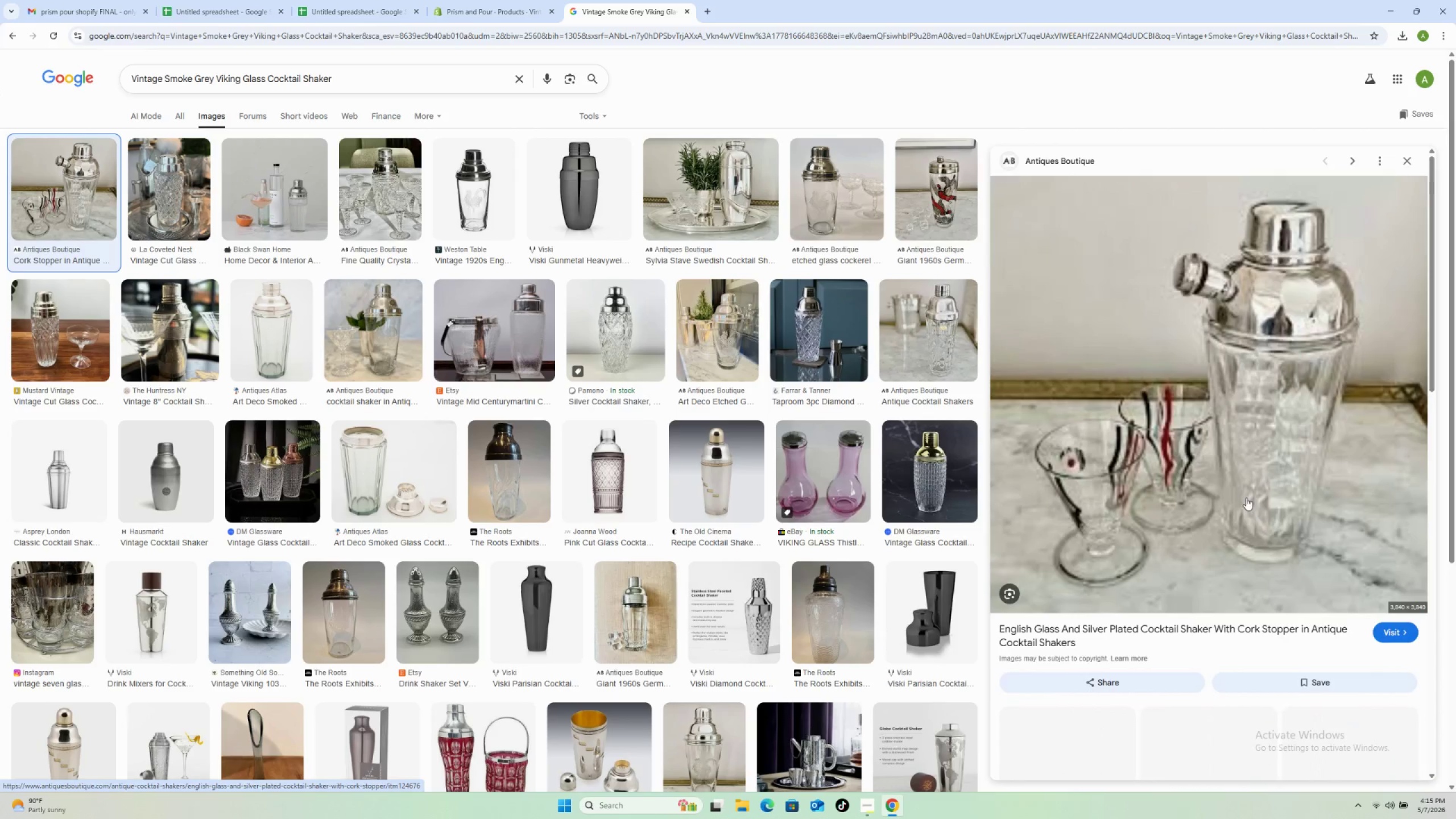 
right_click([1199, 386])
 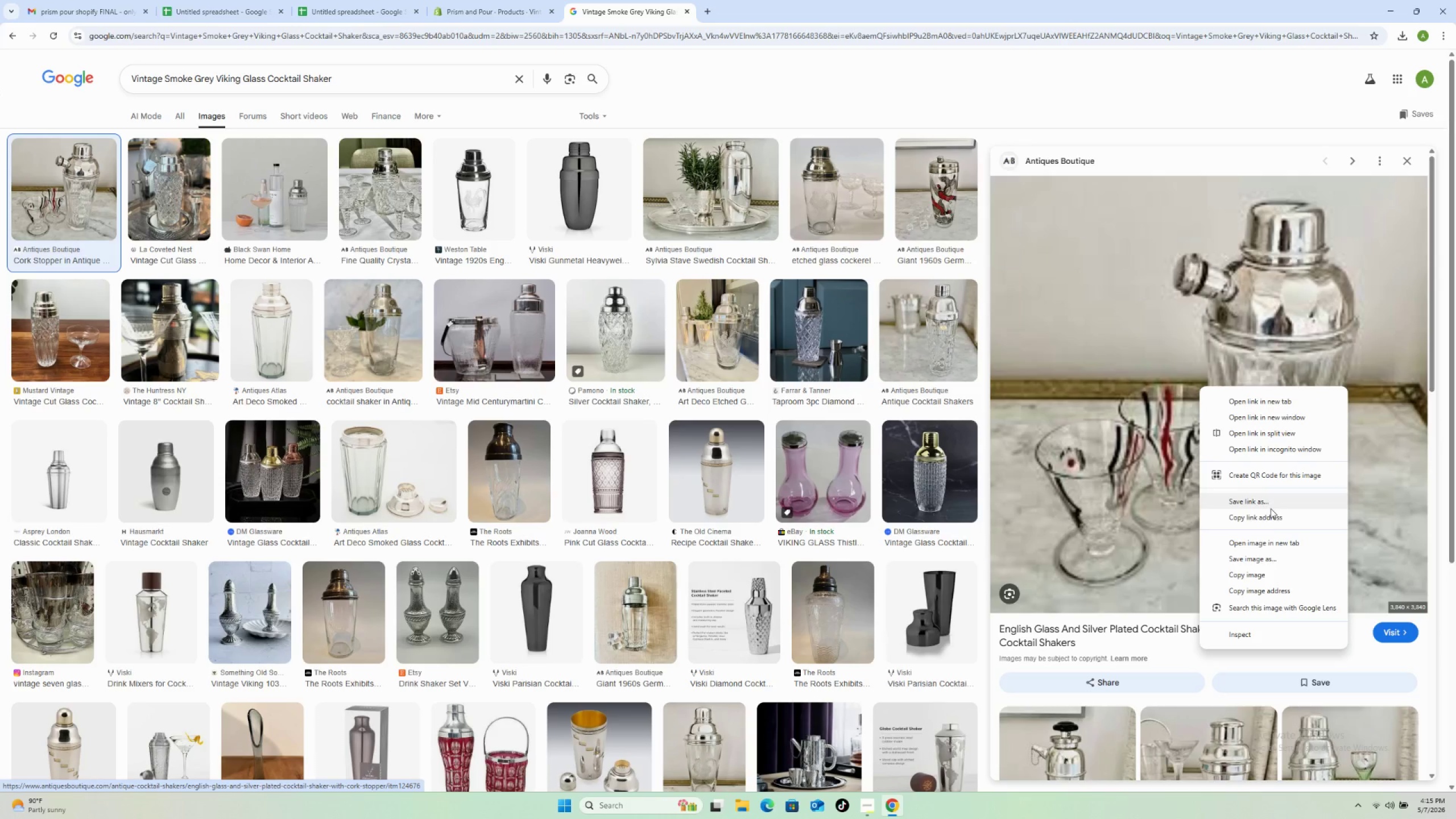 
left_click([1246, 557])
 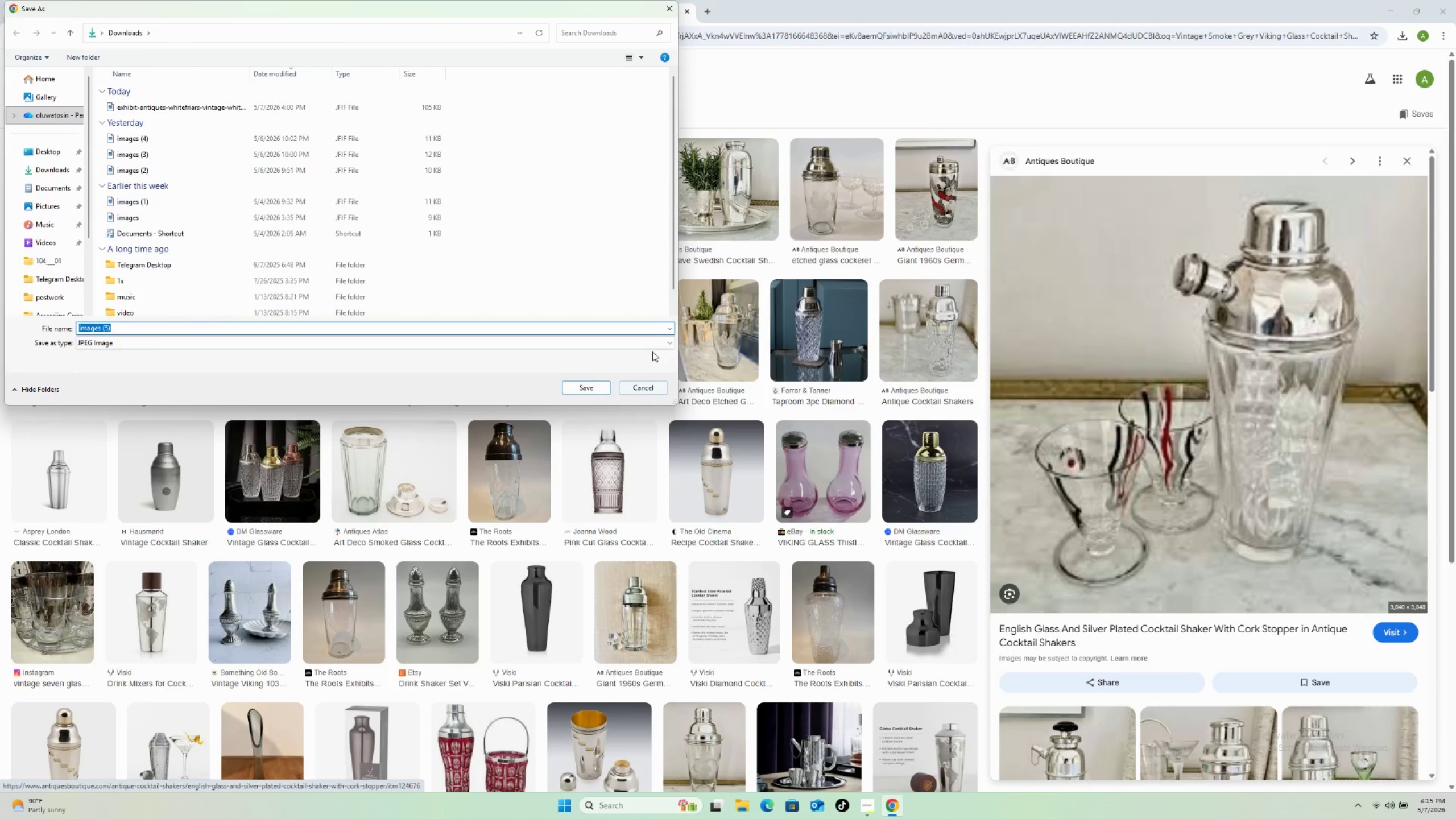 
left_click([590, 386])
 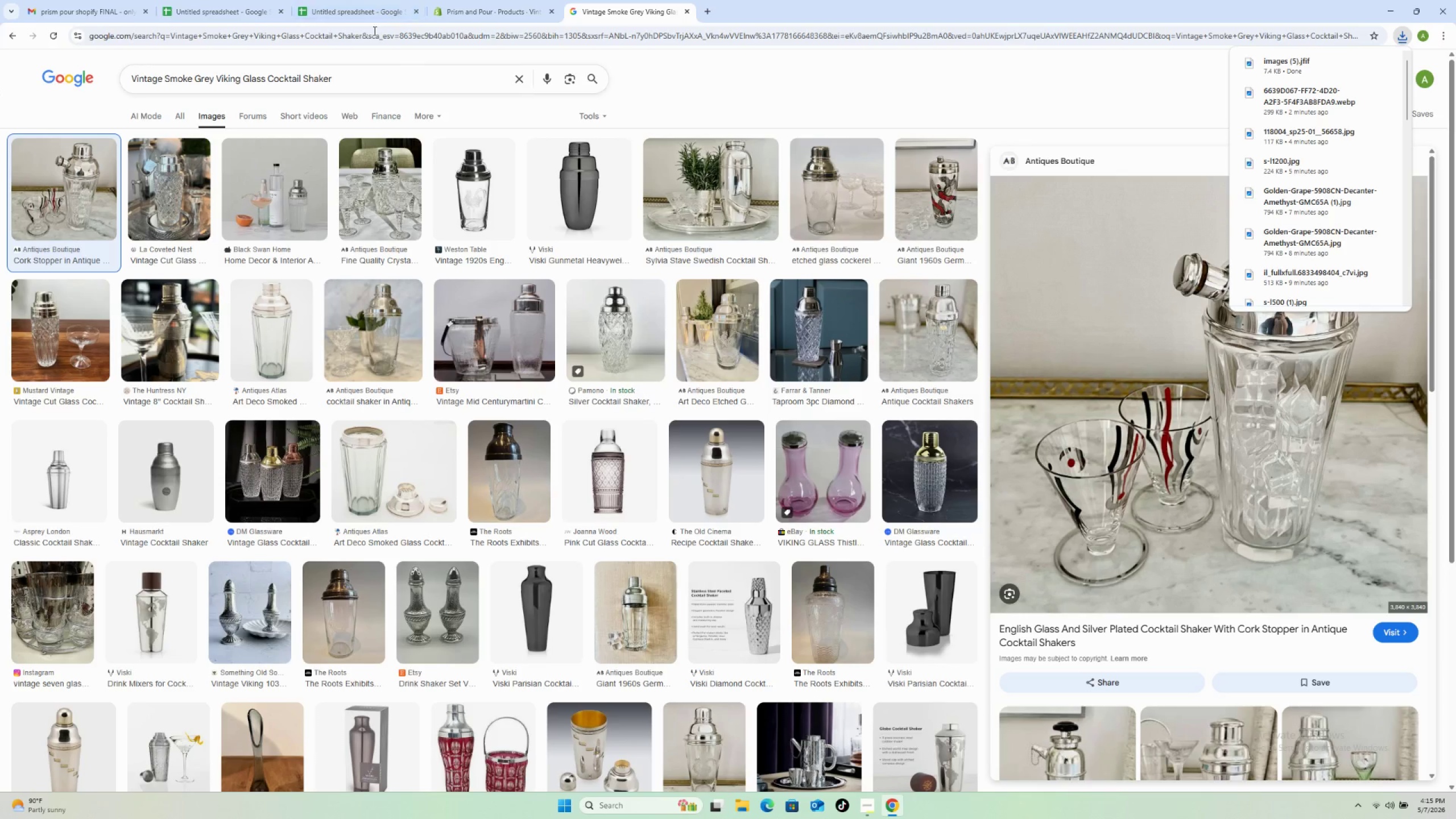 
wait(5.33)
 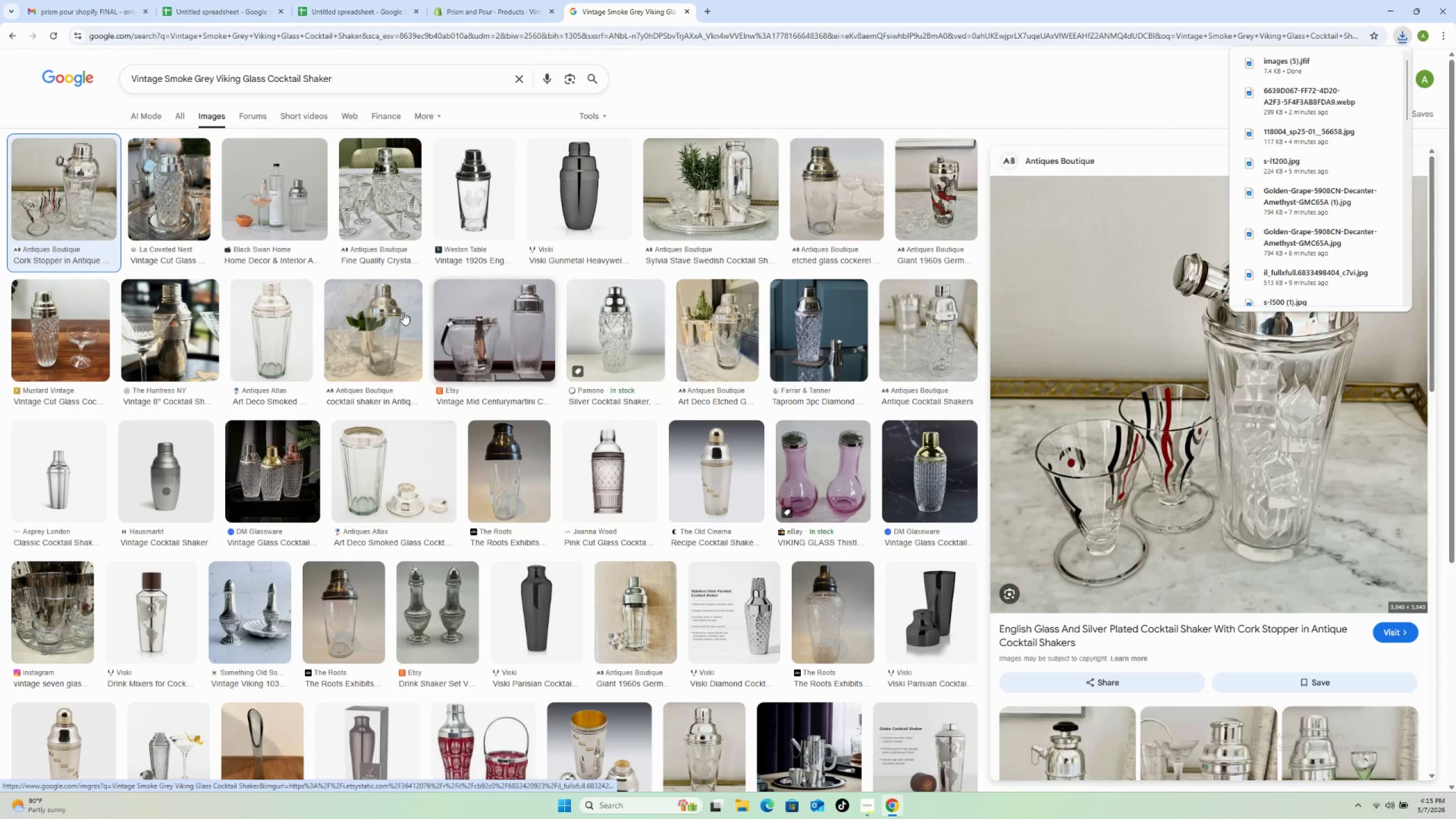 
left_click([468, 6])
 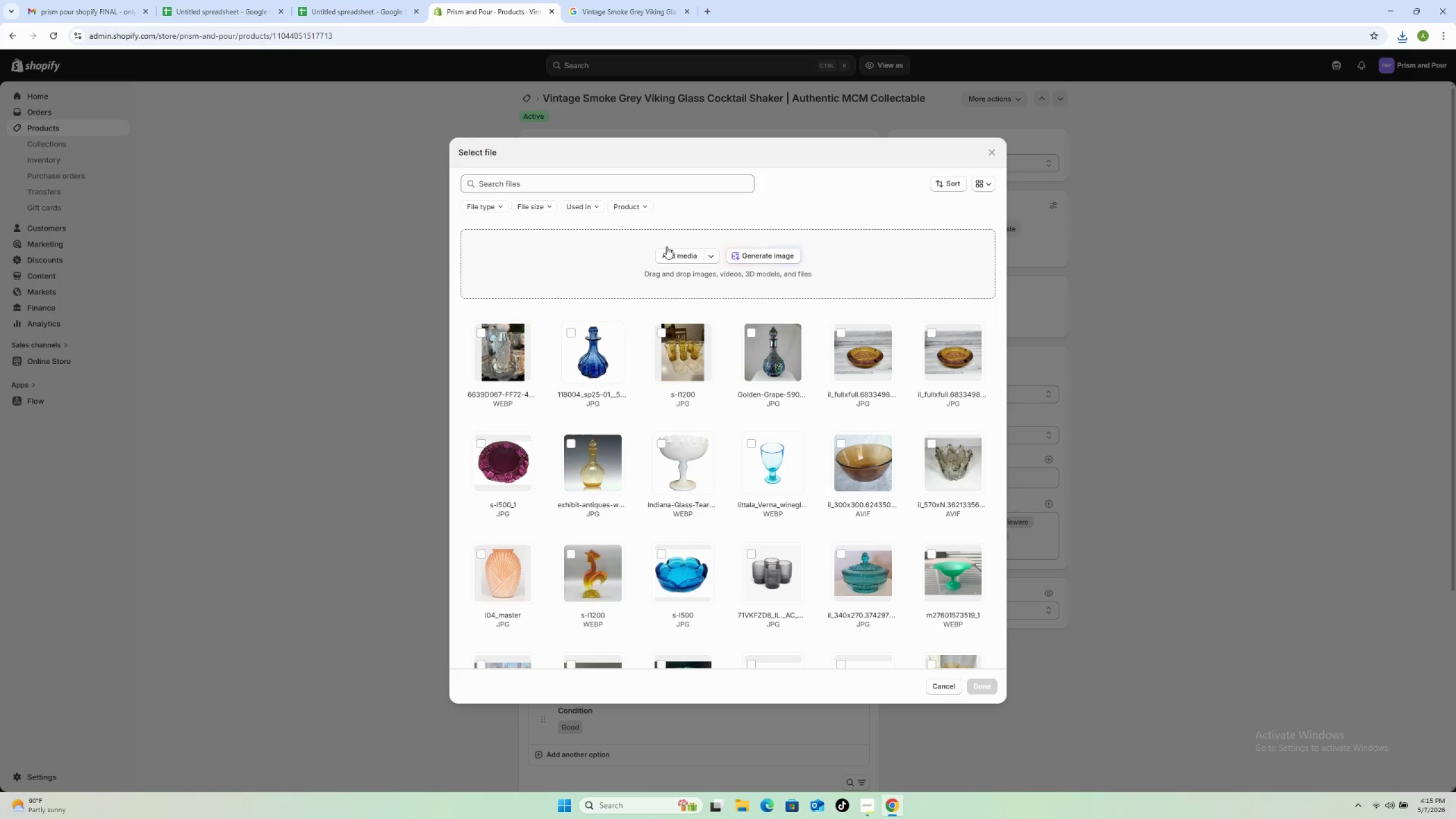 
left_click([667, 254])
 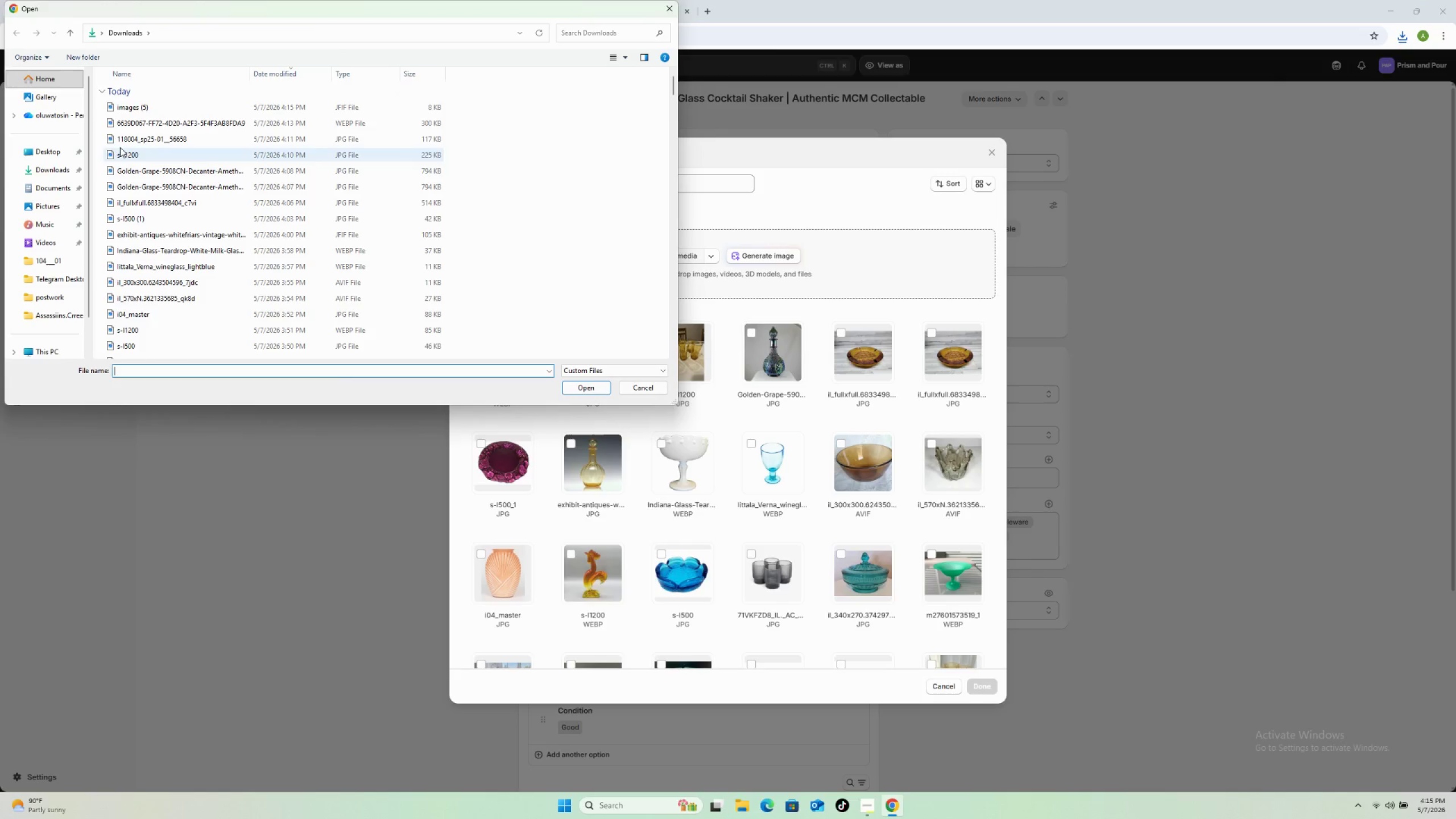 
left_click([146, 108])
 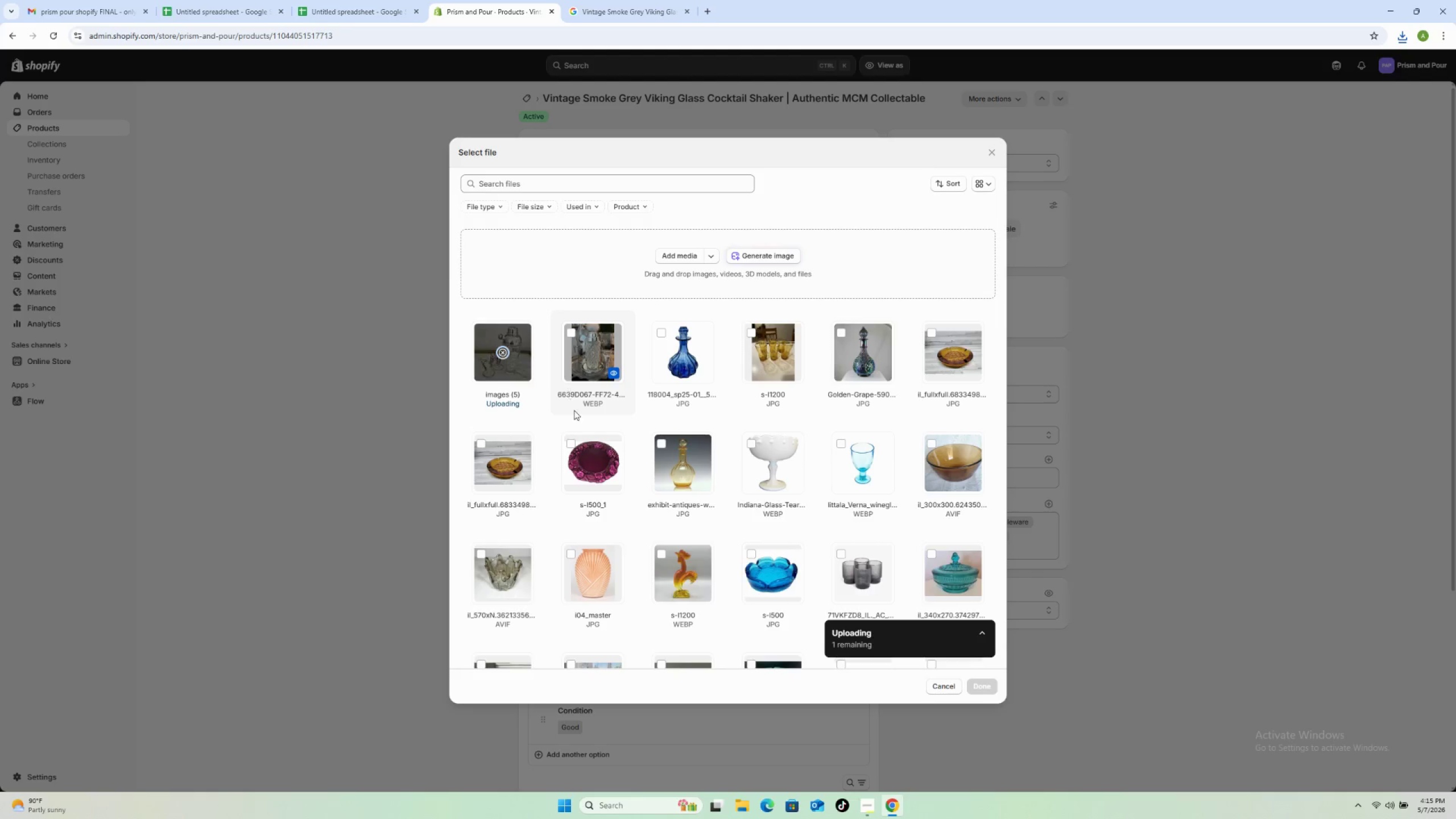 
scroll: coordinate [547, 475], scroll_direction: down, amount: 15.0
 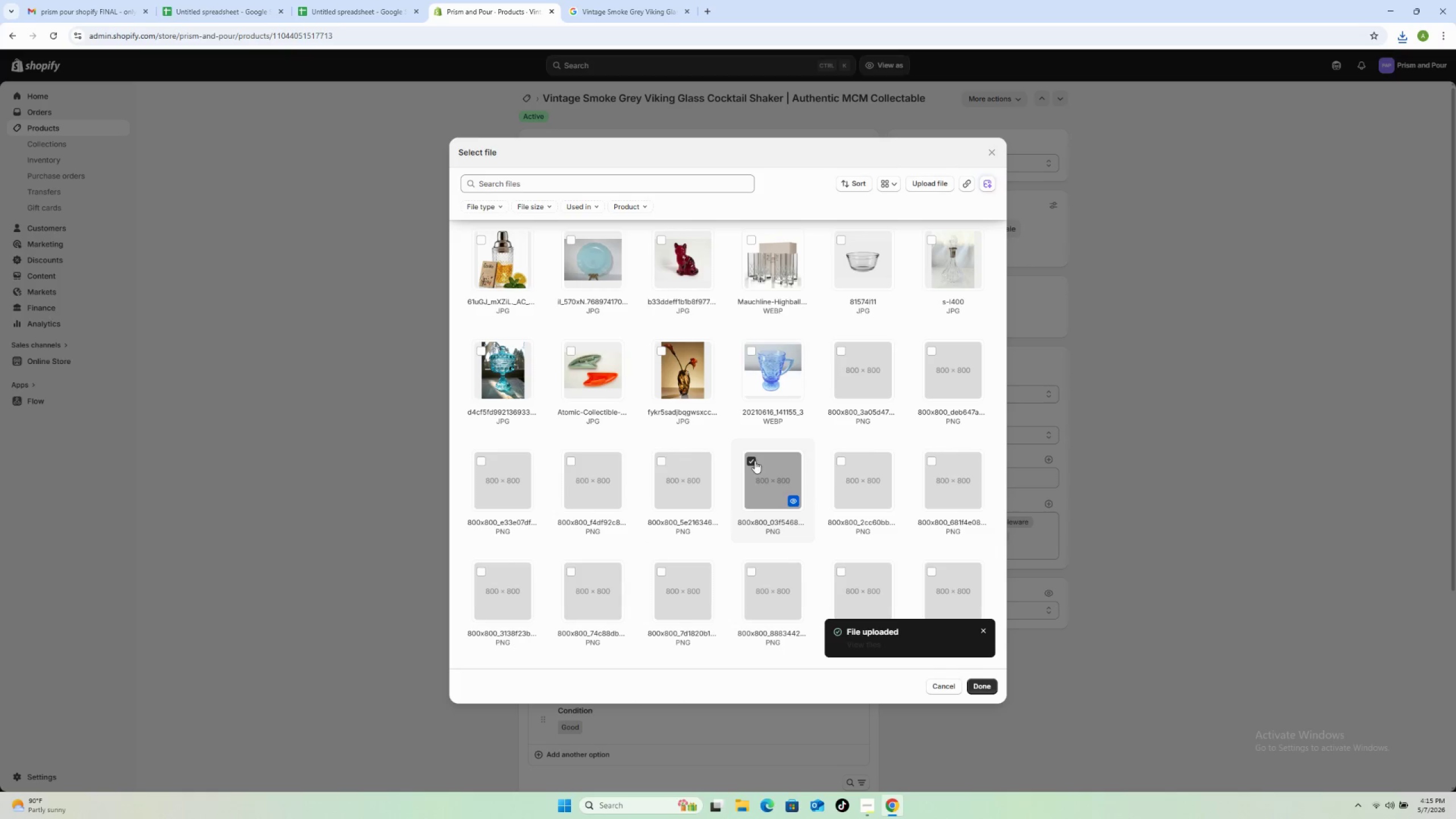 
left_click([750, 463])
 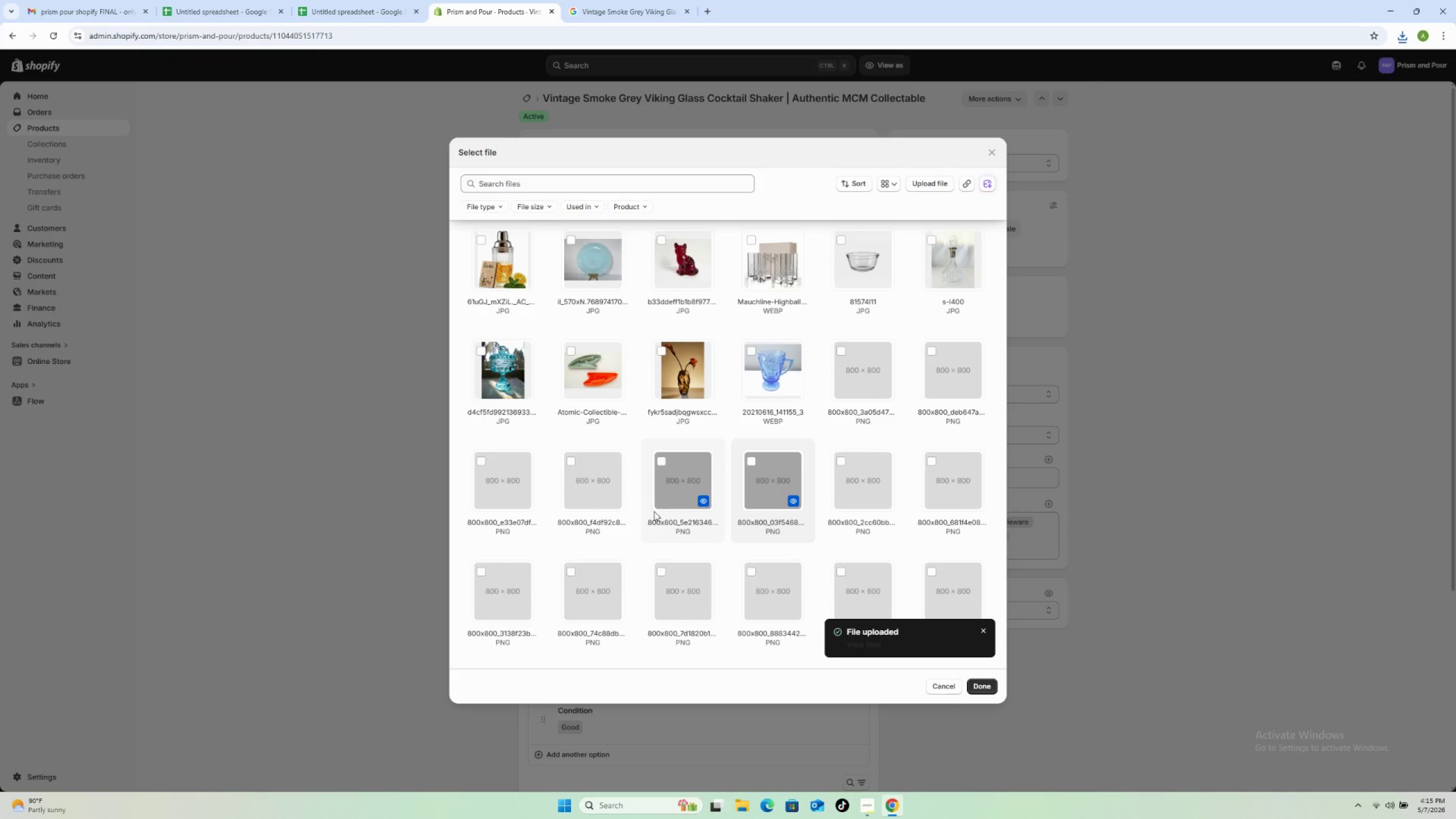 
scroll: coordinate [658, 512], scroll_direction: up, amount: 15.0
 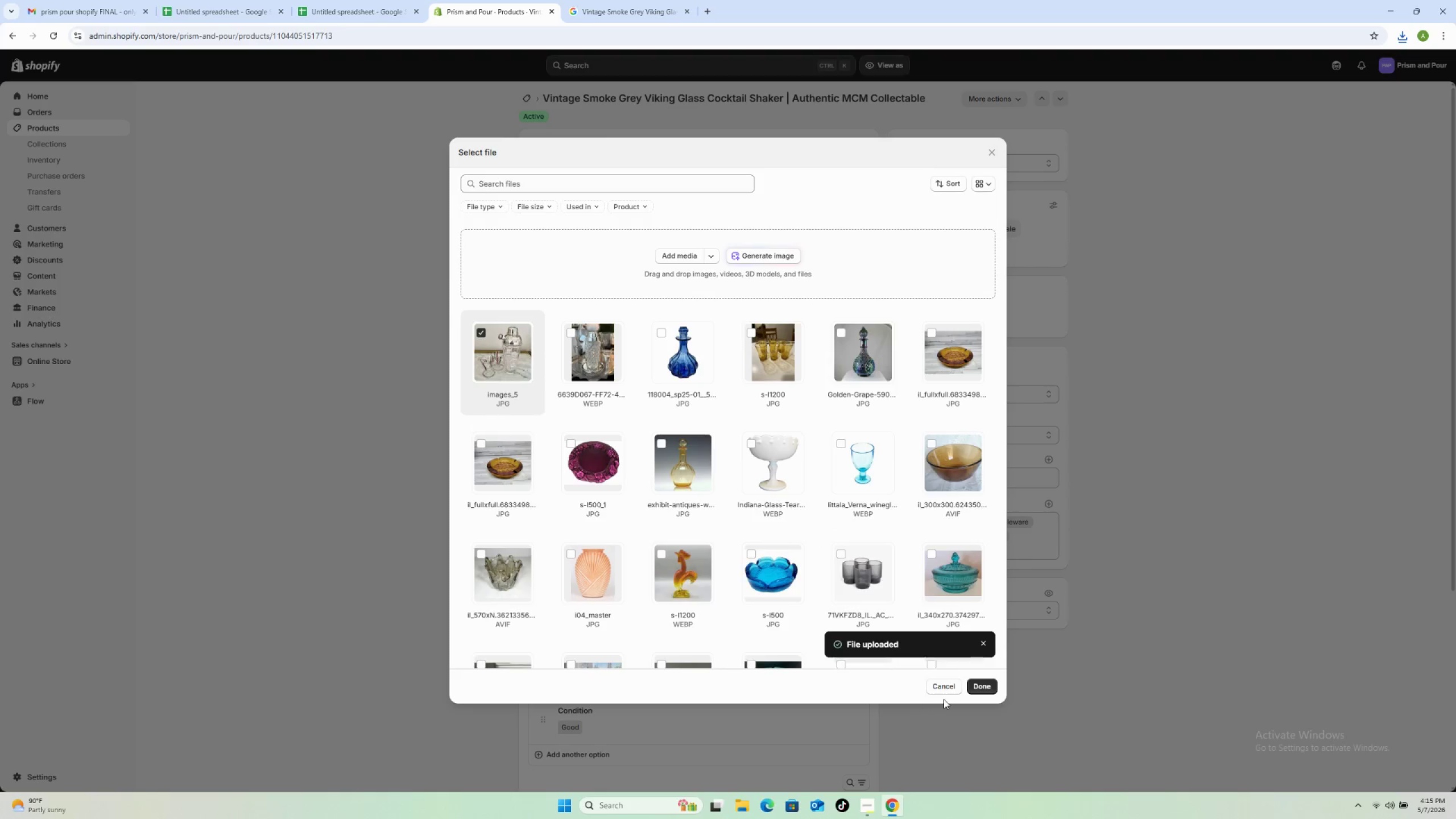 
left_click([981, 686])
 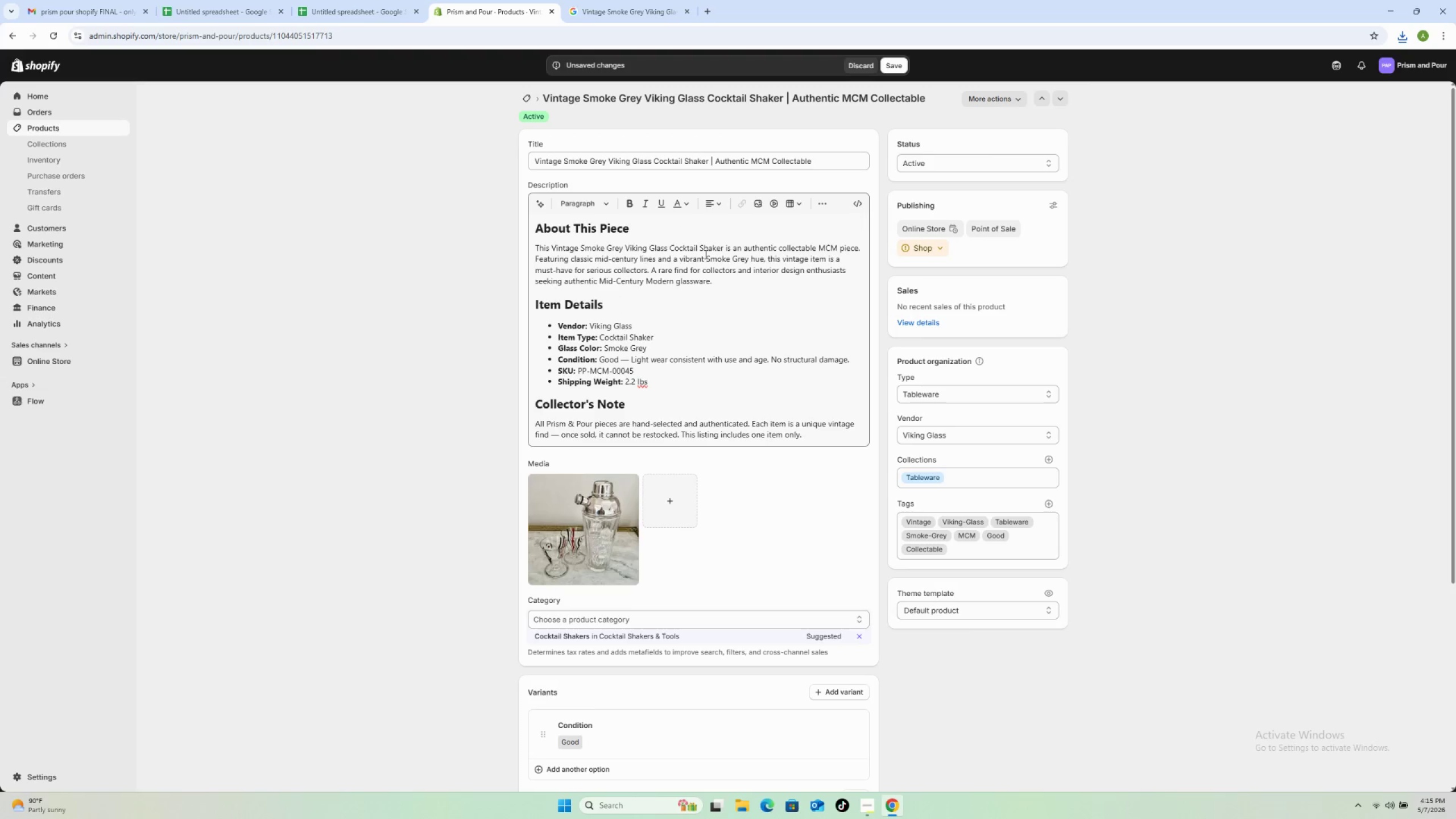 
left_click([894, 68])
 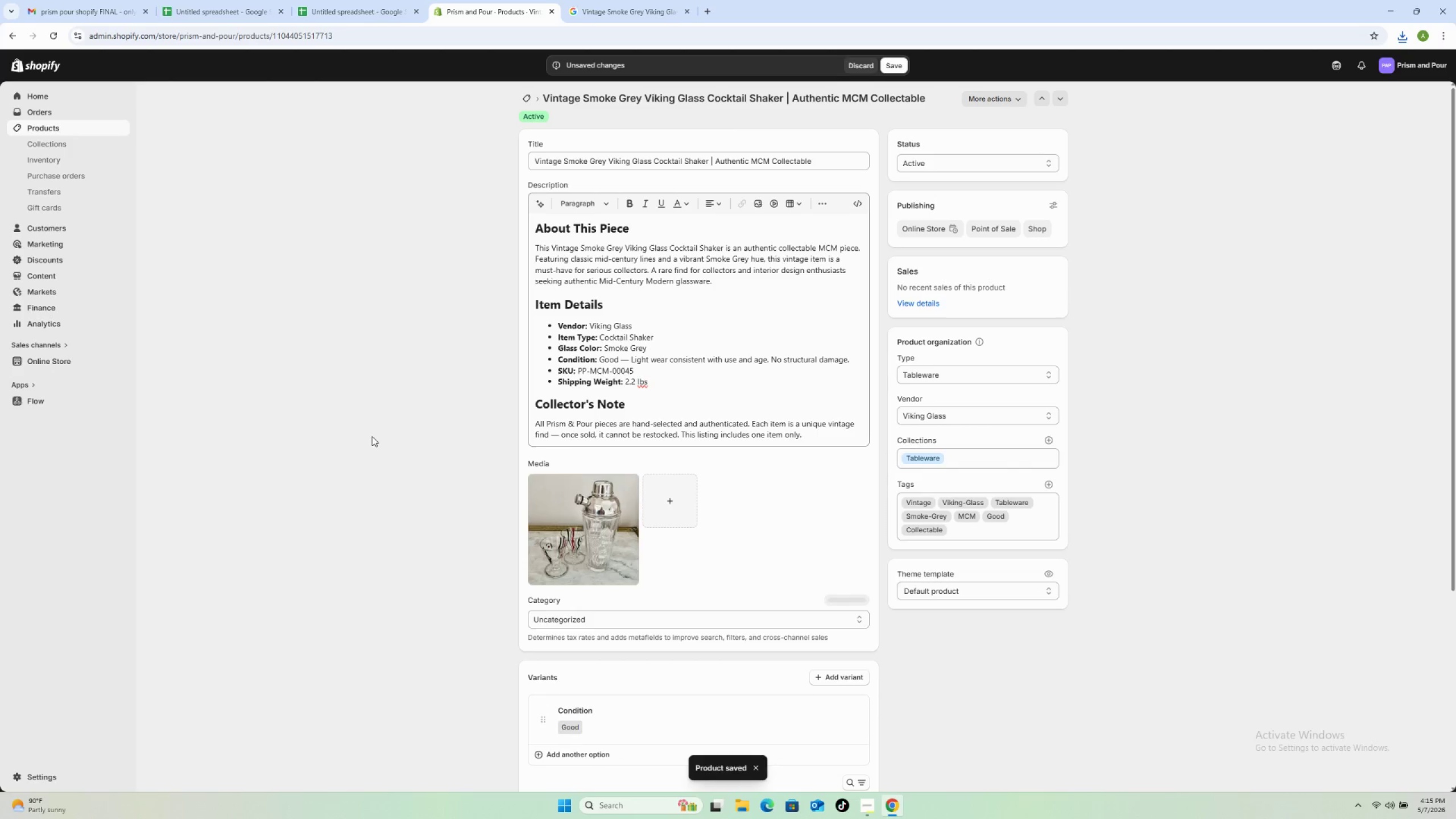 
wait(6.89)
 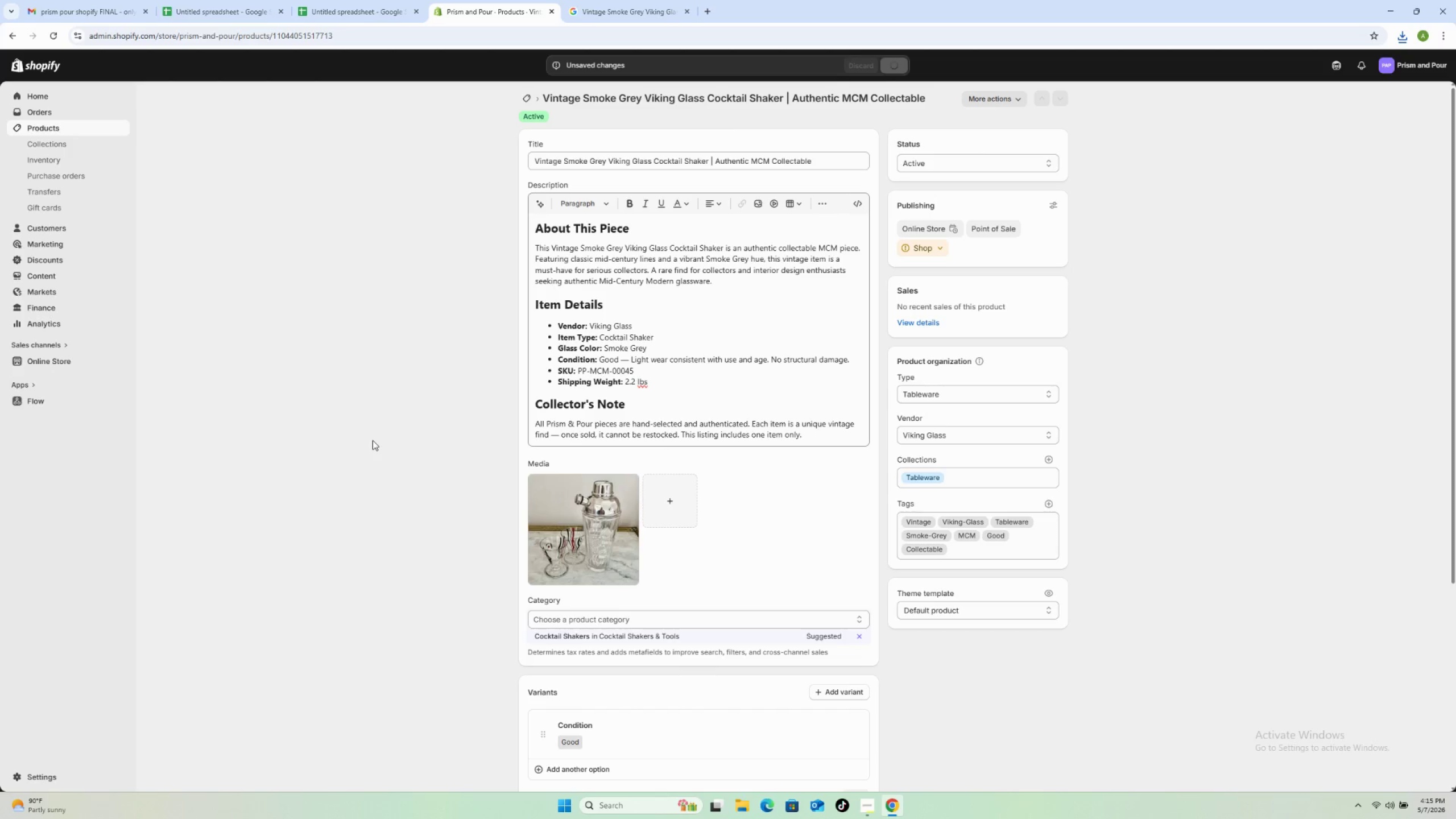 
left_click([528, 93])
 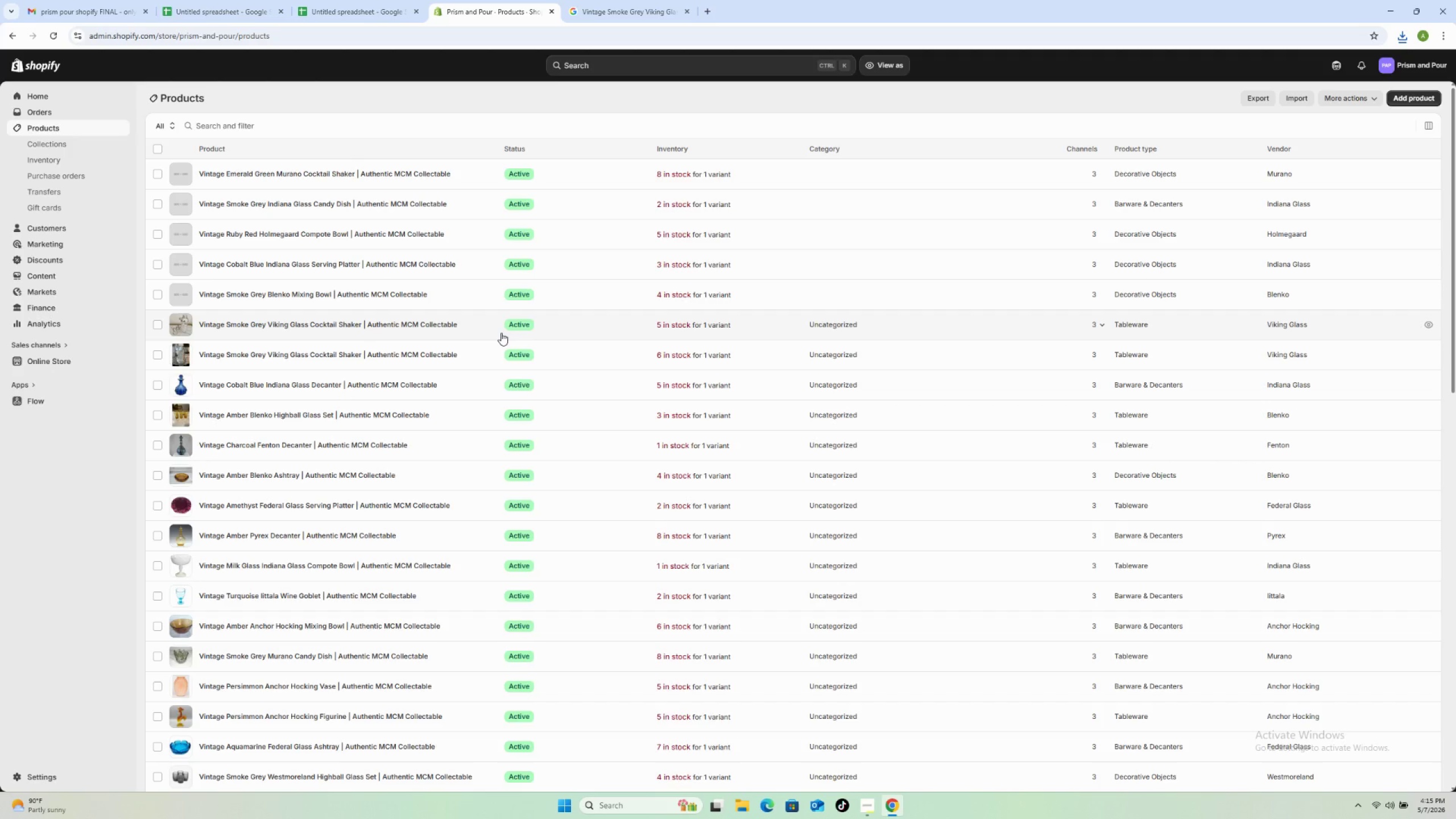 
wait(11.31)
 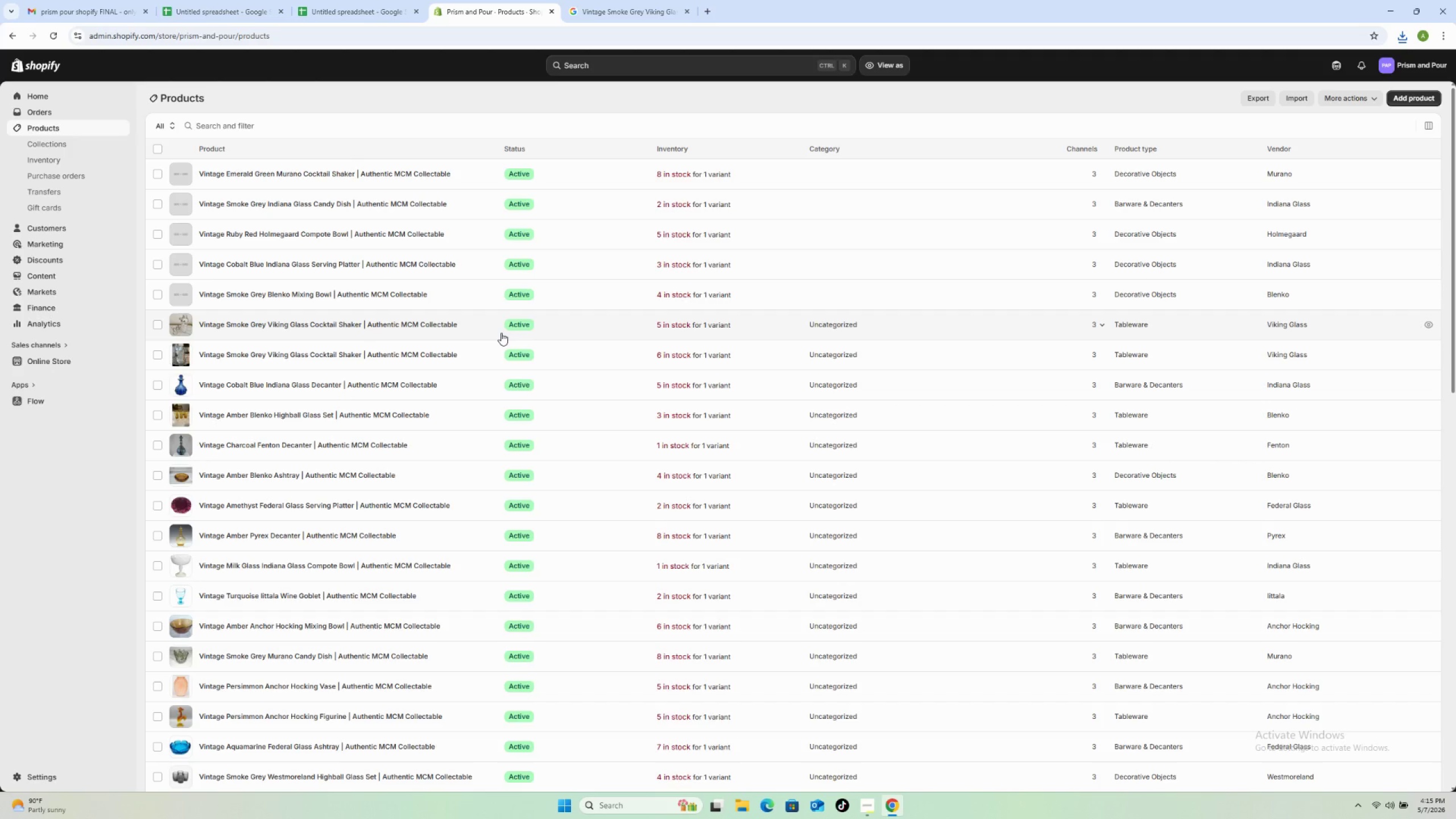 
left_click([436, 291])
 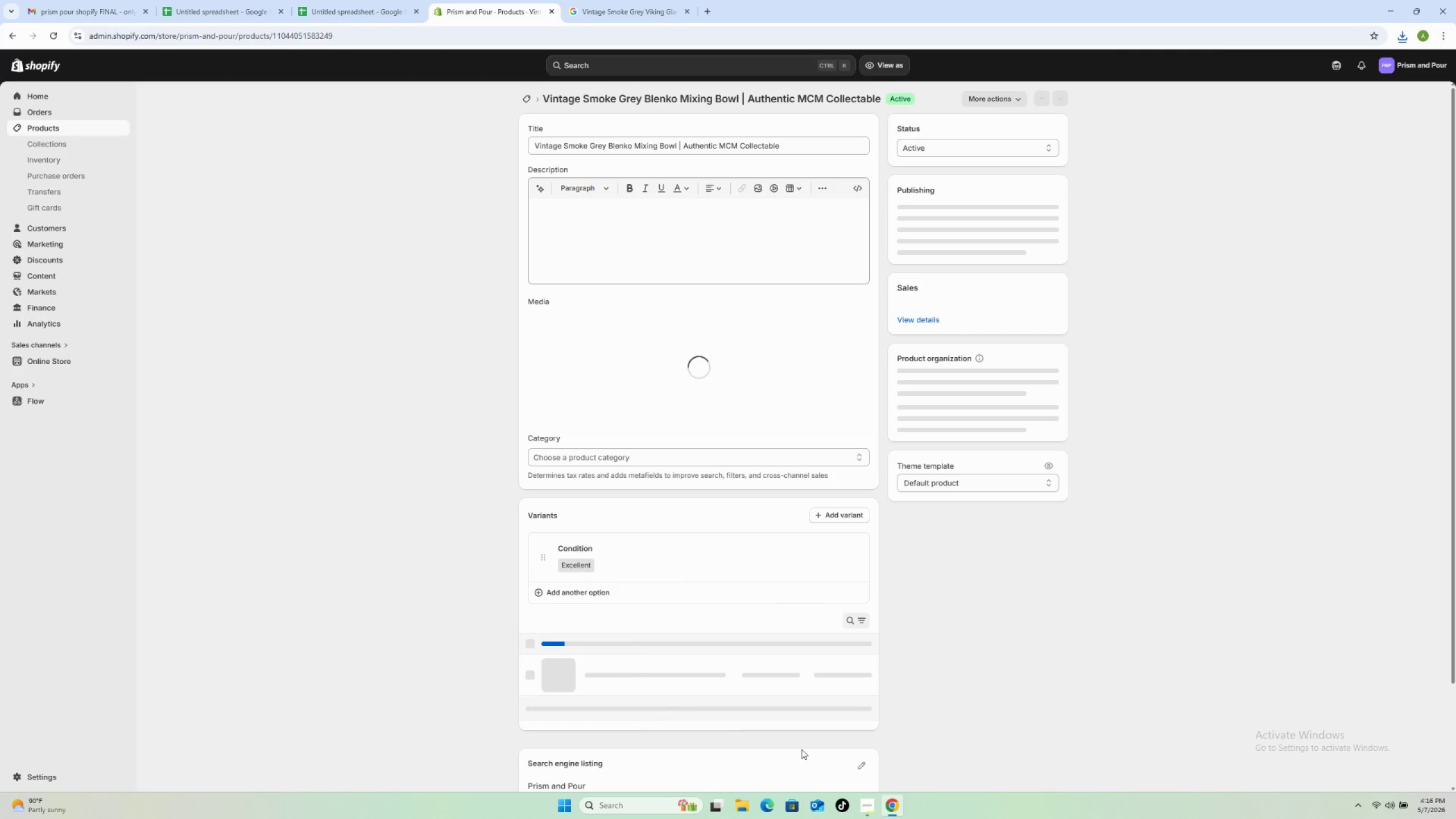 
left_click([863, 801])